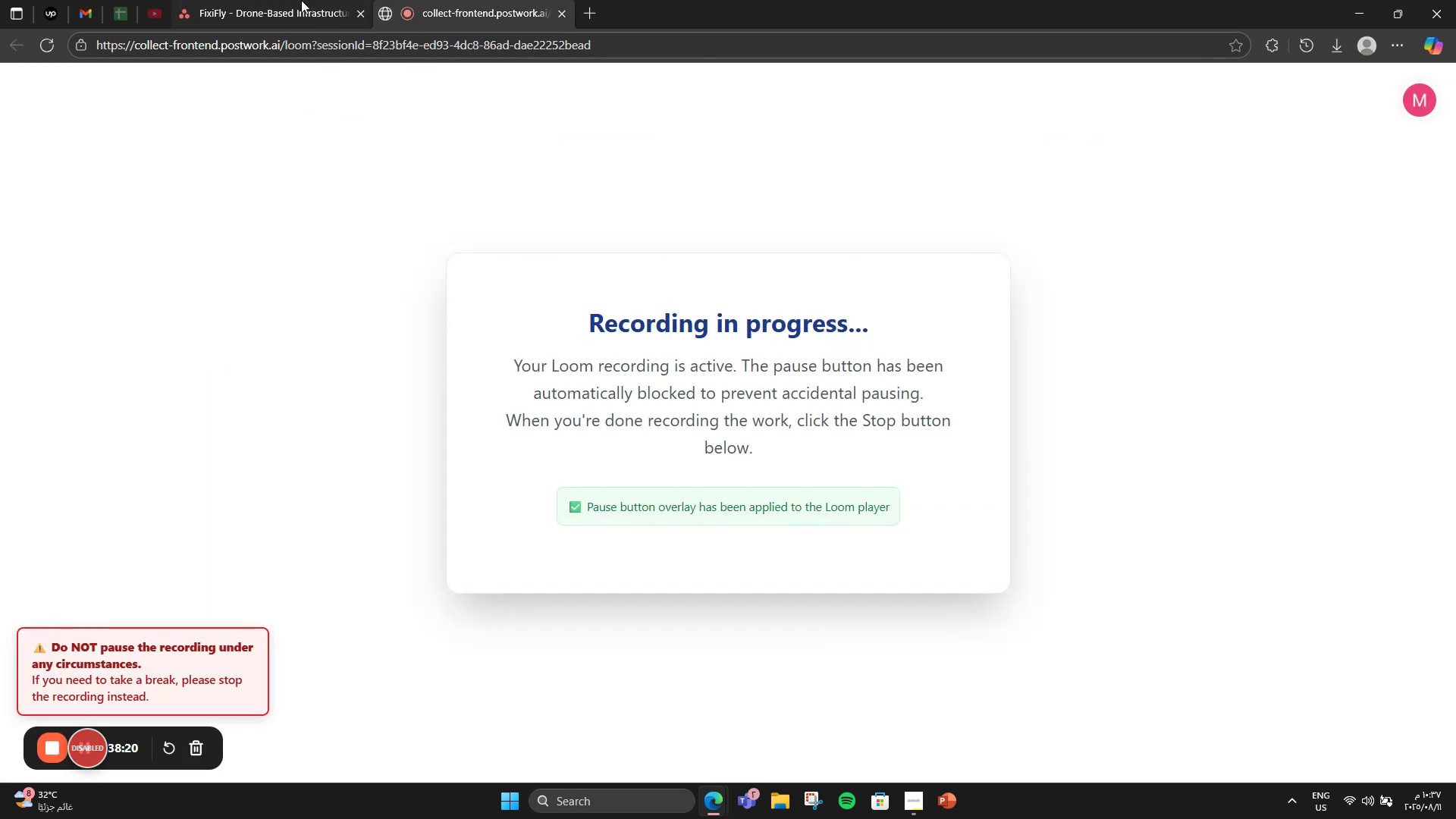 
left_click([250, 0])
 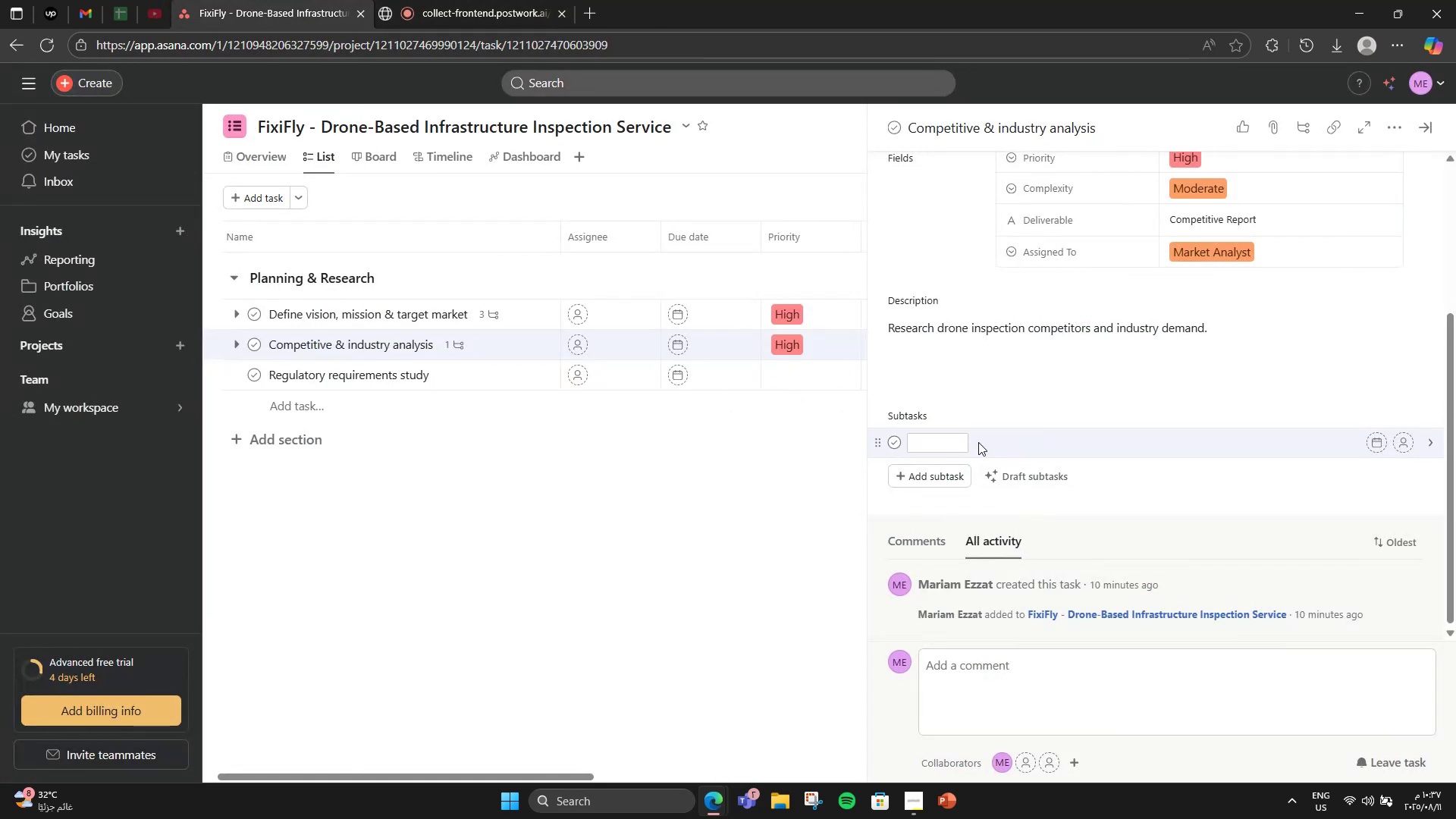 
type(Identify compr[NumLock]er[NumLock]titoor)
key(Backspace)
key(Backspace)
type(s)
key(Backspace)
type(s)
key(Backspace)
type(rs )
key(Backspace)
 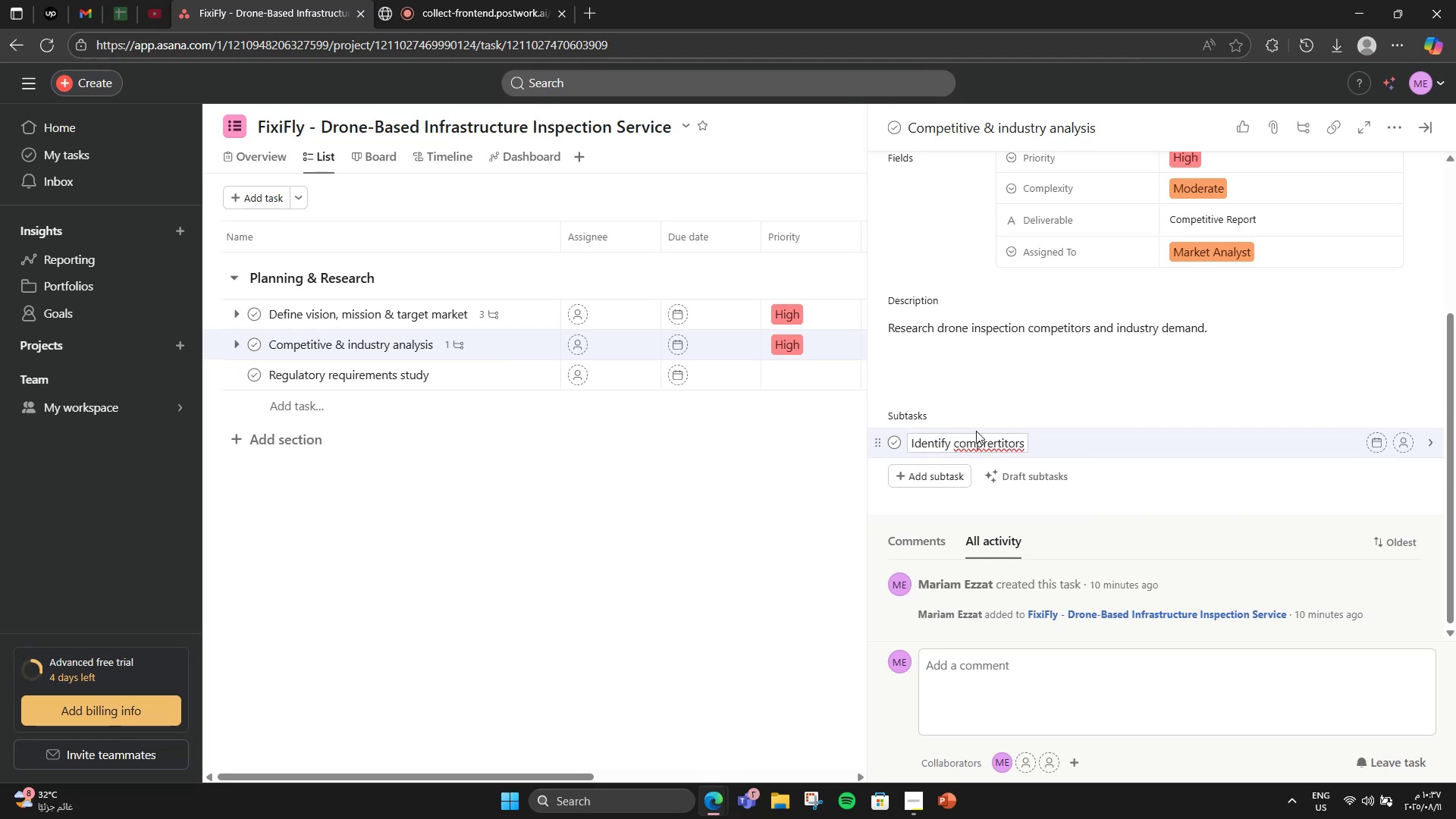 
left_click([988, 445])
 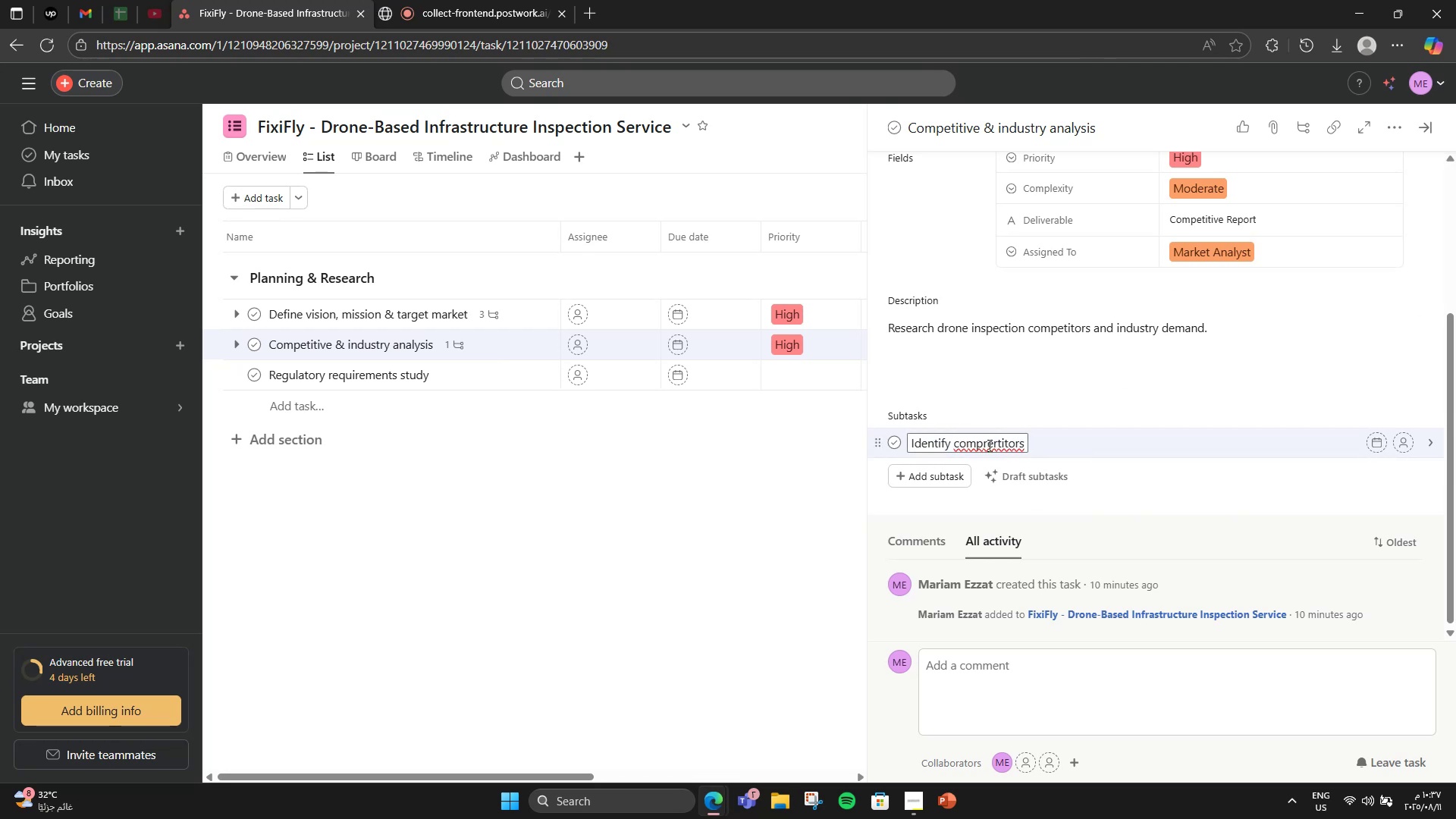 
key(Backspace)
 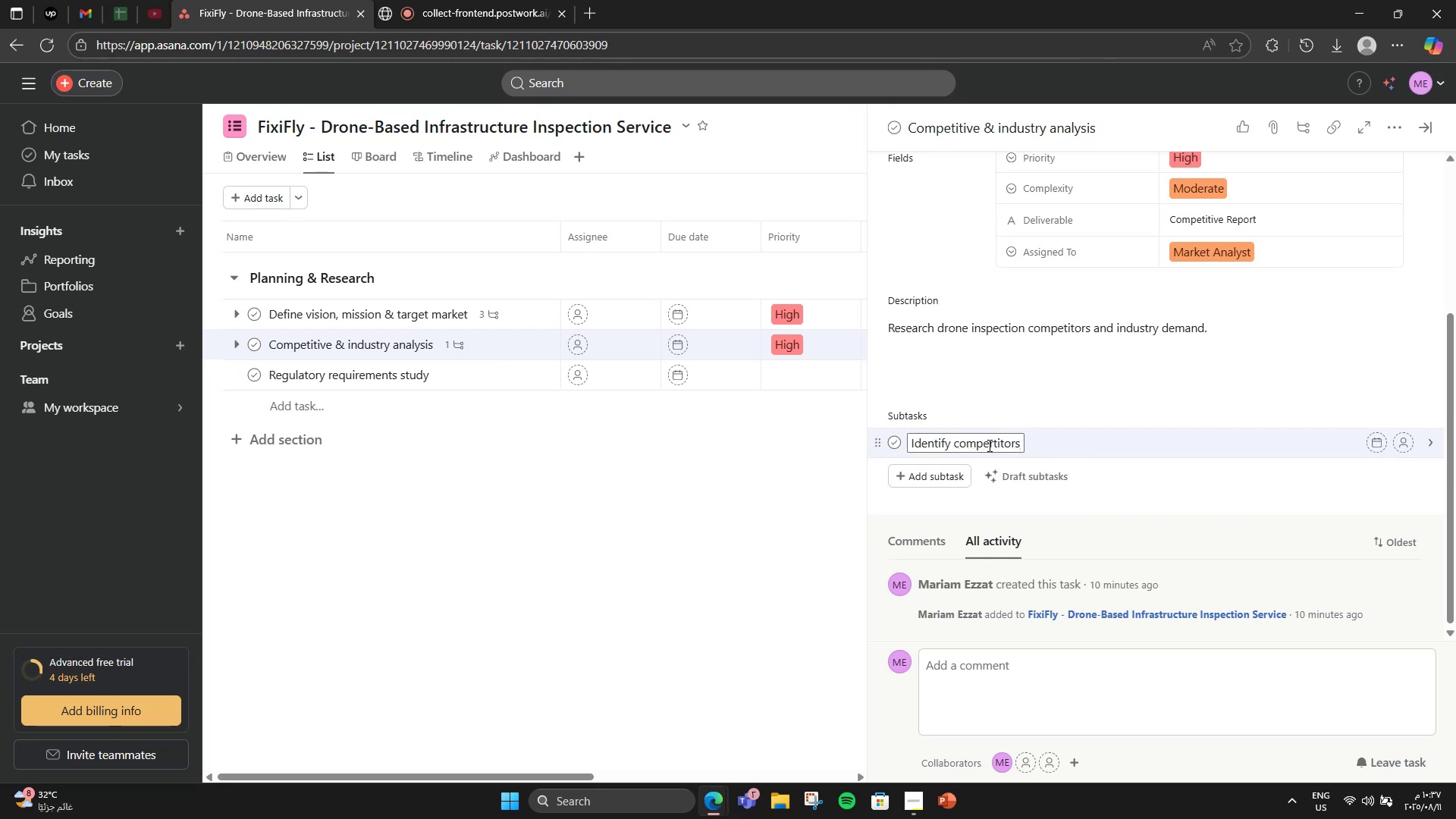 
left_click([992, 444])
 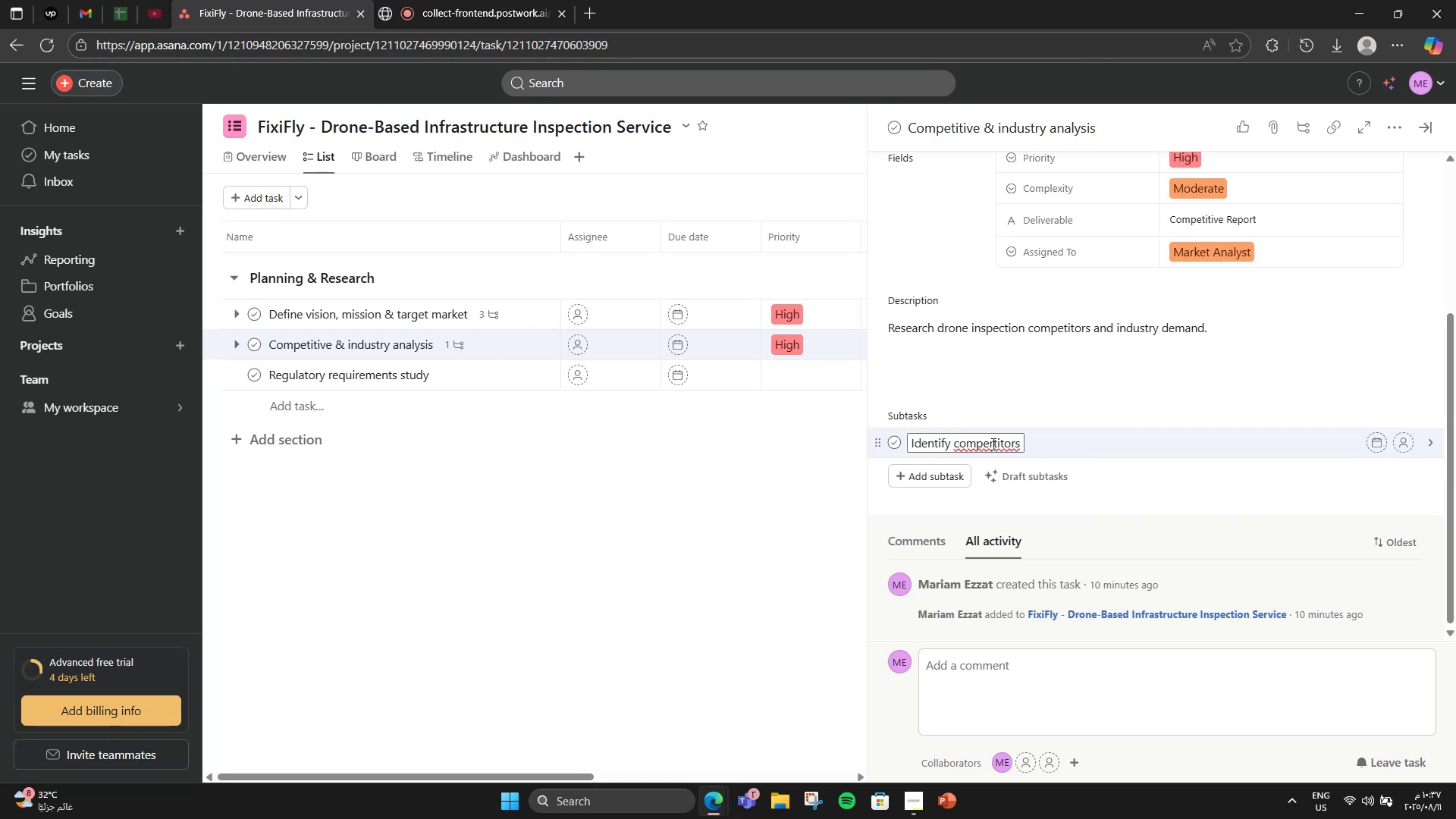 
key(Backspace)
 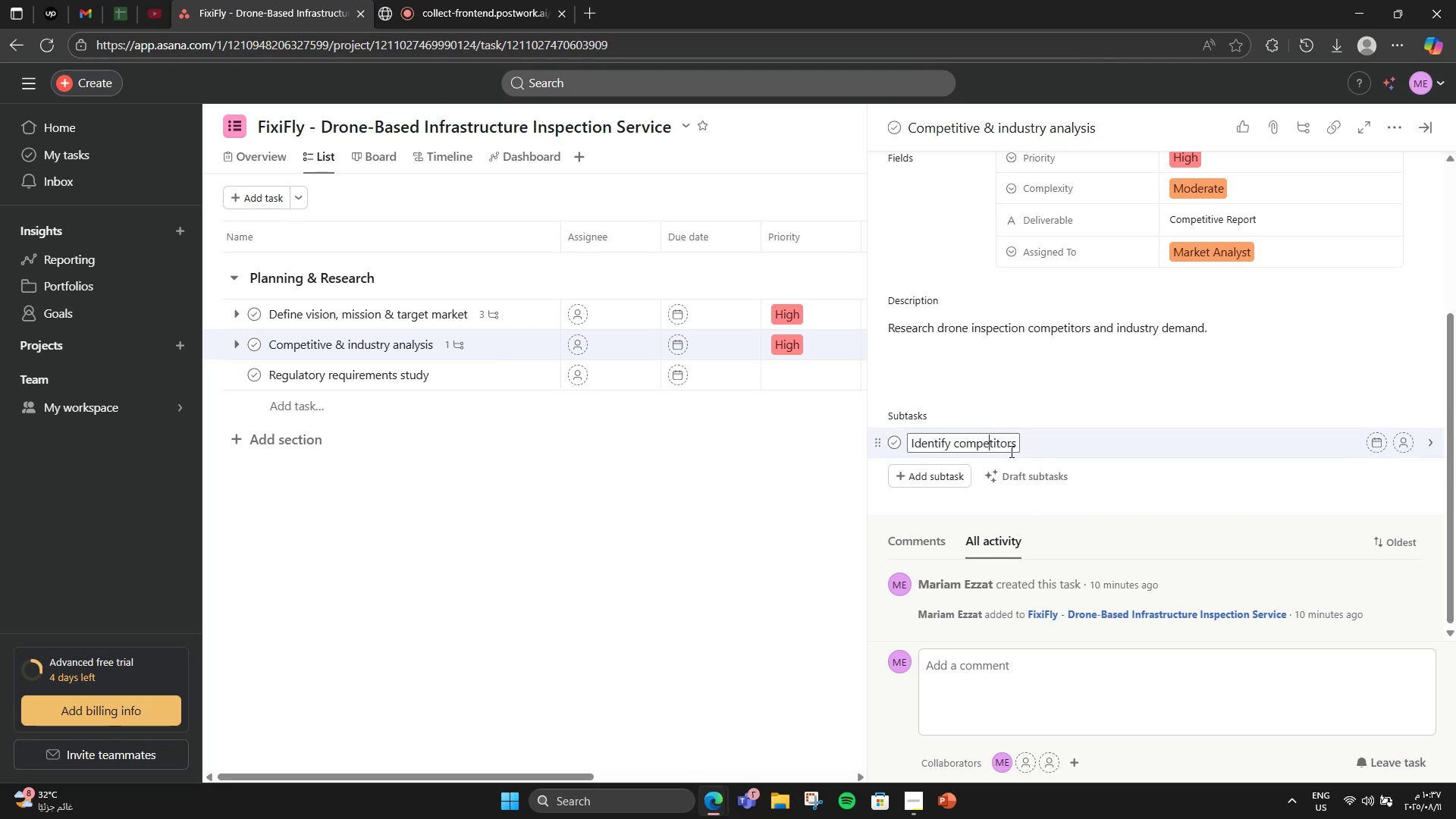 
double_click([1015, 450])
 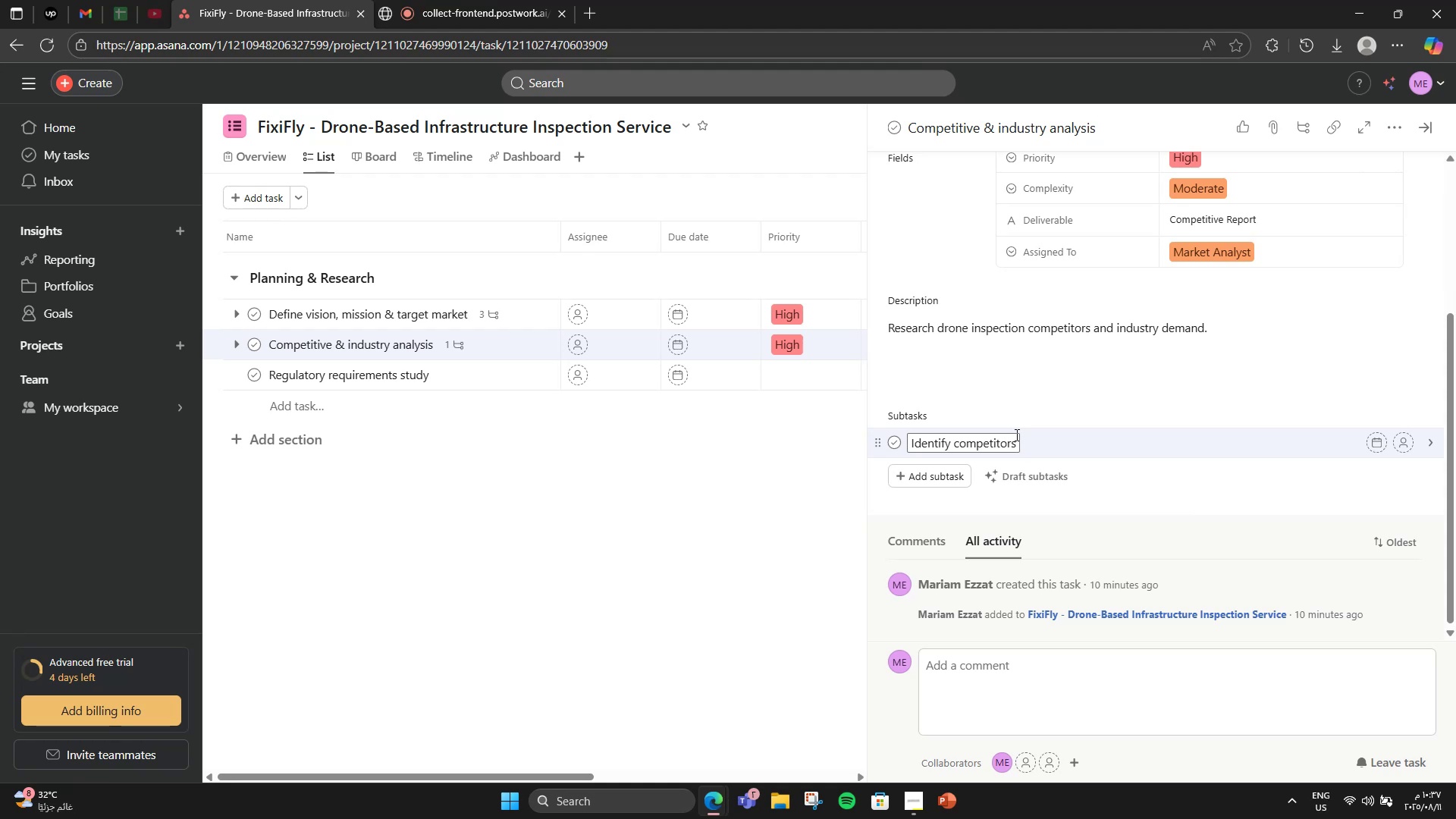 
key(Shift+ShiftRight)
 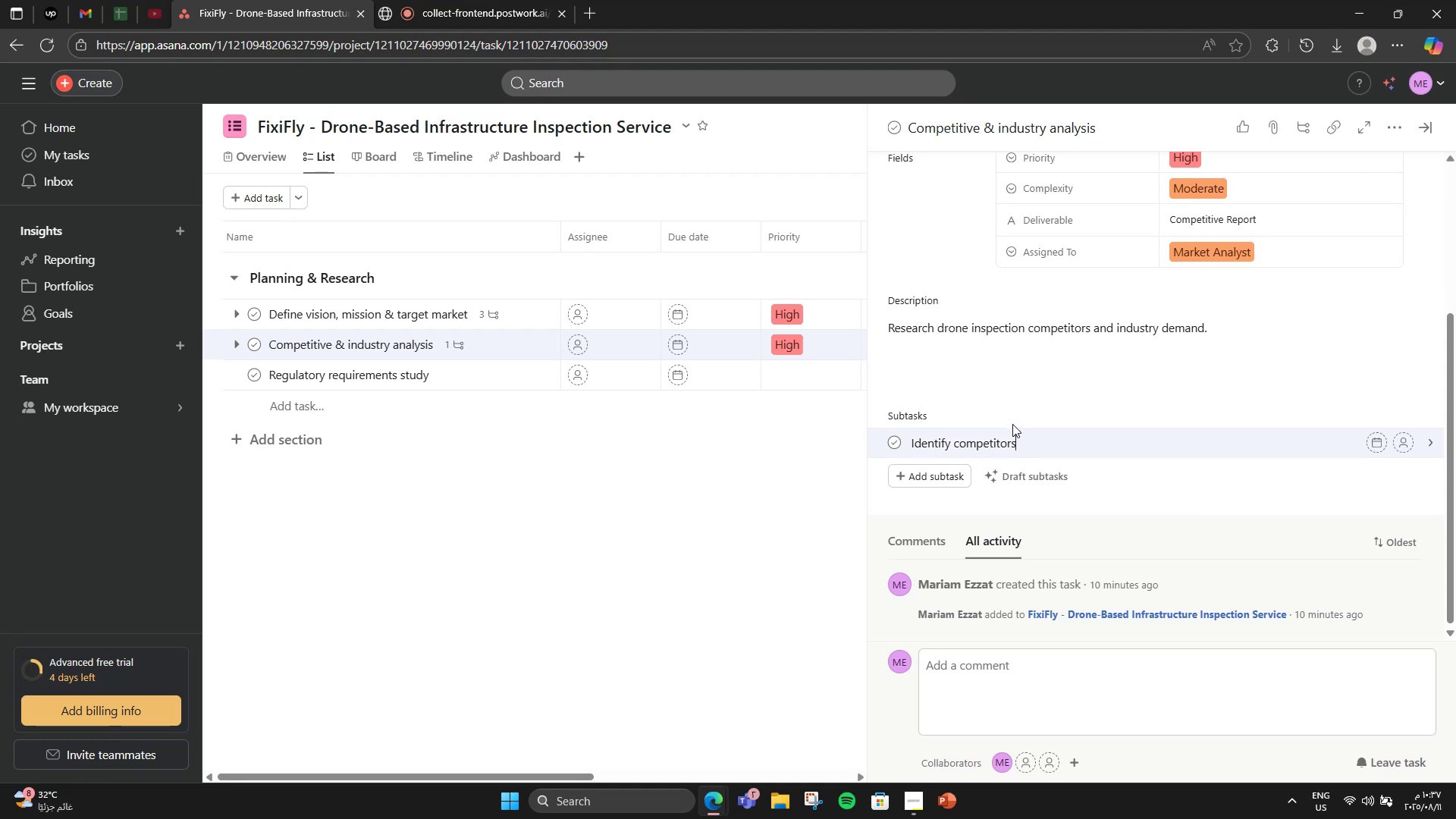 
key(Enter)
 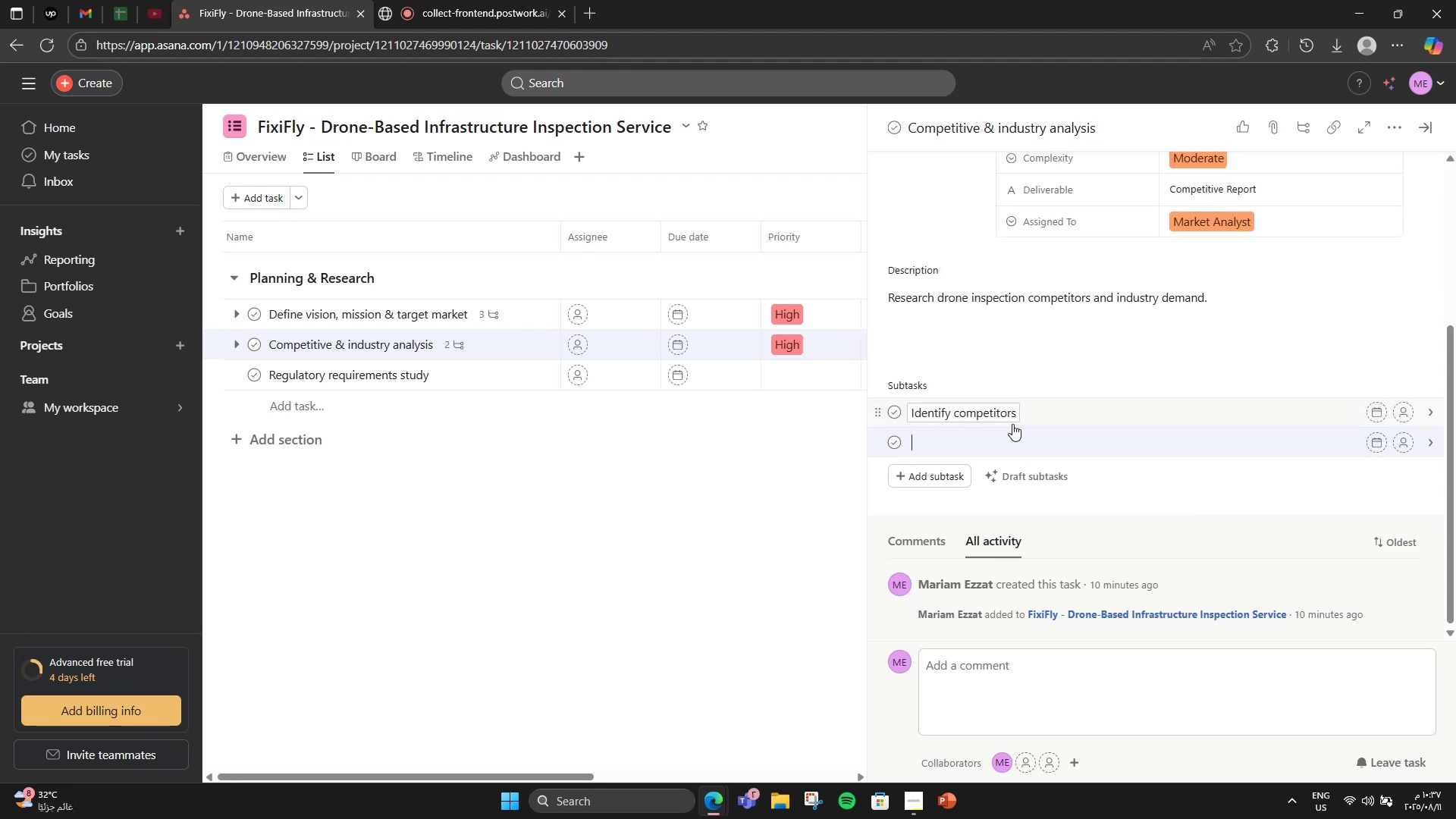 
type(Feature )
 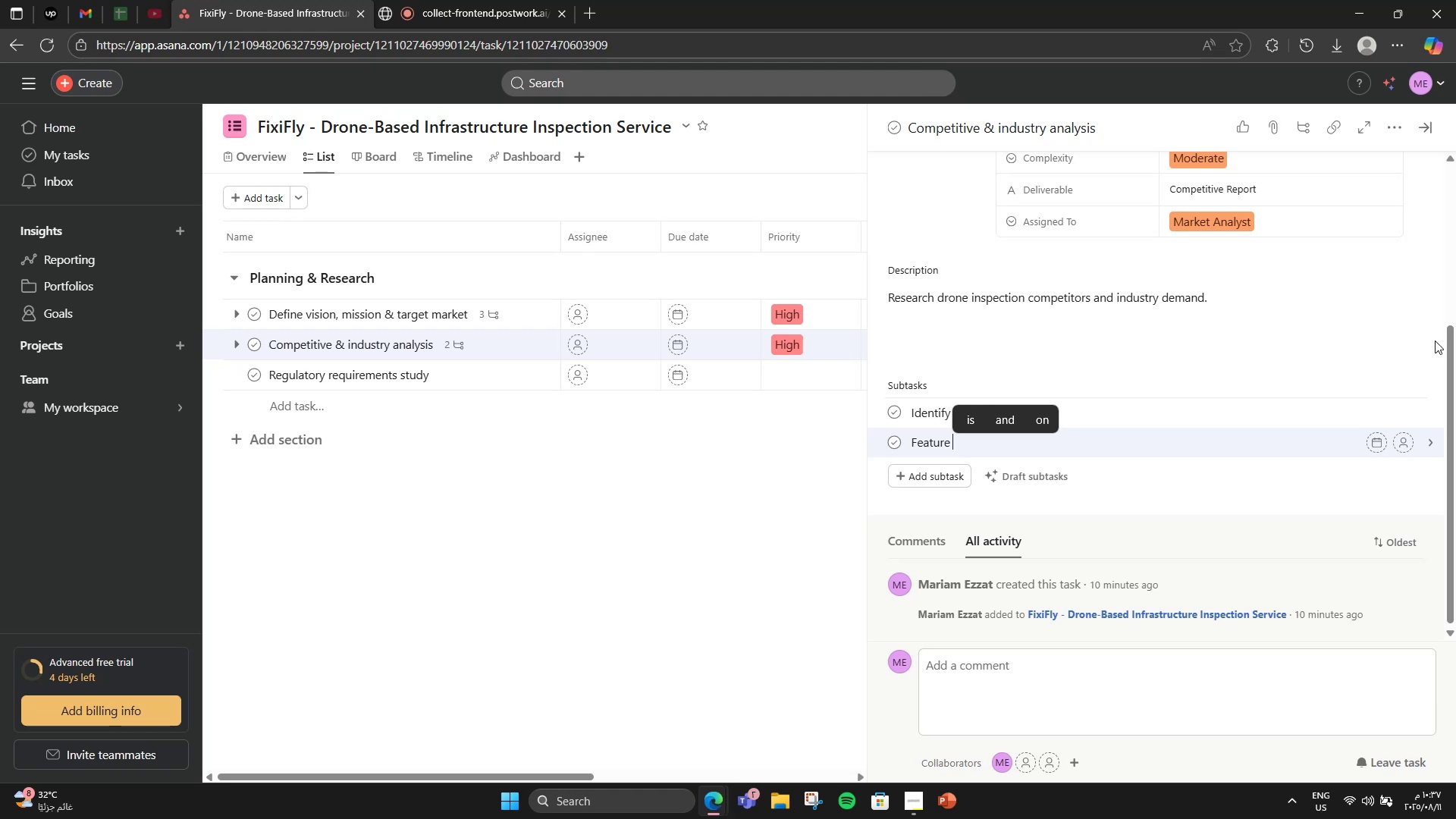 
type(benshmarking )
key(Backspace)
 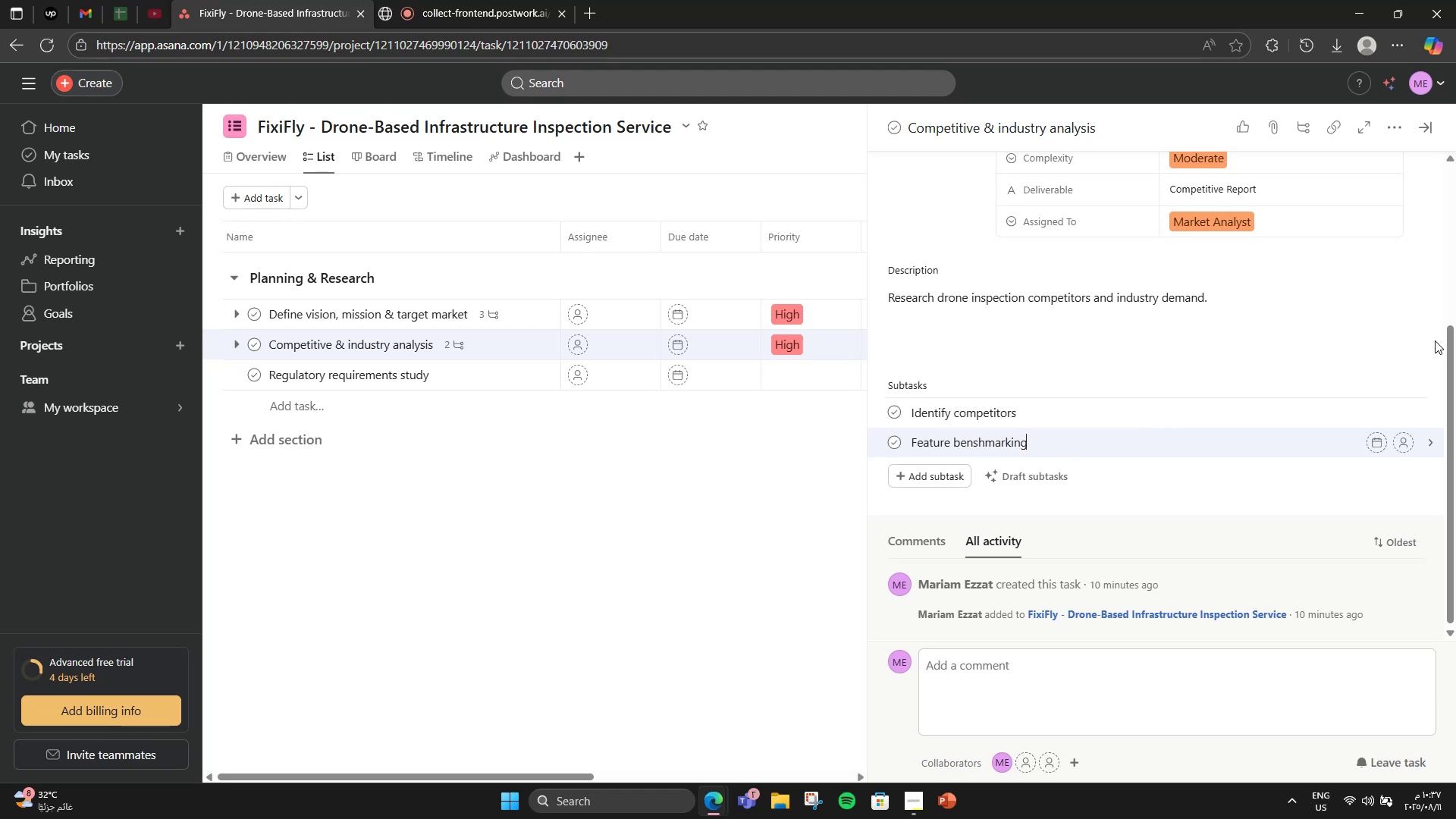 
key(Enter)
 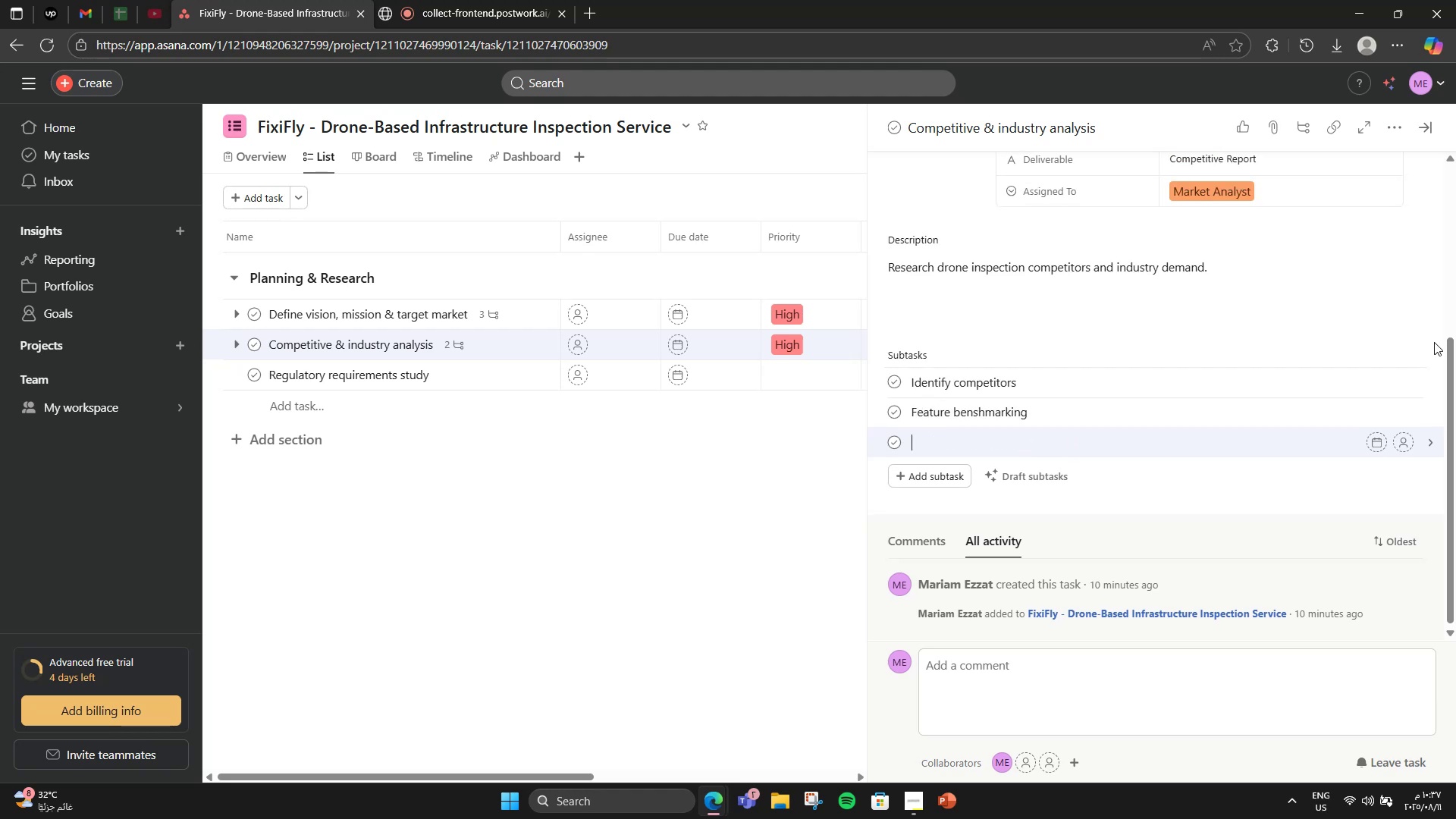 
type(Opportunity summary)
 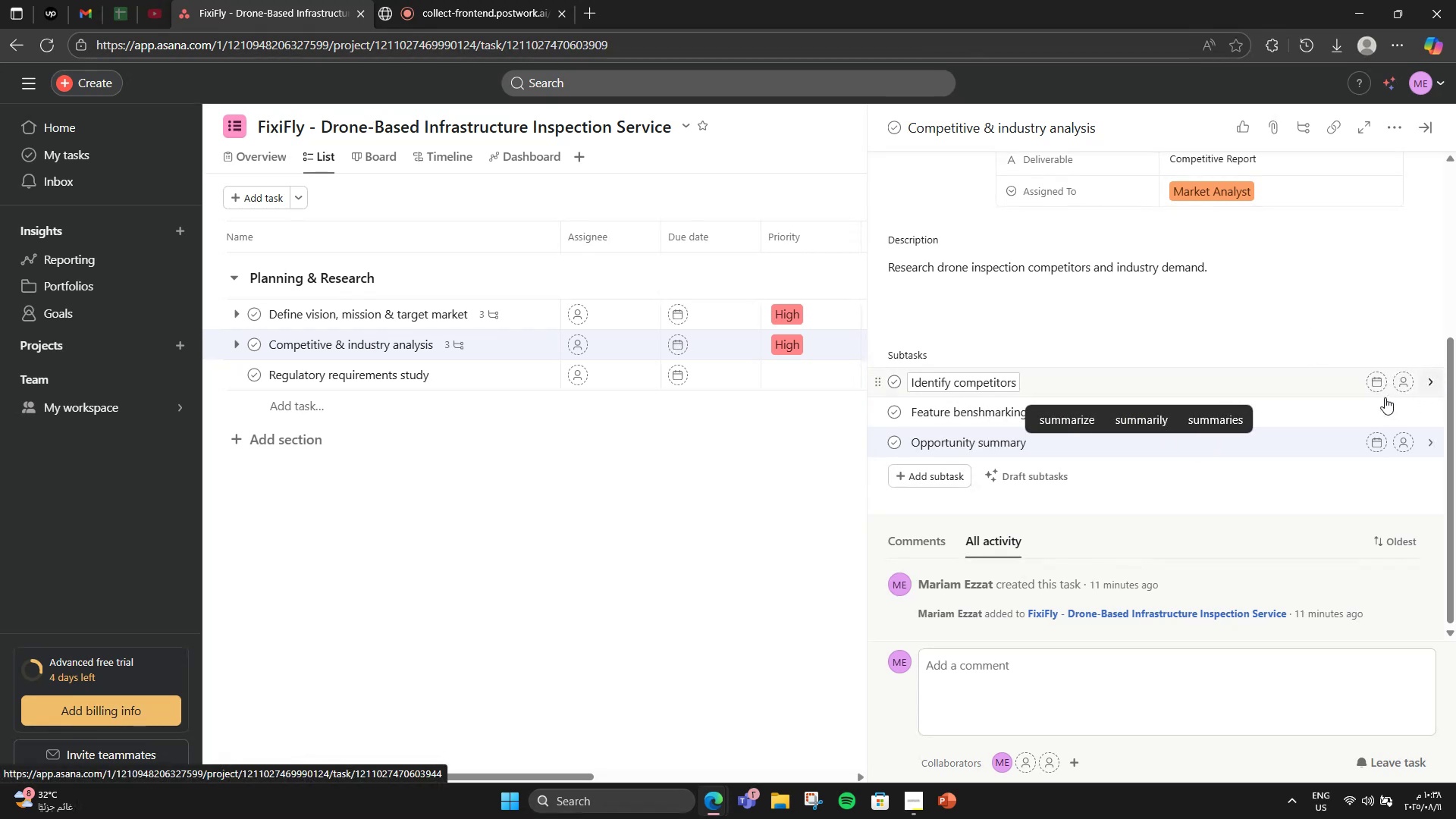 
scroll: coordinate [1261, 309], scroll_direction: up, amount: 3.0
 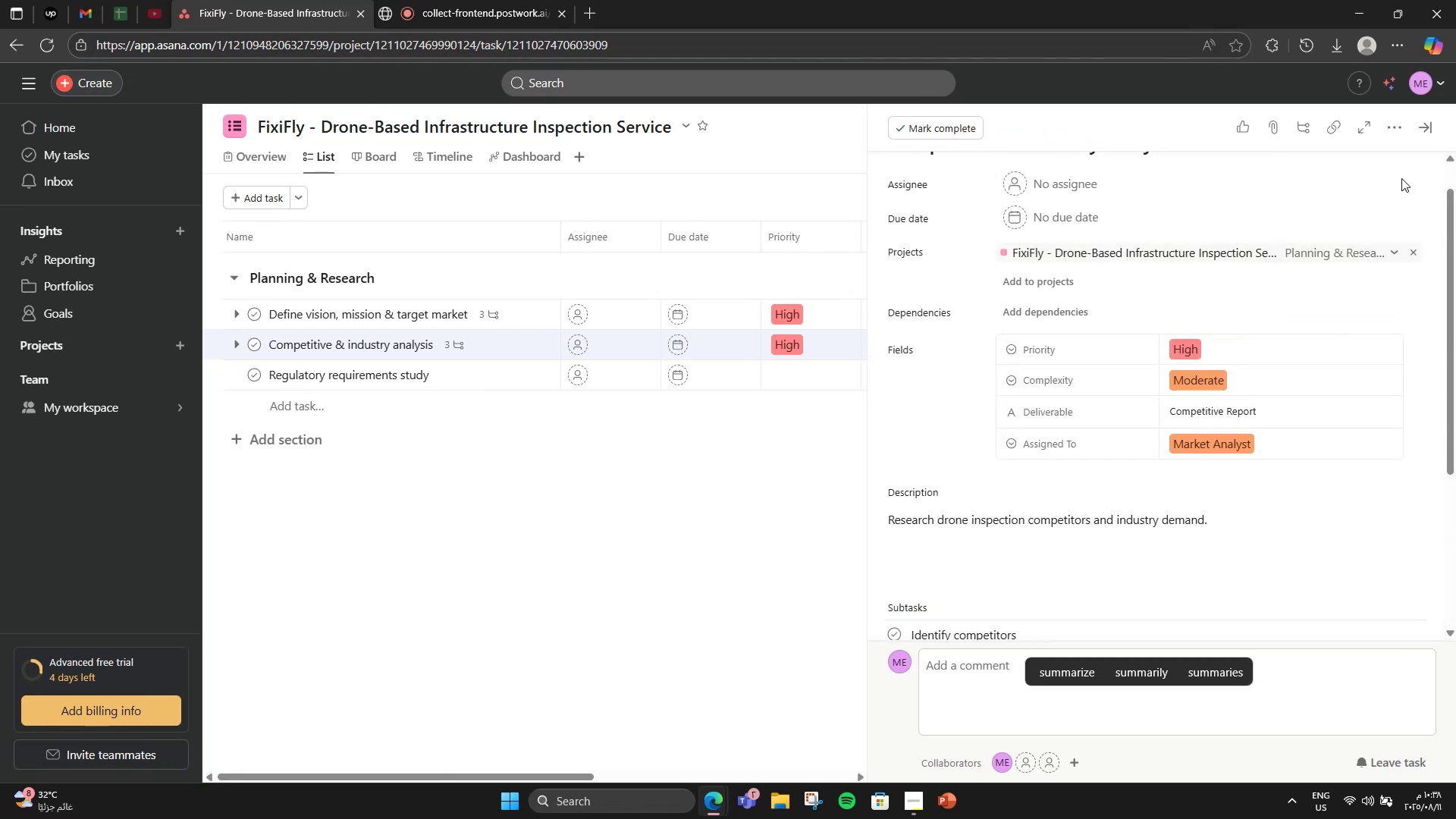 
left_click([1396, 138])
 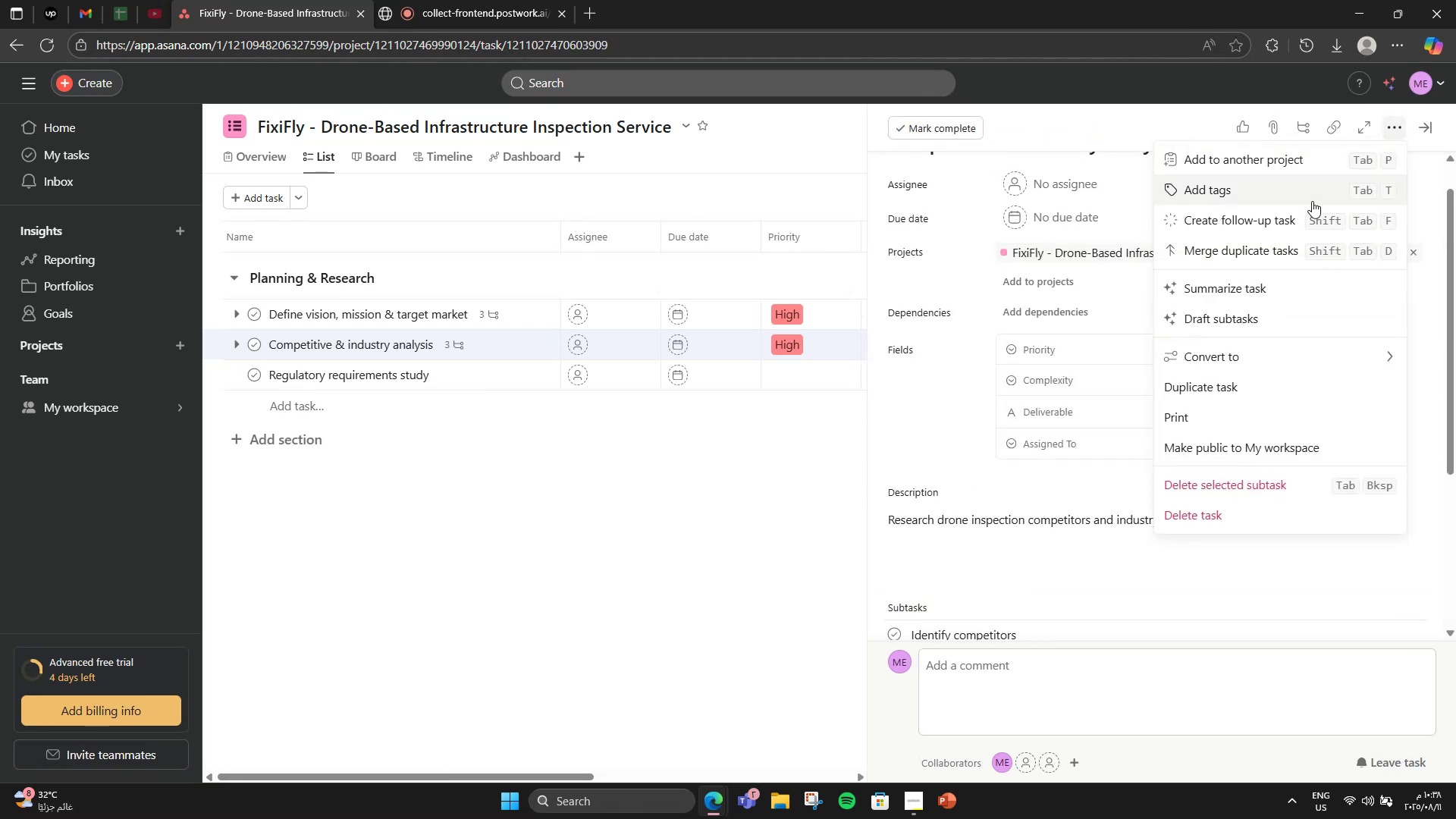 
left_click([1312, 201])
 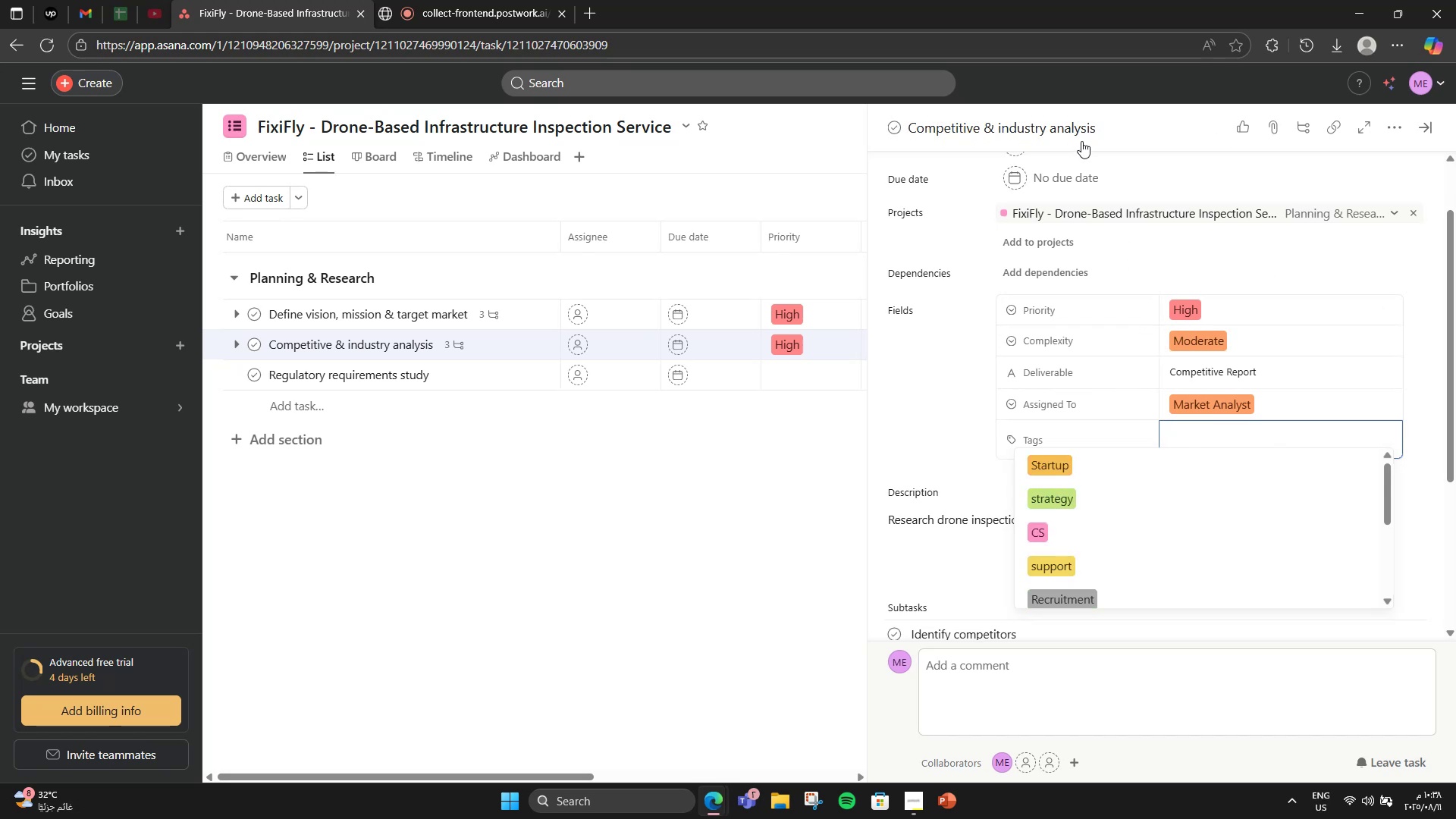 
type(Market)
 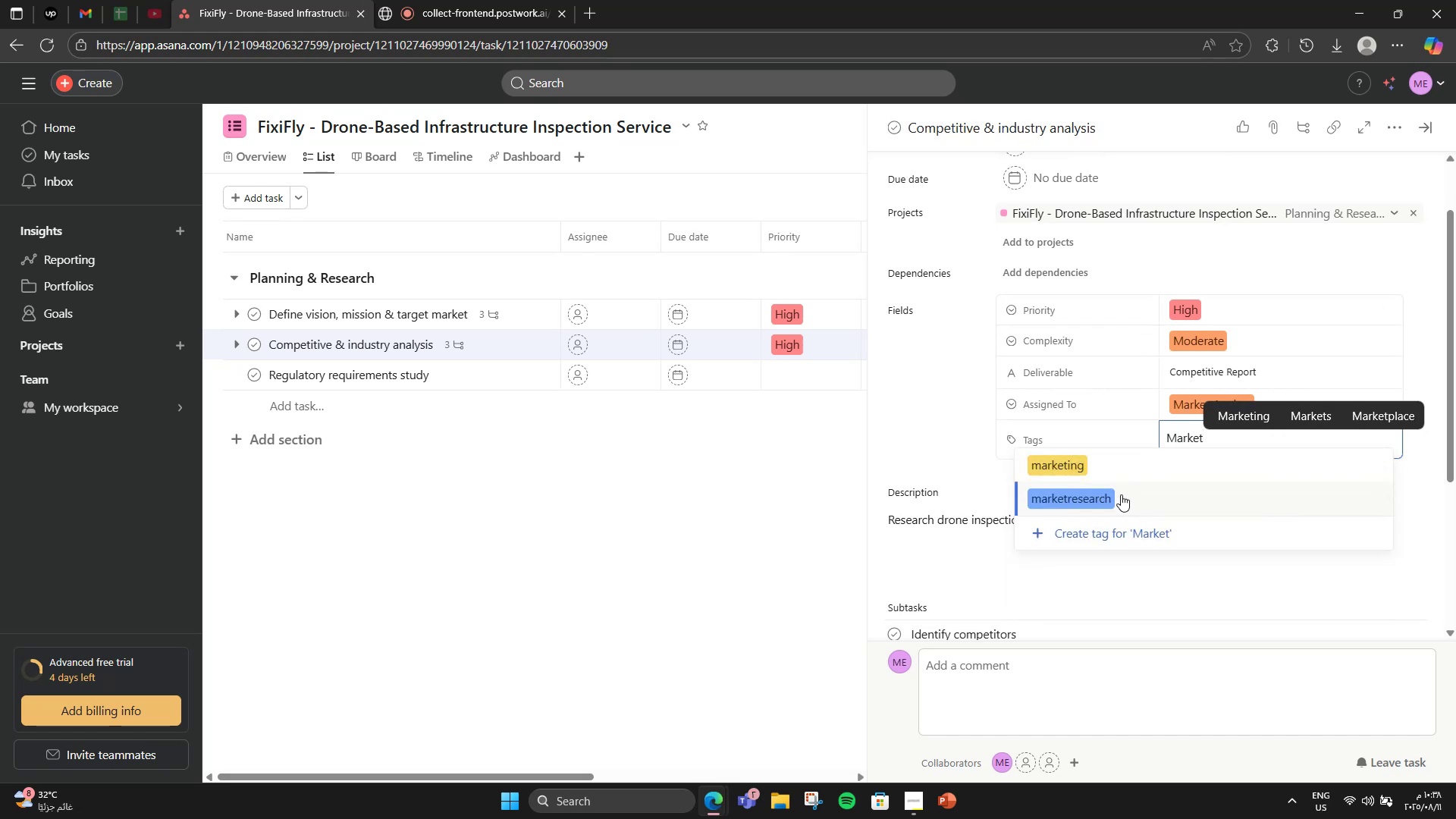 
double_click([1121, 494])
 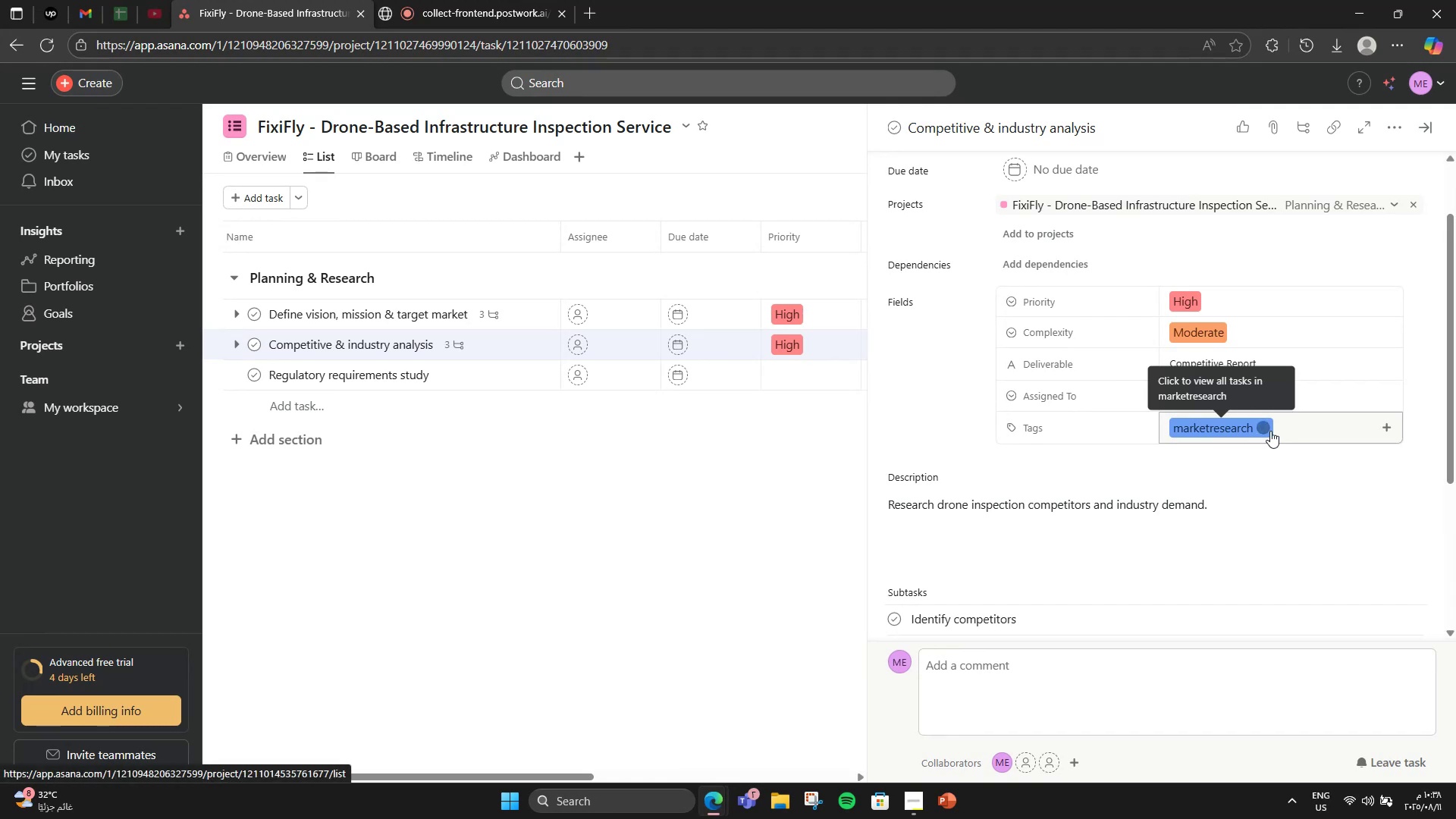 
left_click([1286, 431])
 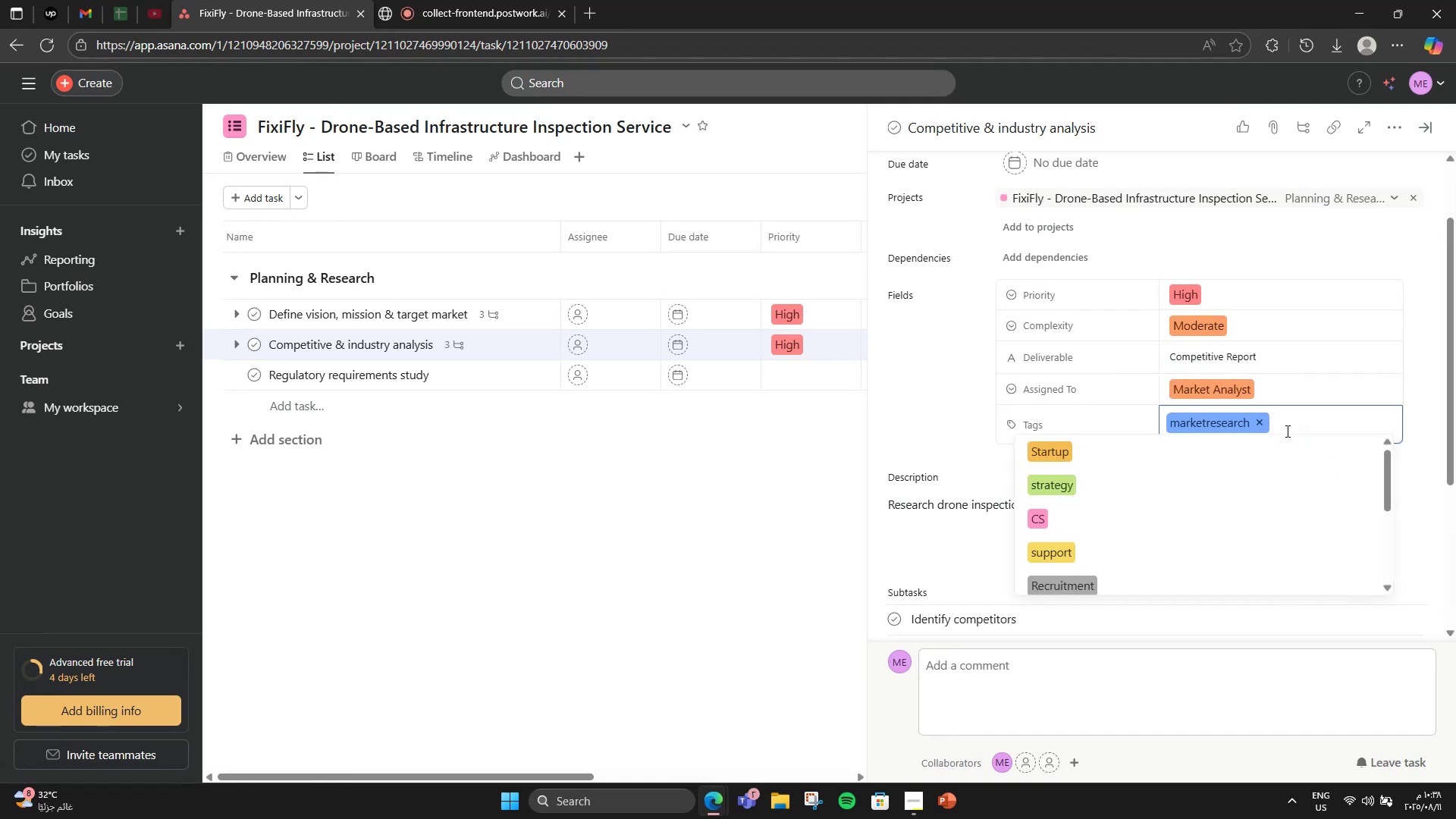 
type(Analysis)
 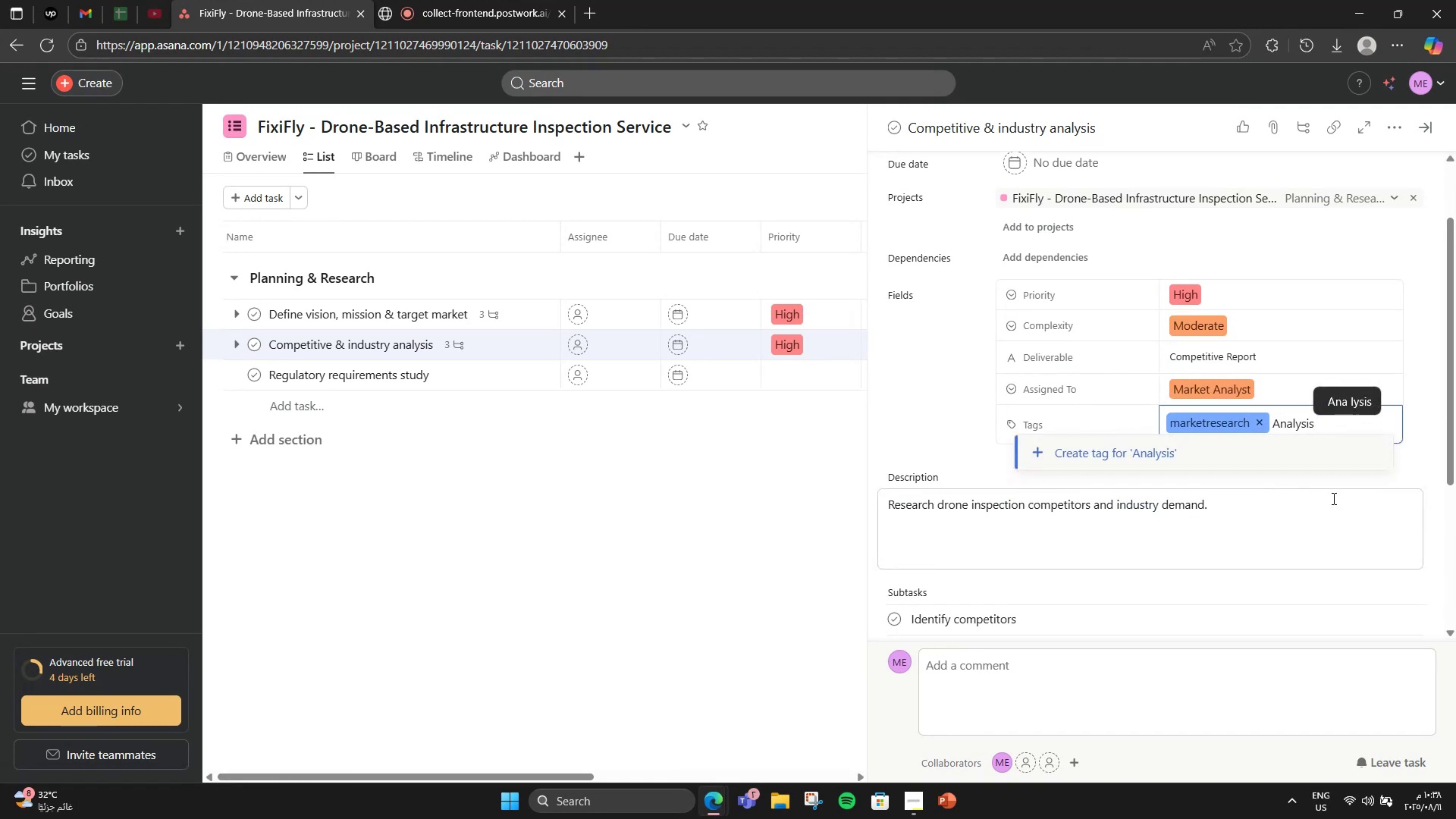 
left_click([1330, 462])
 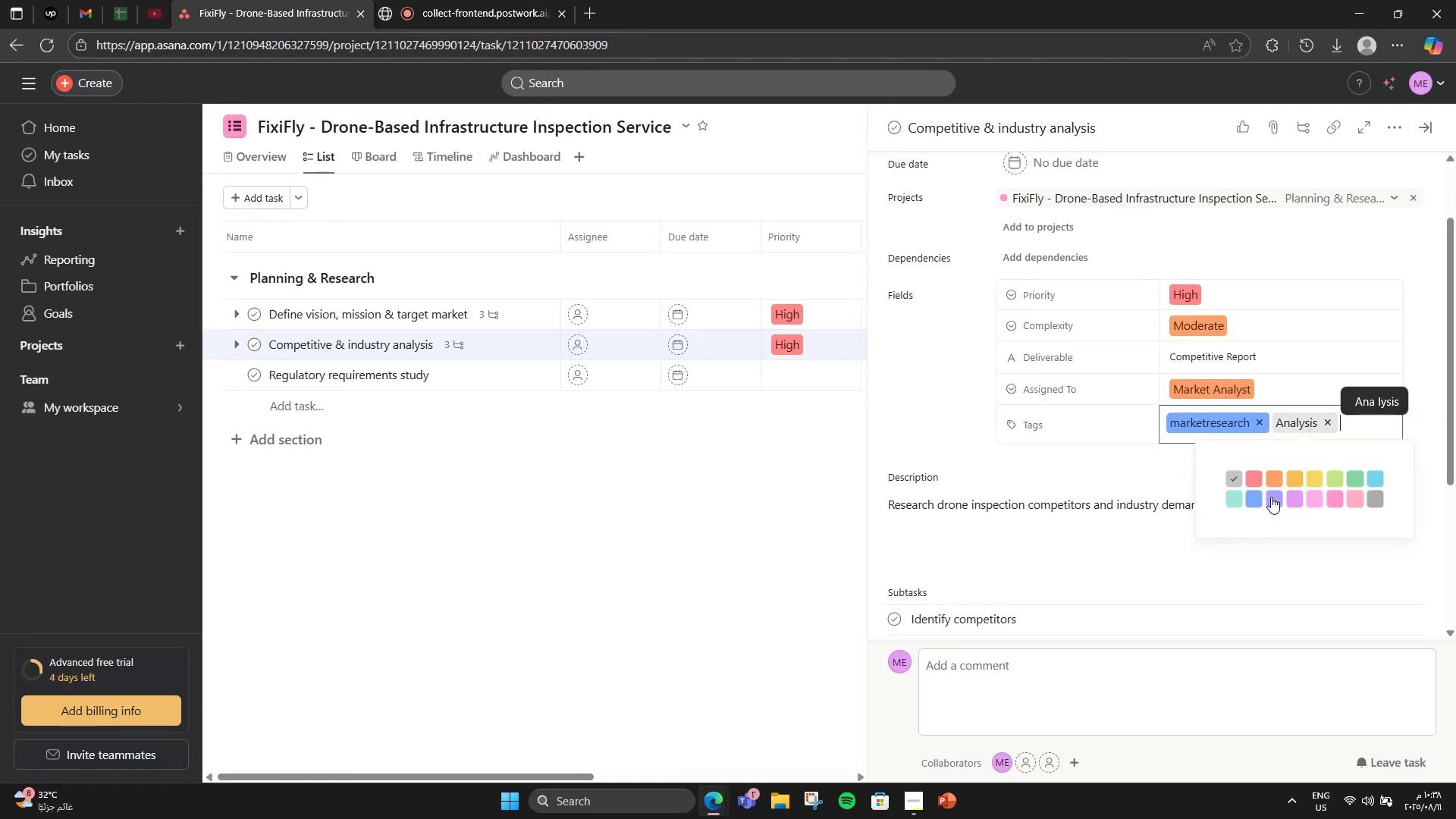 
left_click([1313, 497])
 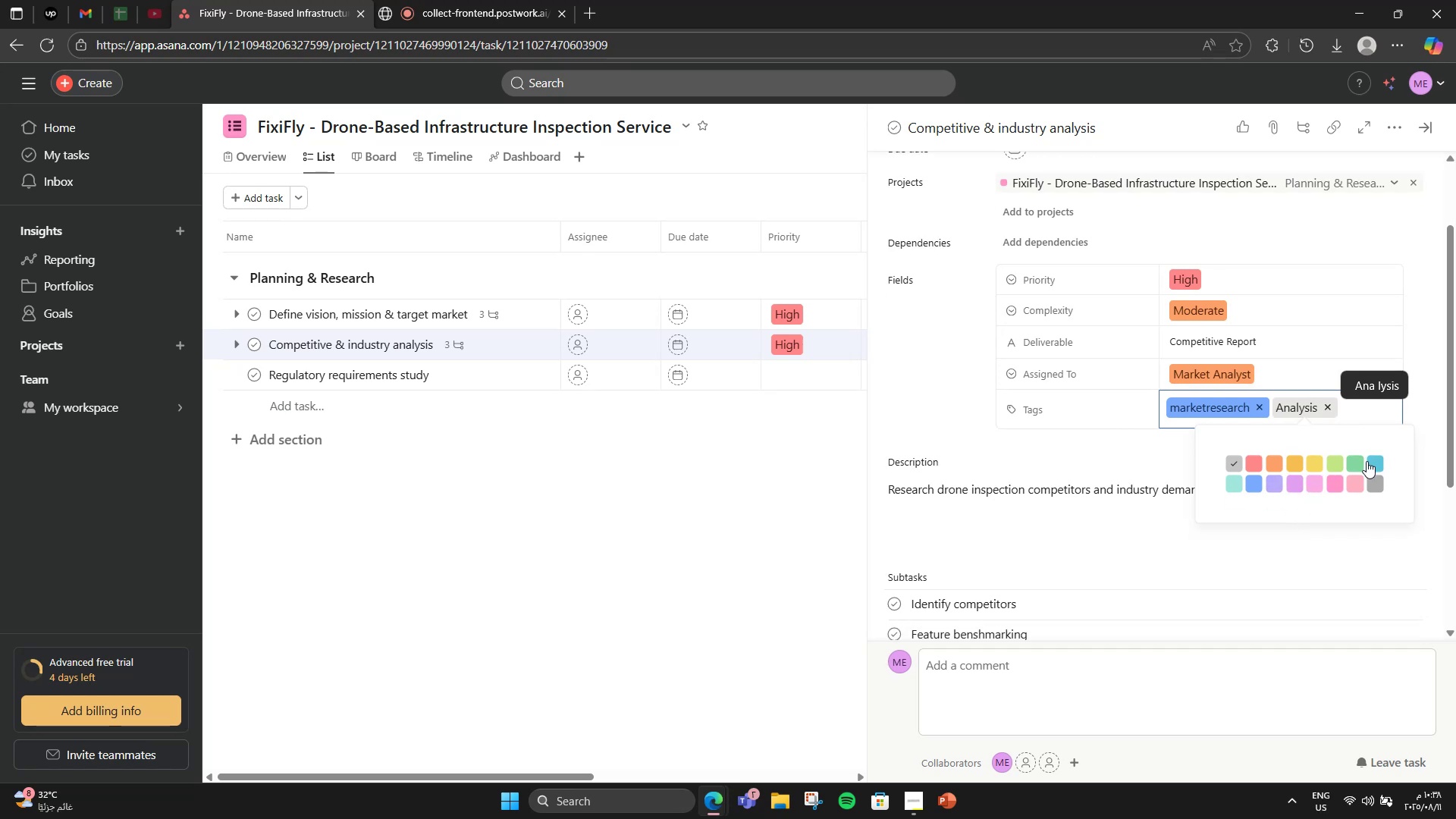 
left_click([1360, 460])
 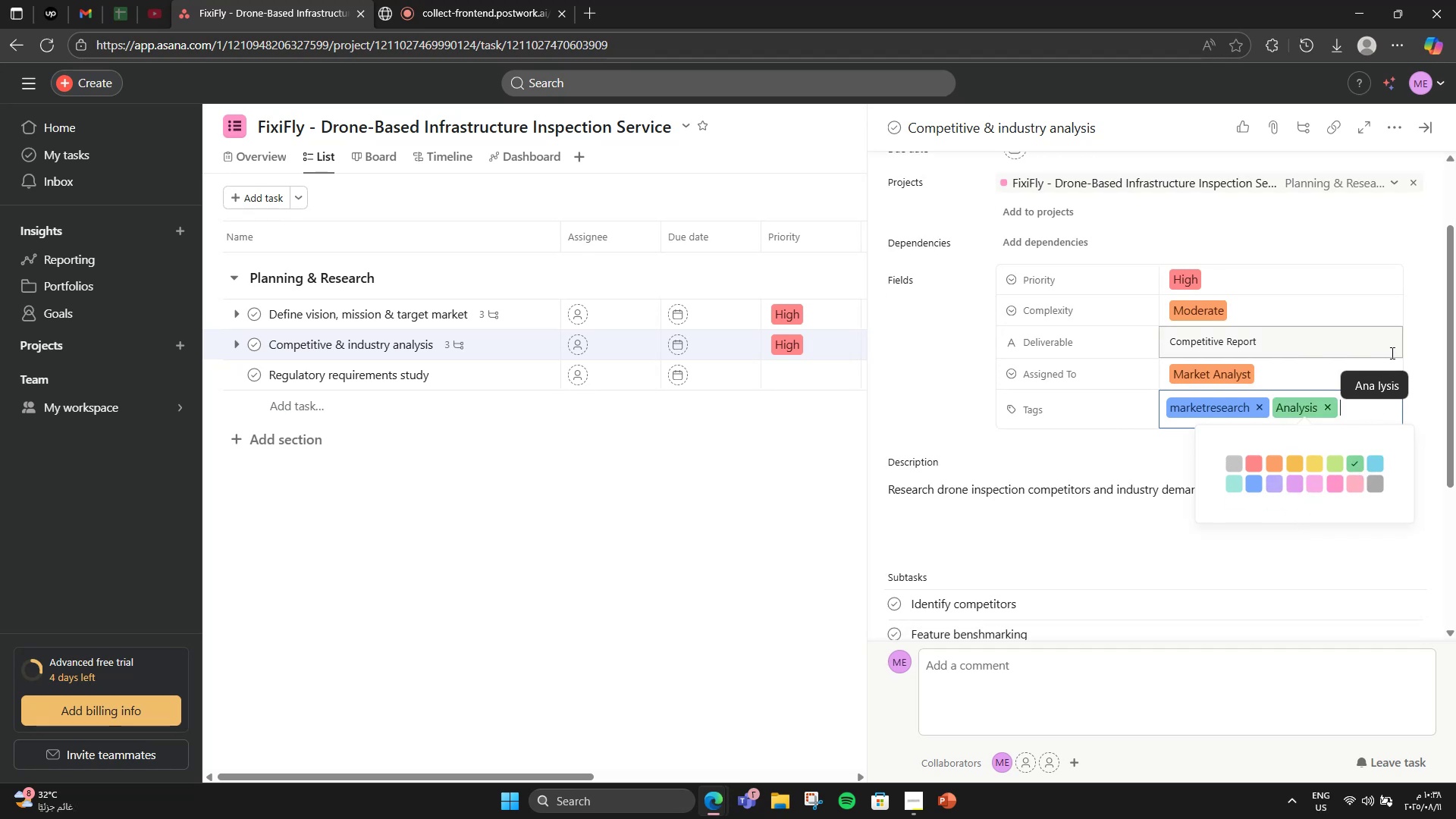 
left_click([1424, 334])
 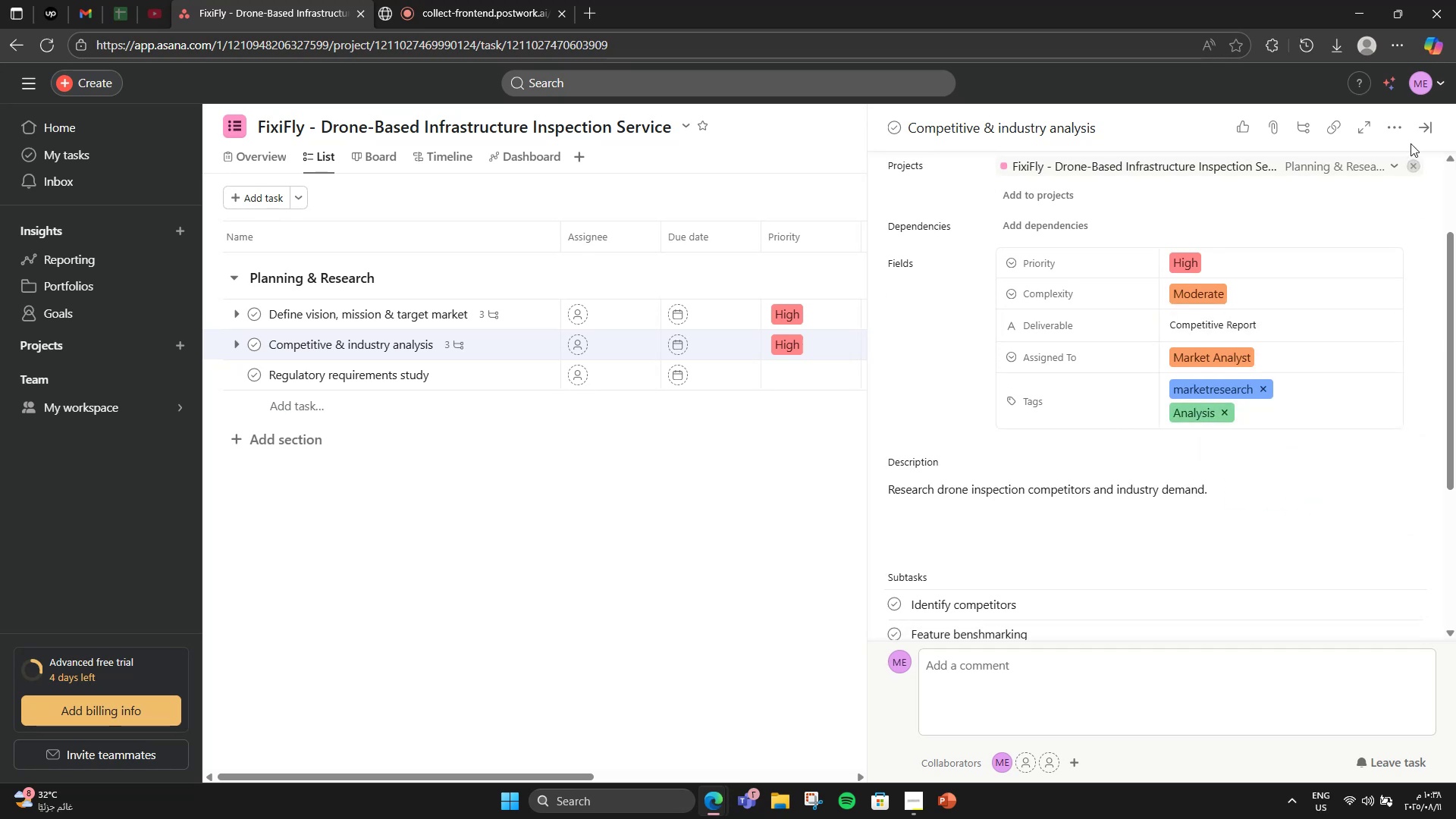 
left_click([1432, 124])
 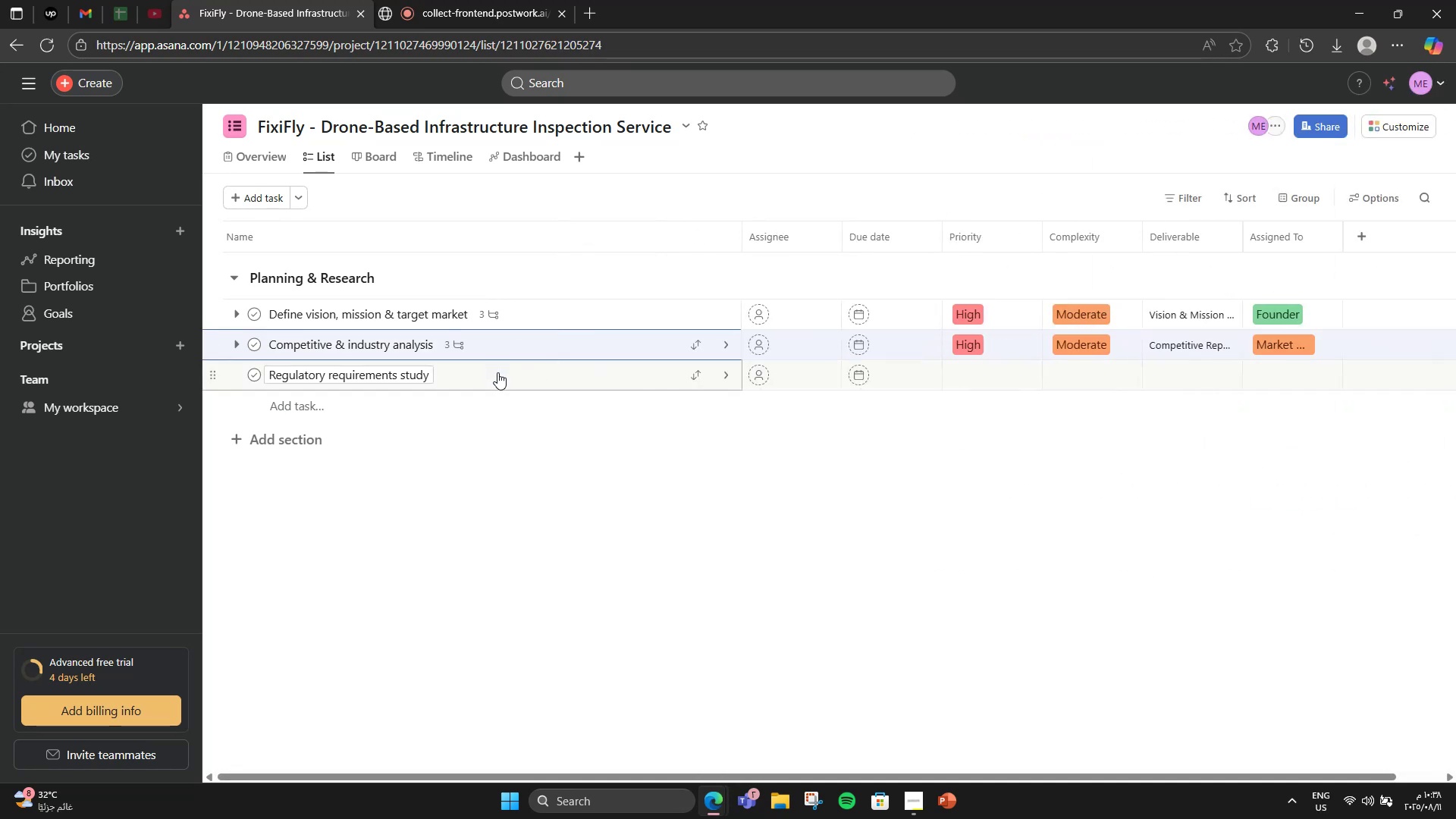 
double_click([497, 372])
 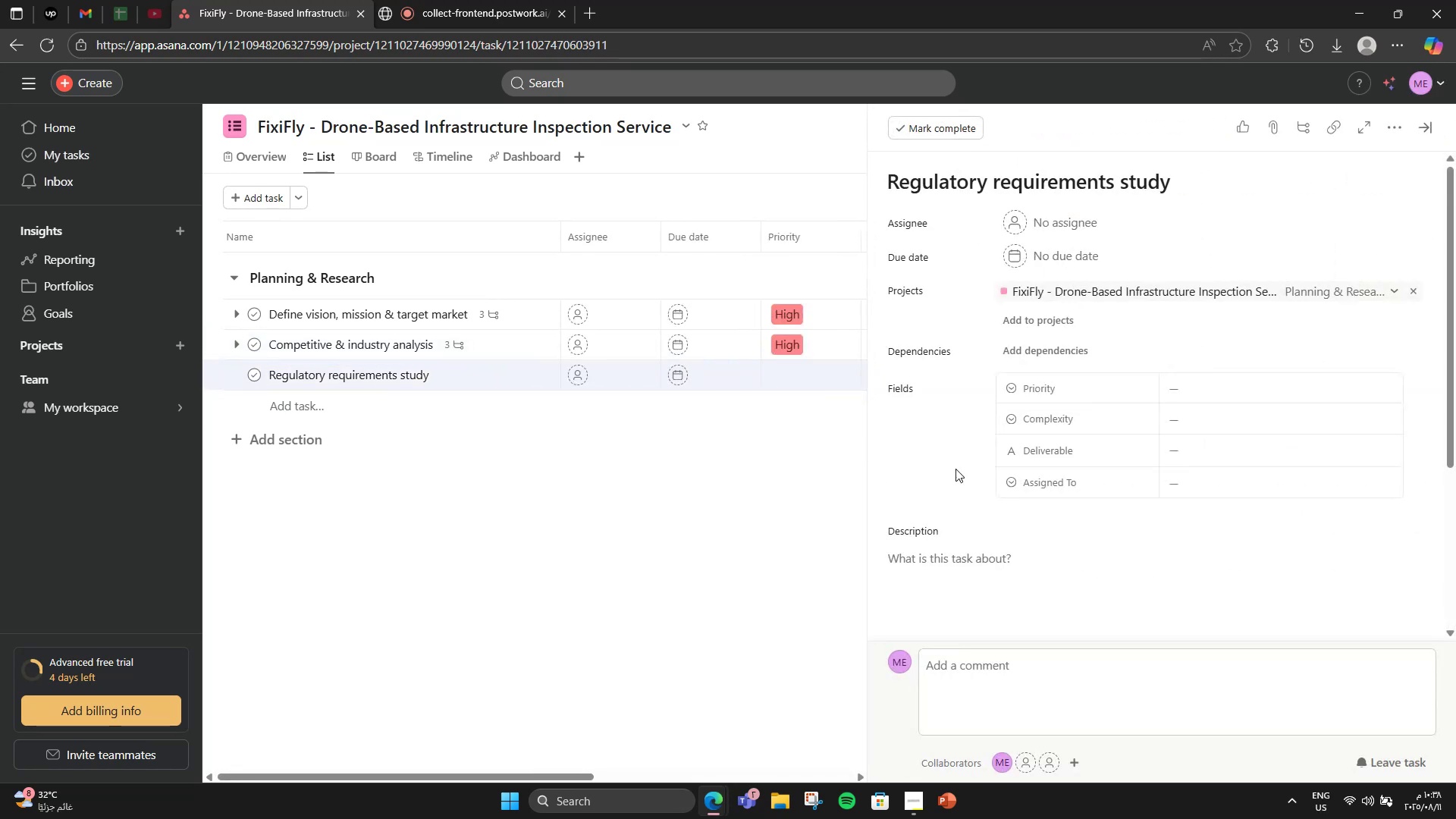 
scroll: coordinate [999, 480], scroll_direction: down, amount: 2.0
 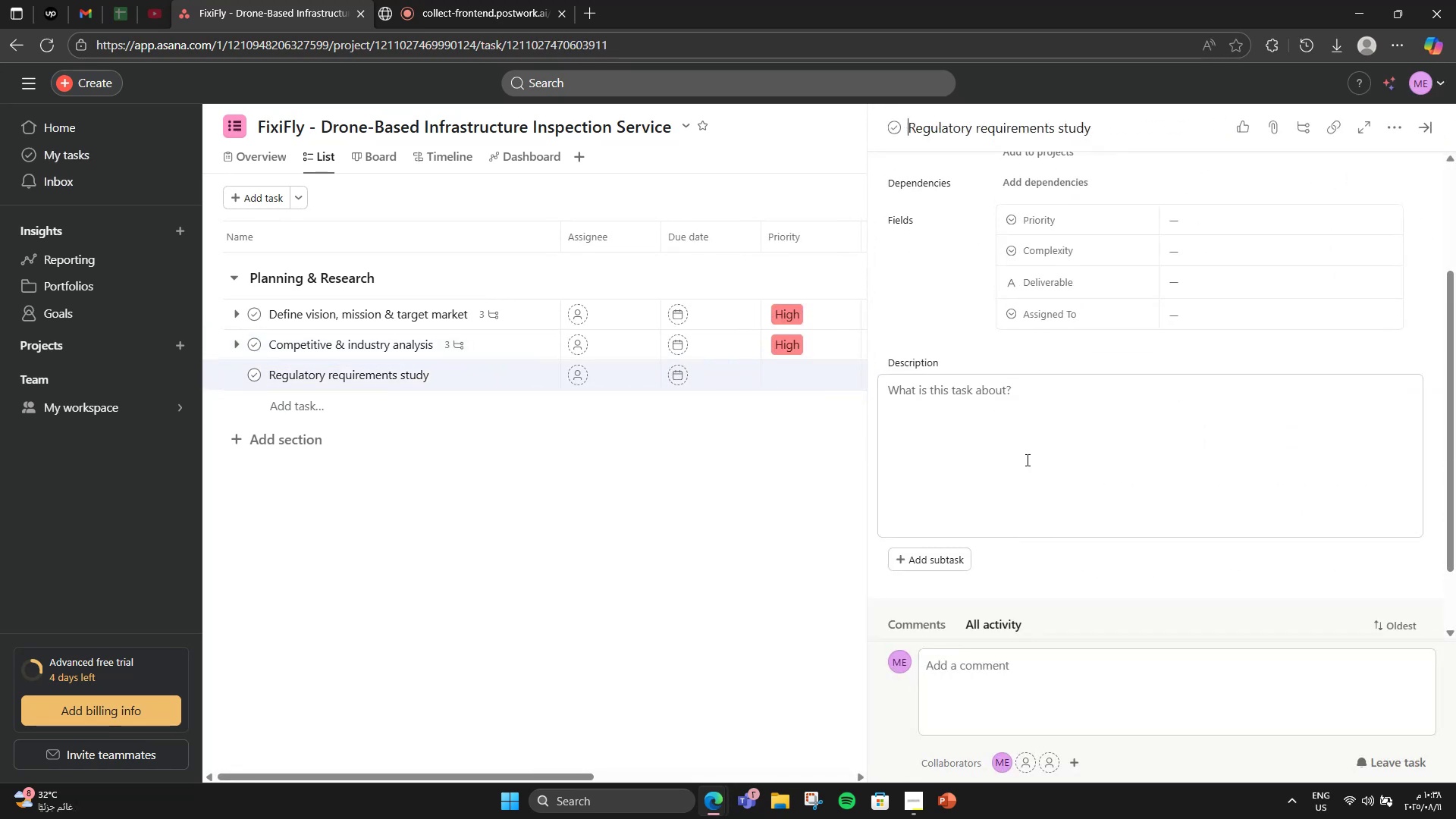 
left_click([1047, 429])
 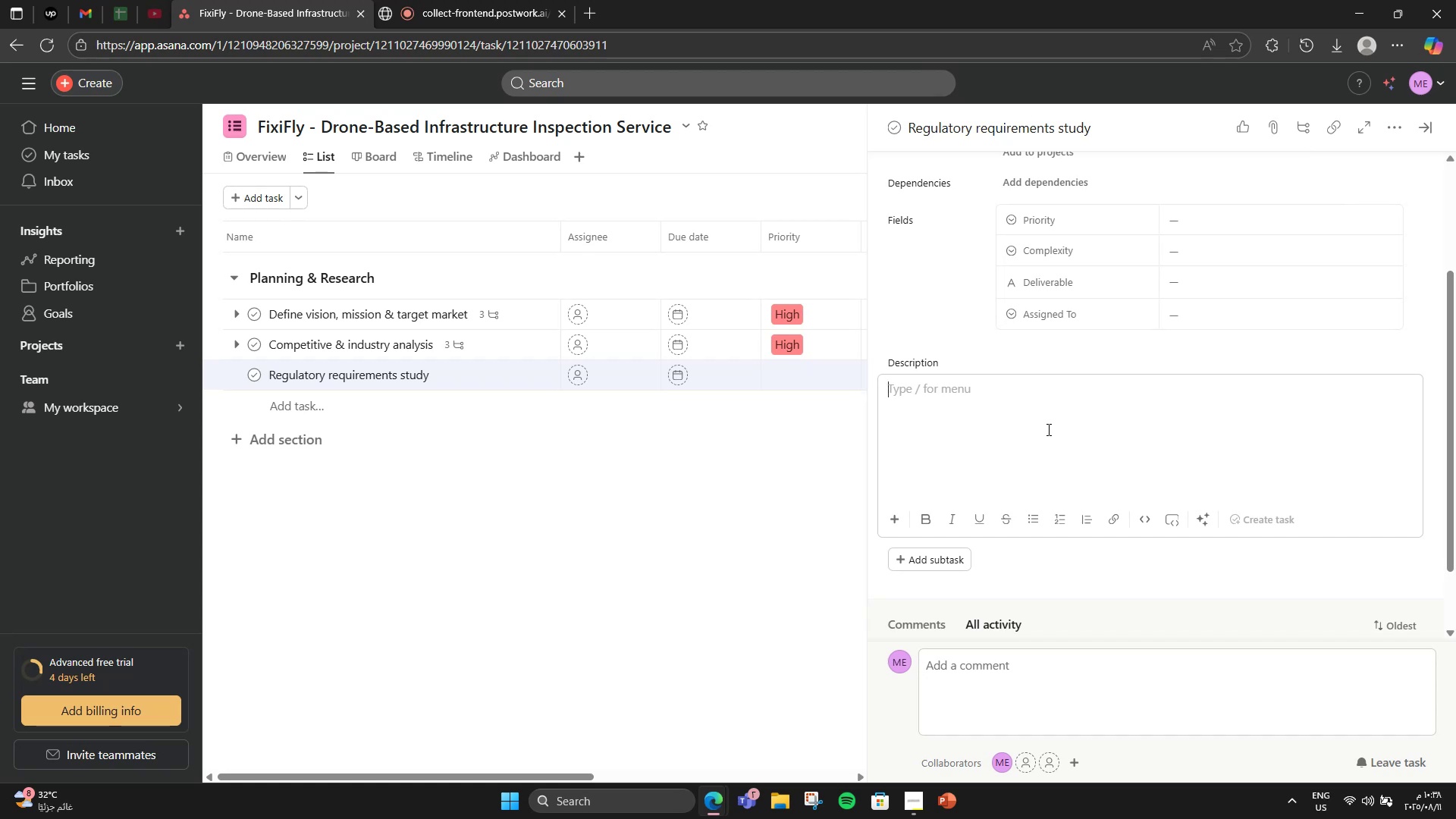 
wait(20.1)
 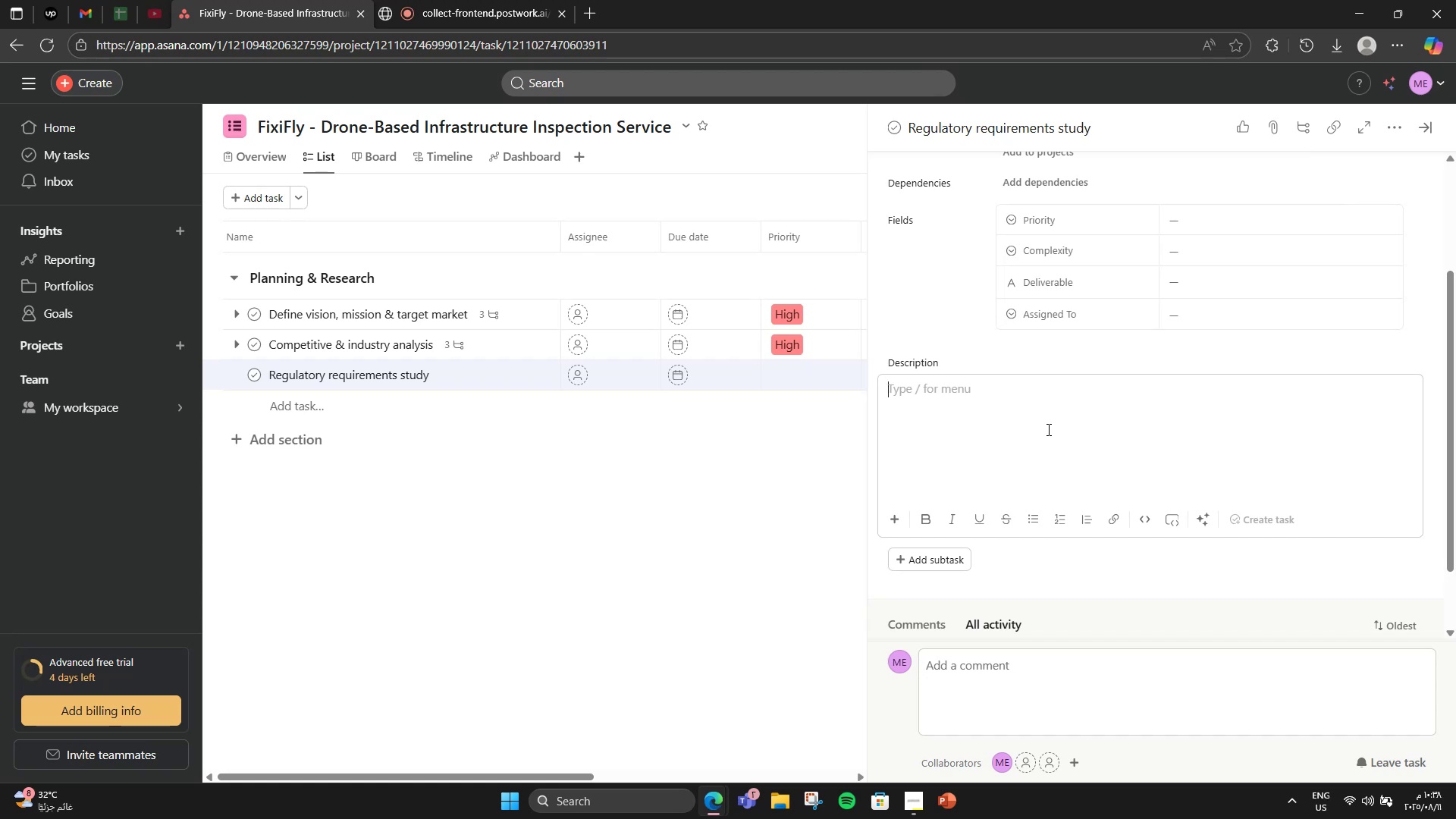 
type(R)
key(Backspace)
type(Document copliance )
key(Backspace)
key(Backspace)
key(Backspace)
key(Backspace)
type(mpliance needs for drone operation in target markets.)
 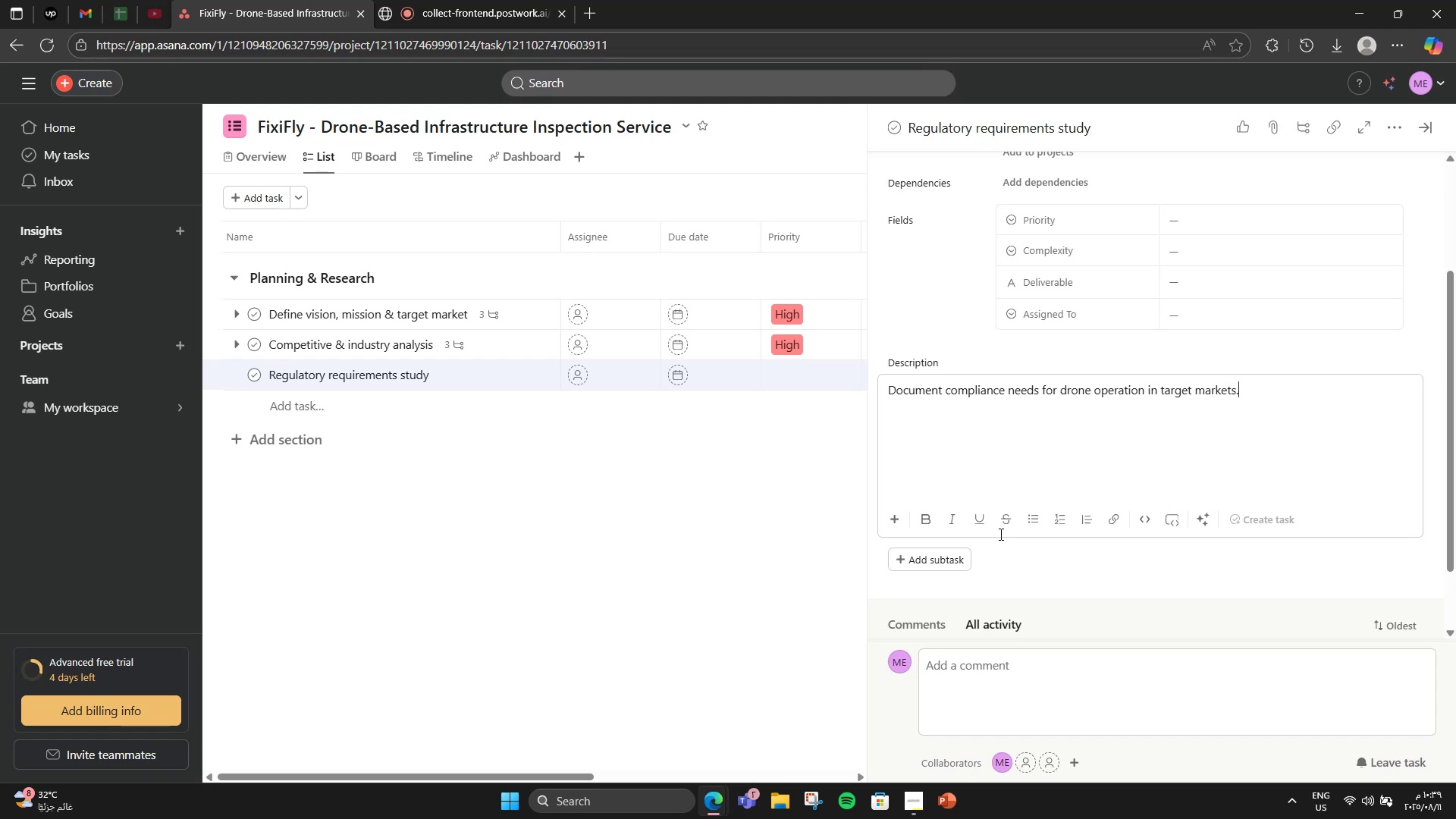 
scroll: coordinate [1166, 409], scroll_direction: up, amount: 3.0
 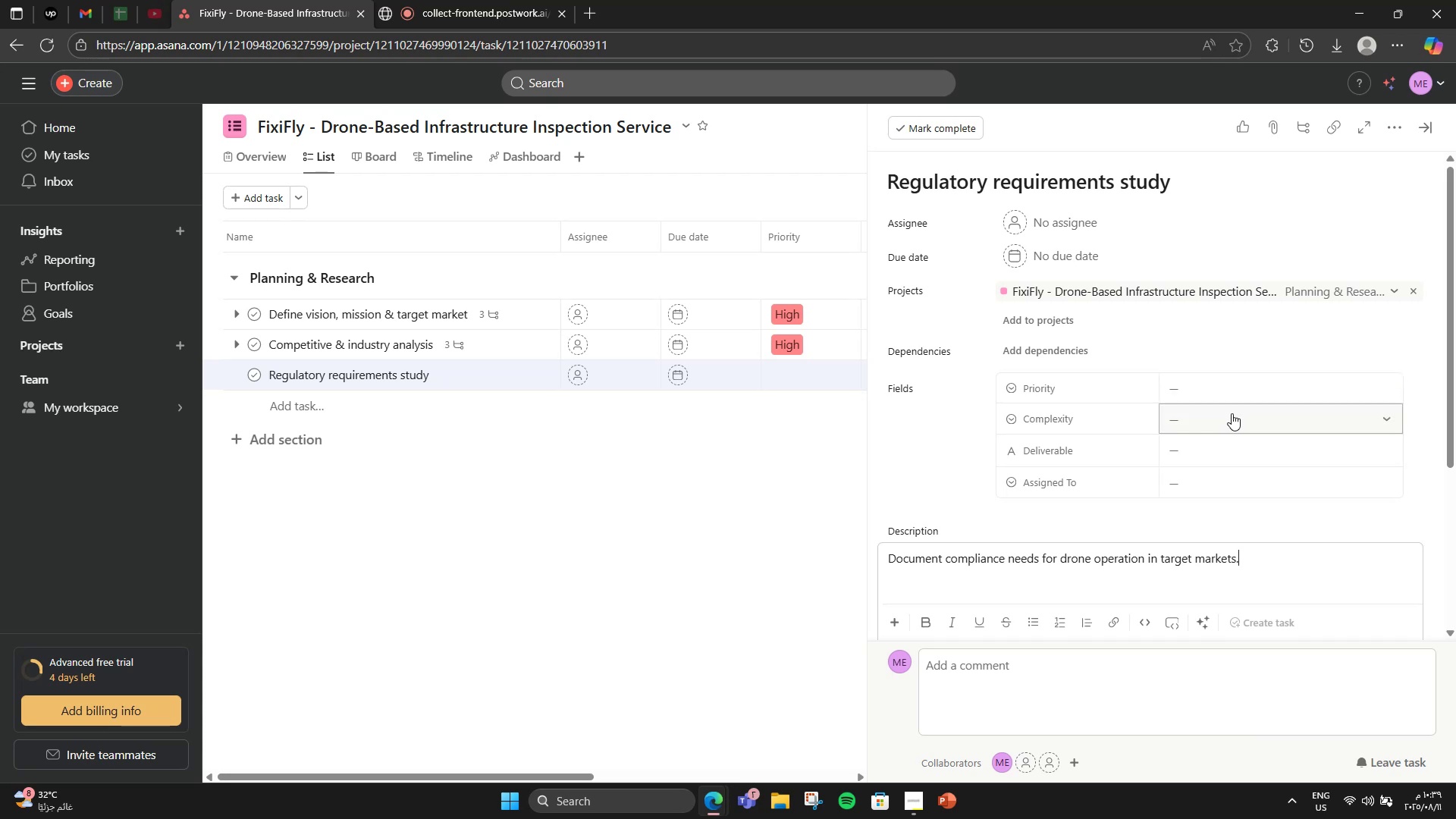 
left_click([1232, 413])
 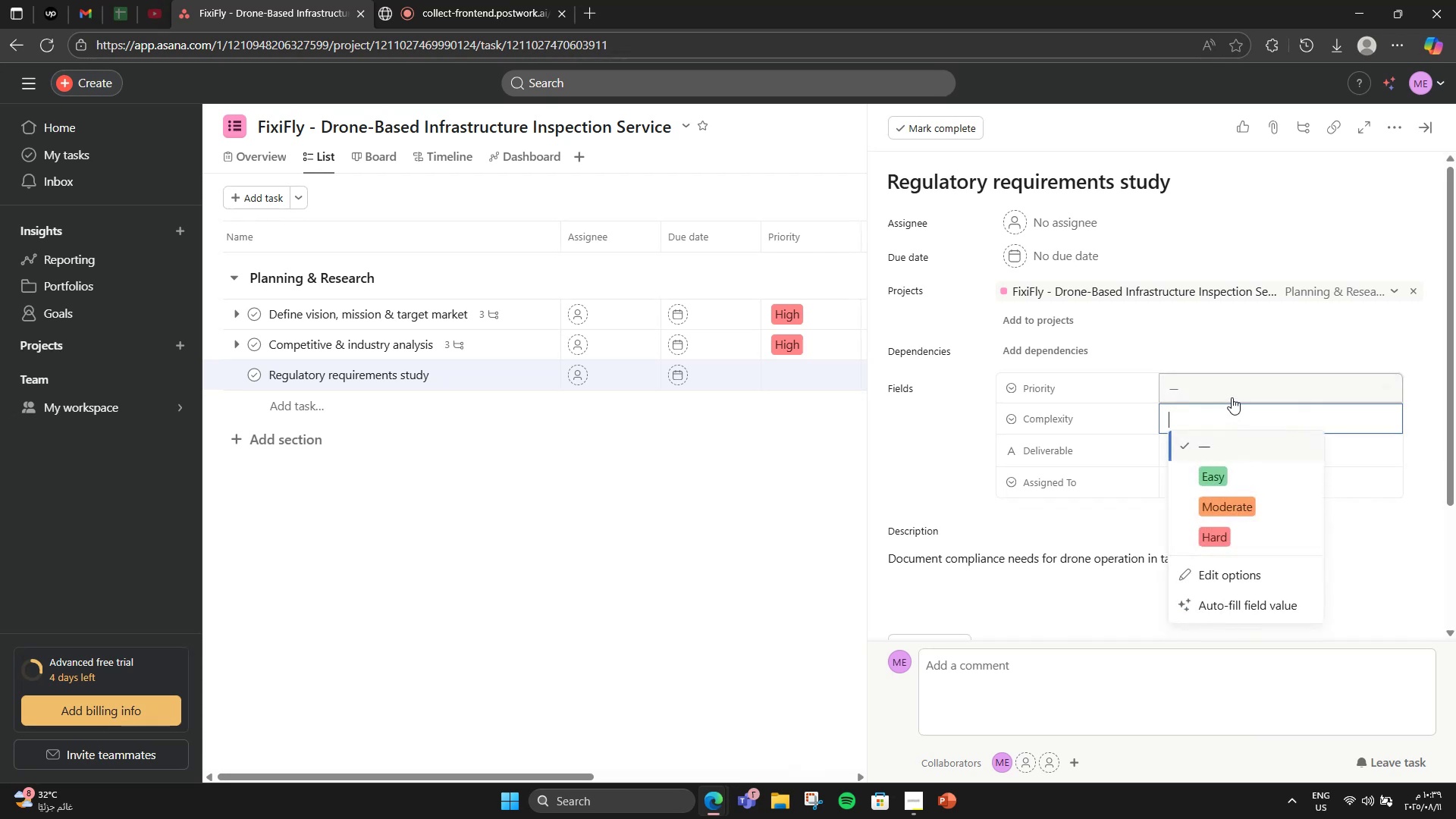 
left_click([1232, 397])
 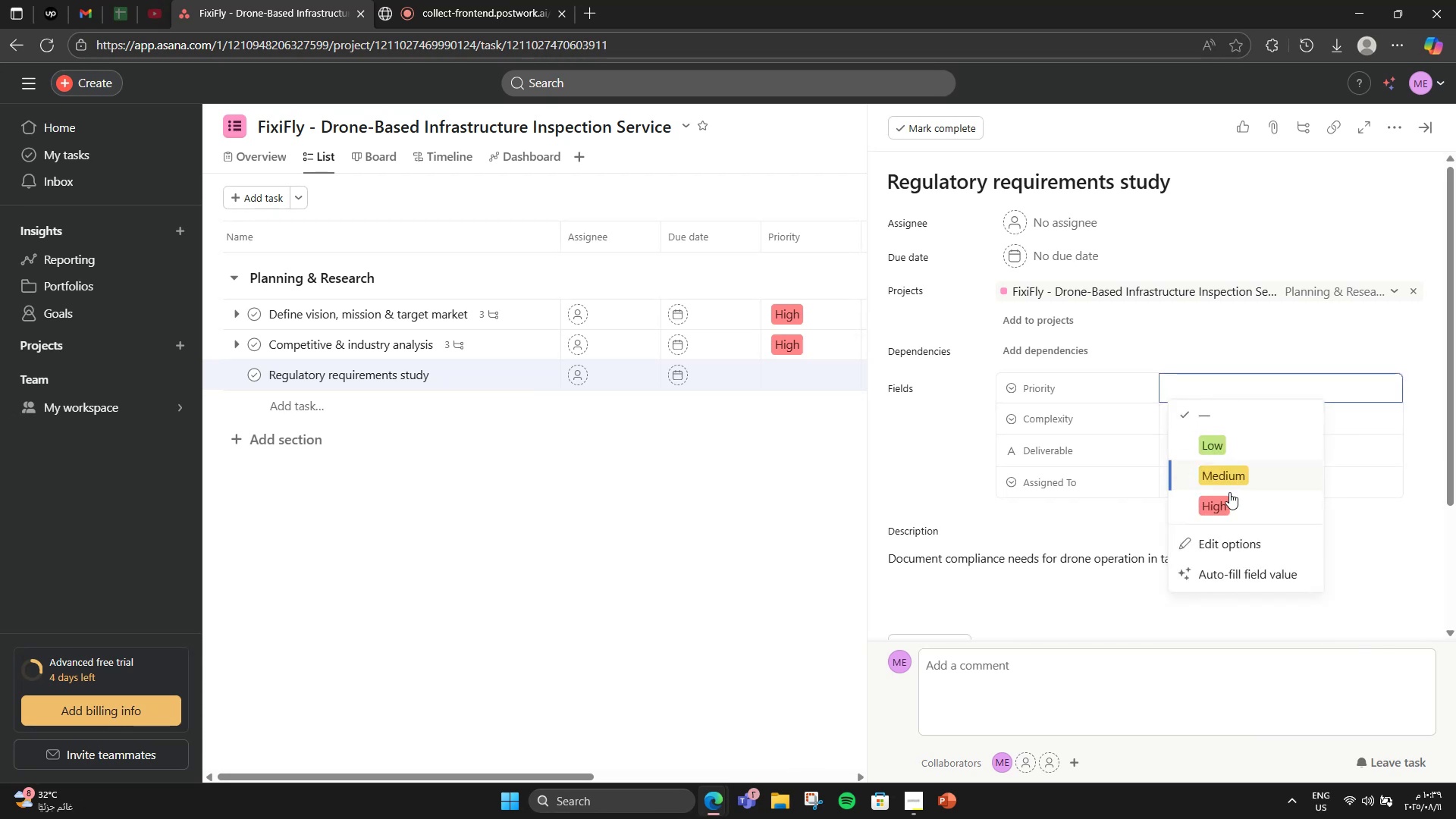 
left_click([1230, 510])
 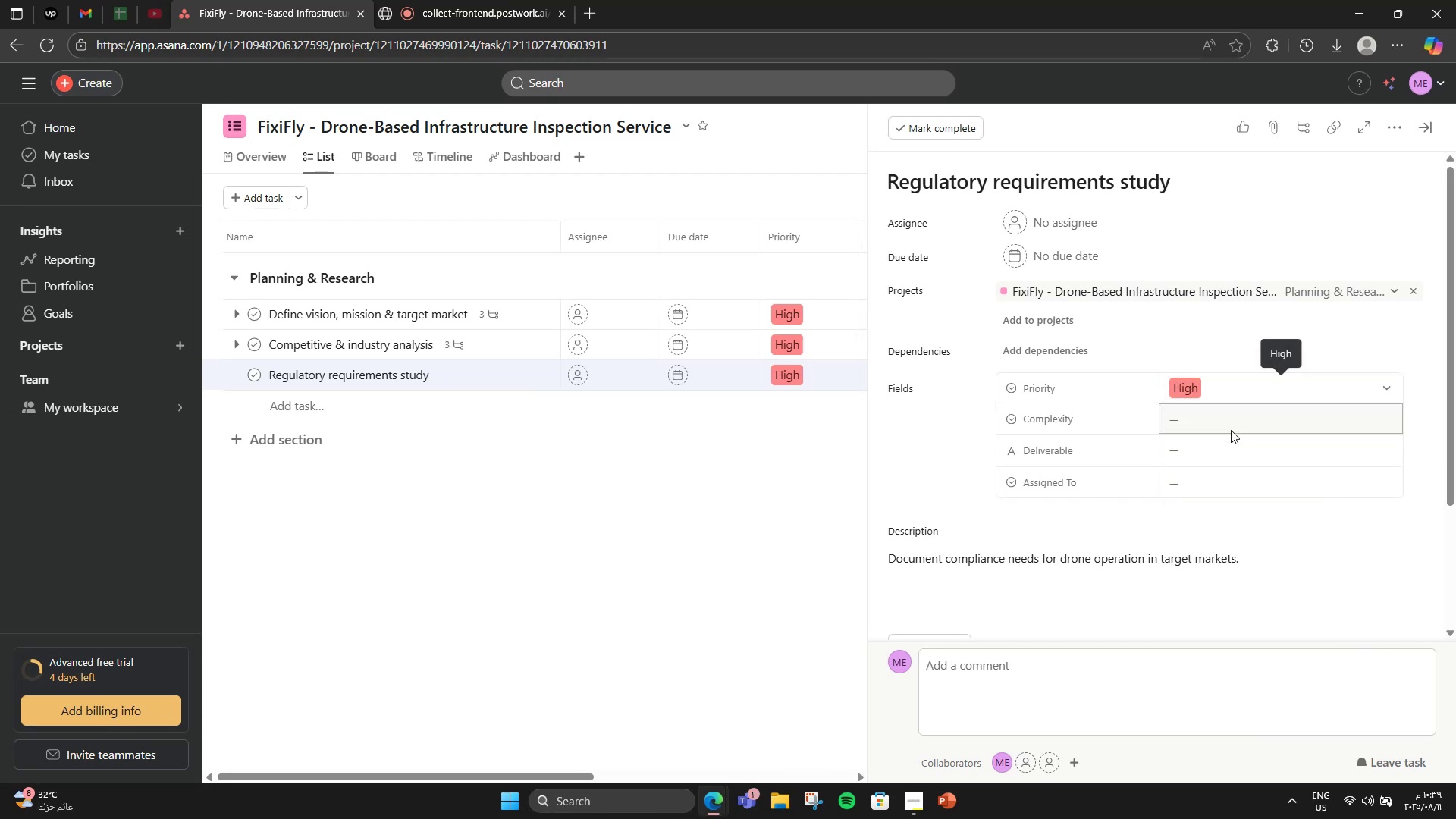 
left_click([1231, 422])
 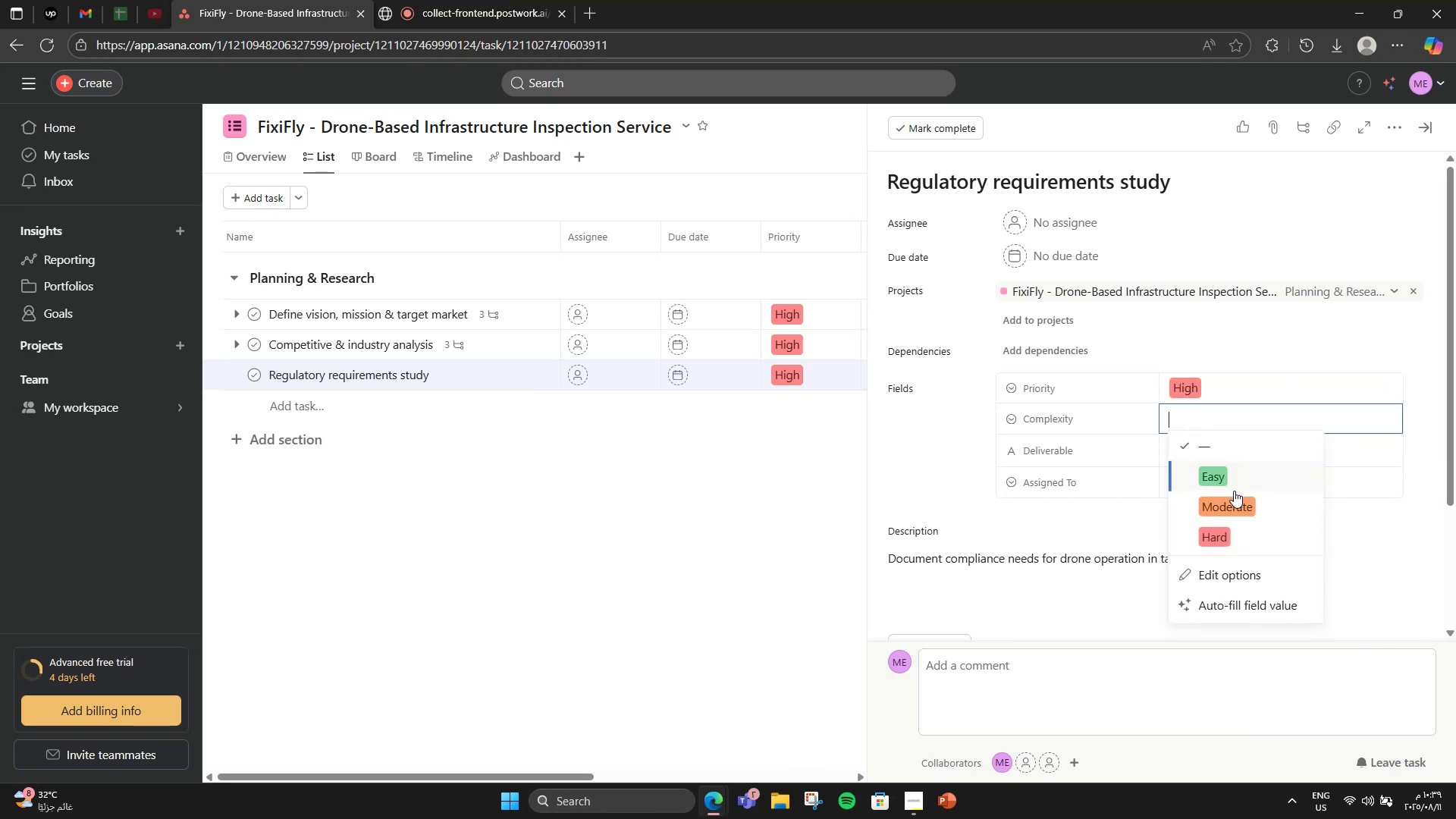 
left_click([1233, 500])
 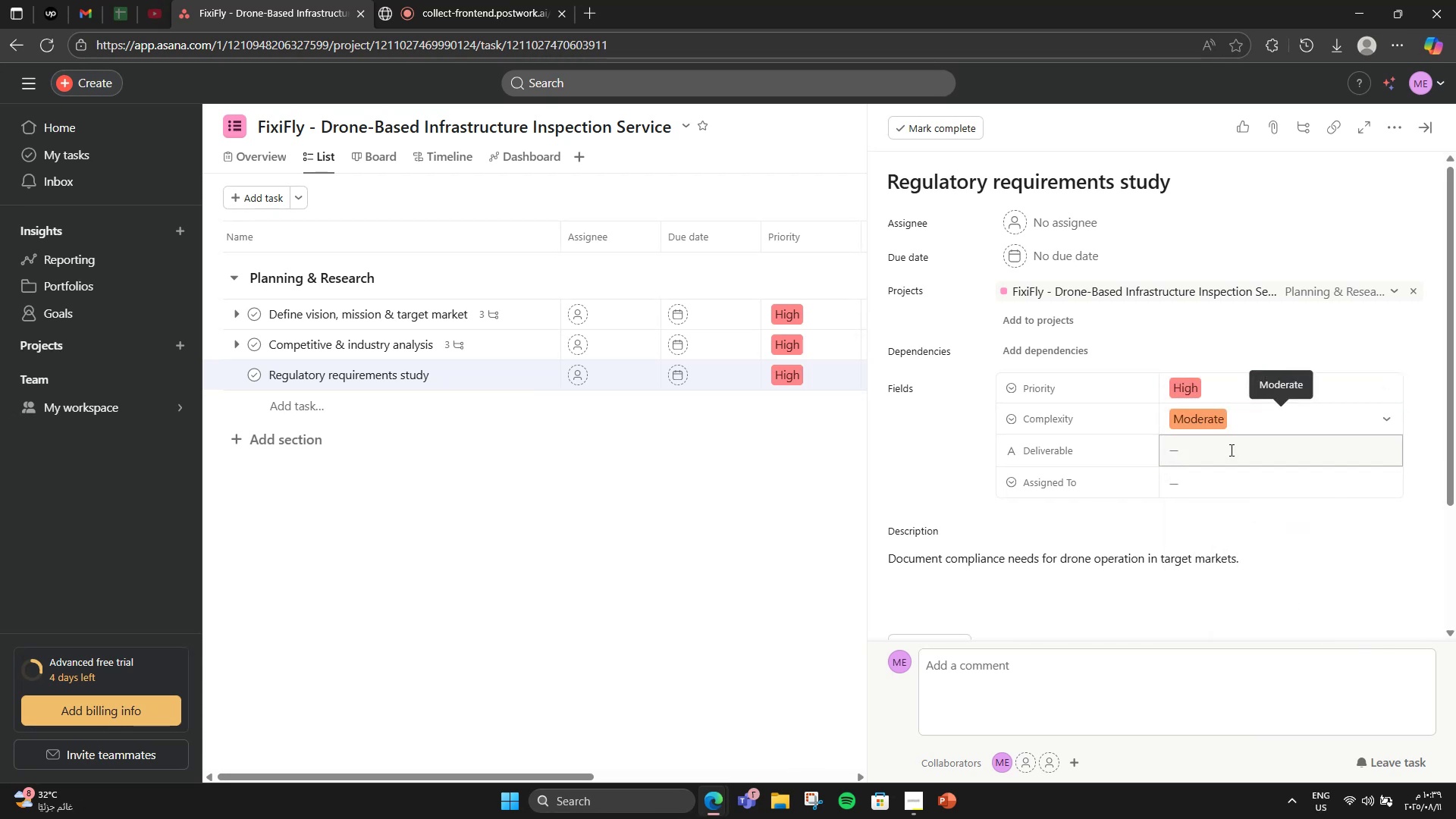 
left_click([1230, 450])
 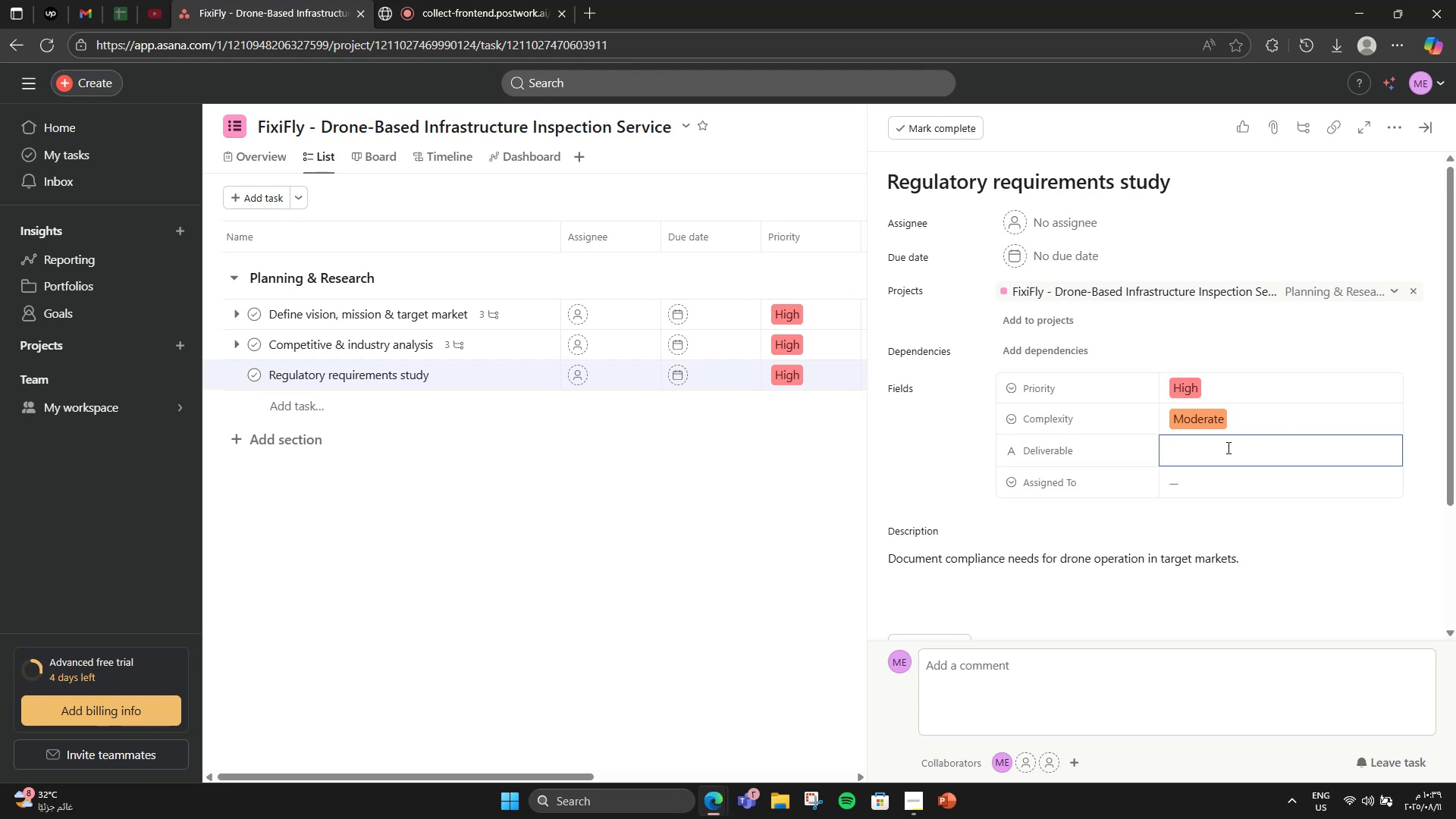 
wait(5.26)
 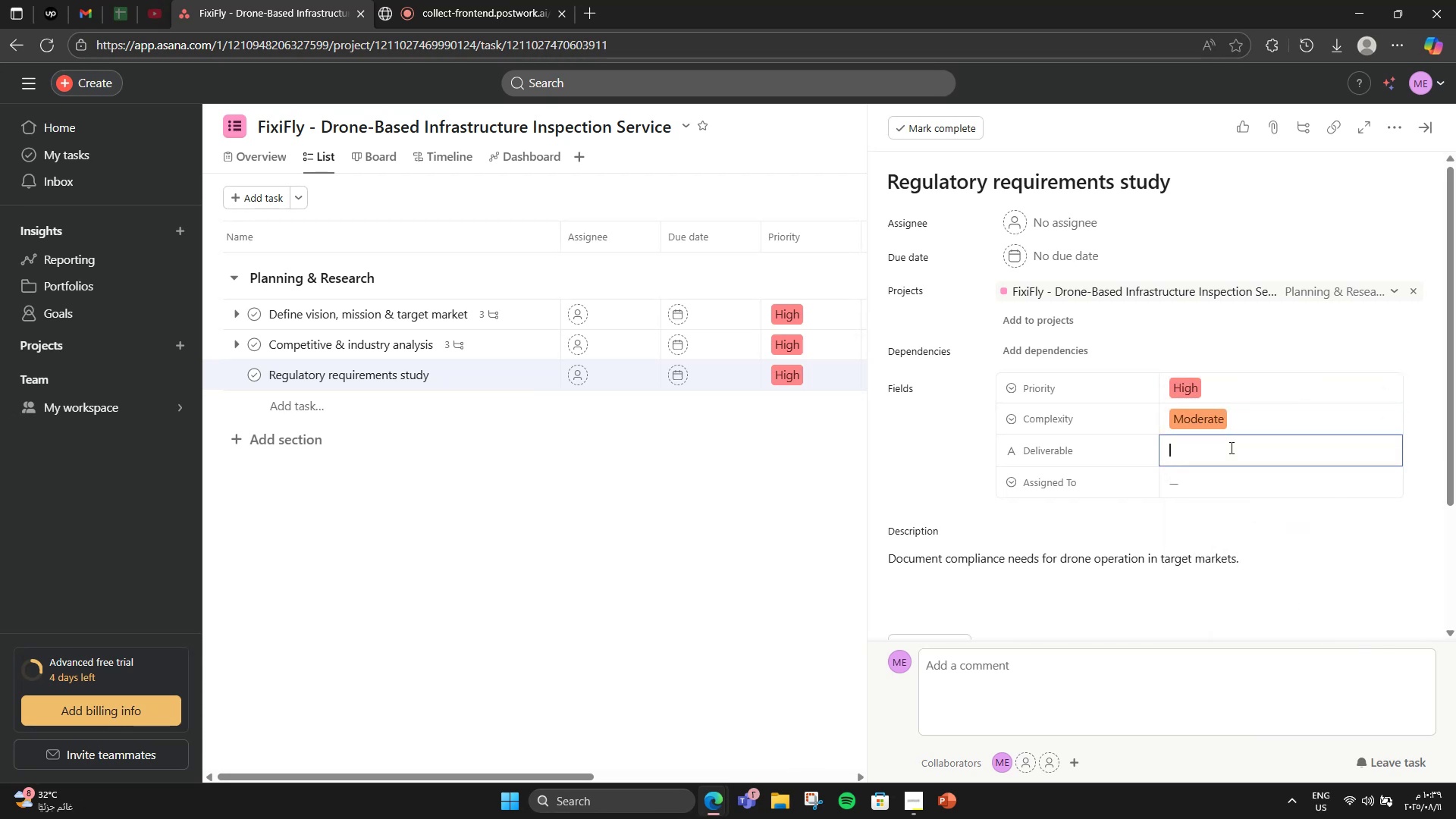 
type(Com[l)
key(Backspace)
key(Backspace)
type(pliance Guide )
 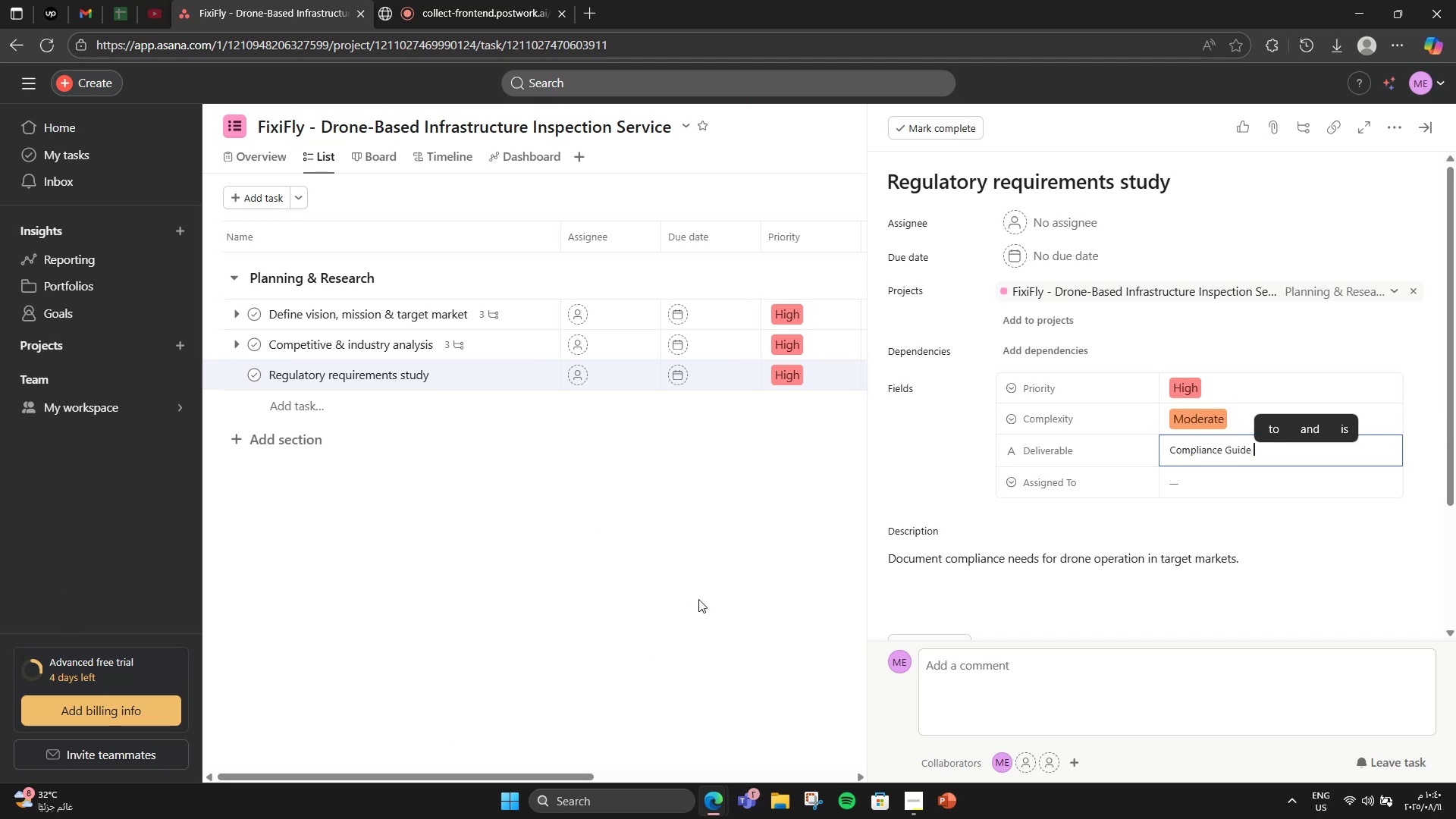 
wait(6.53)
 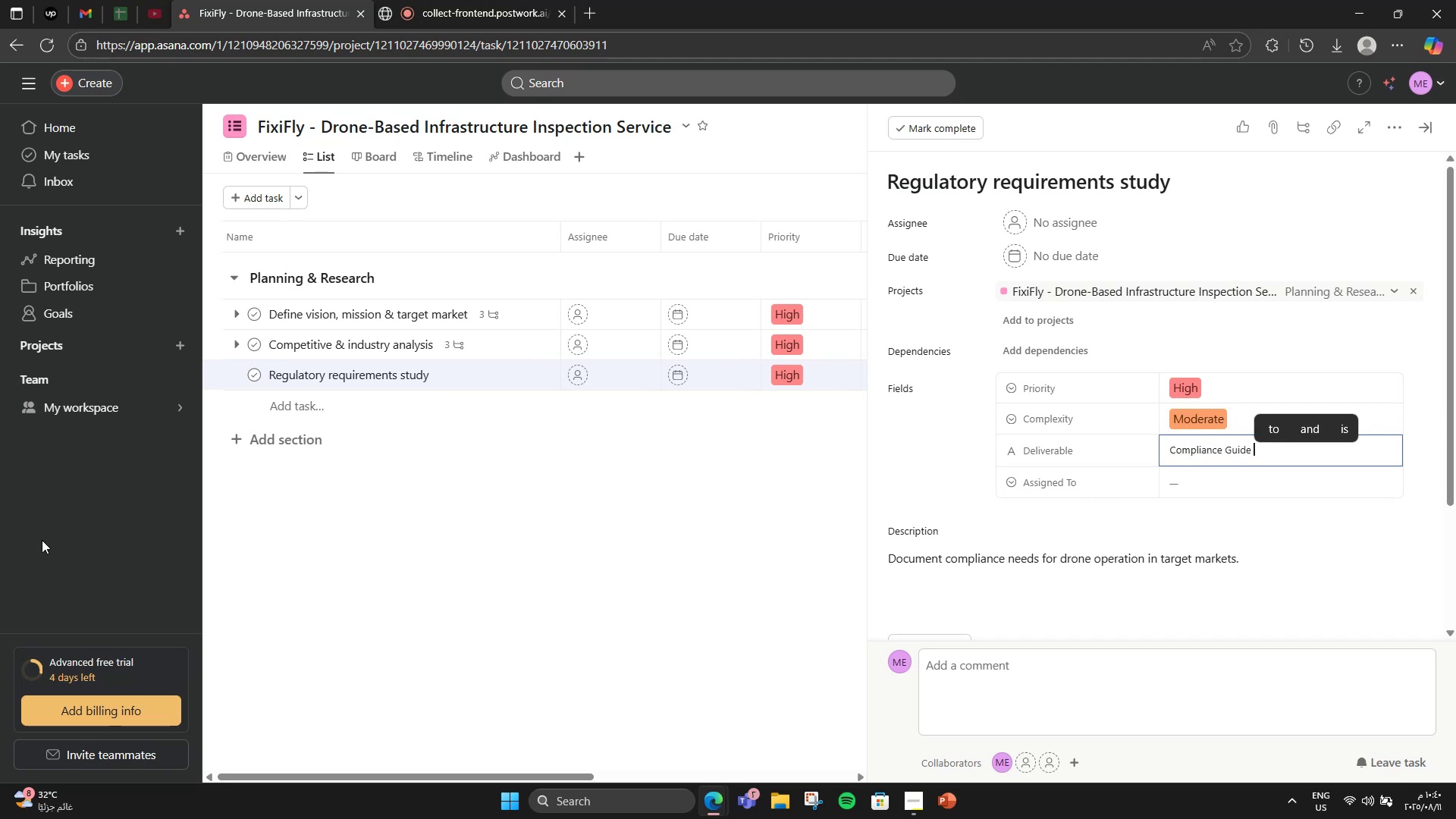 
left_click([1223, 491])
 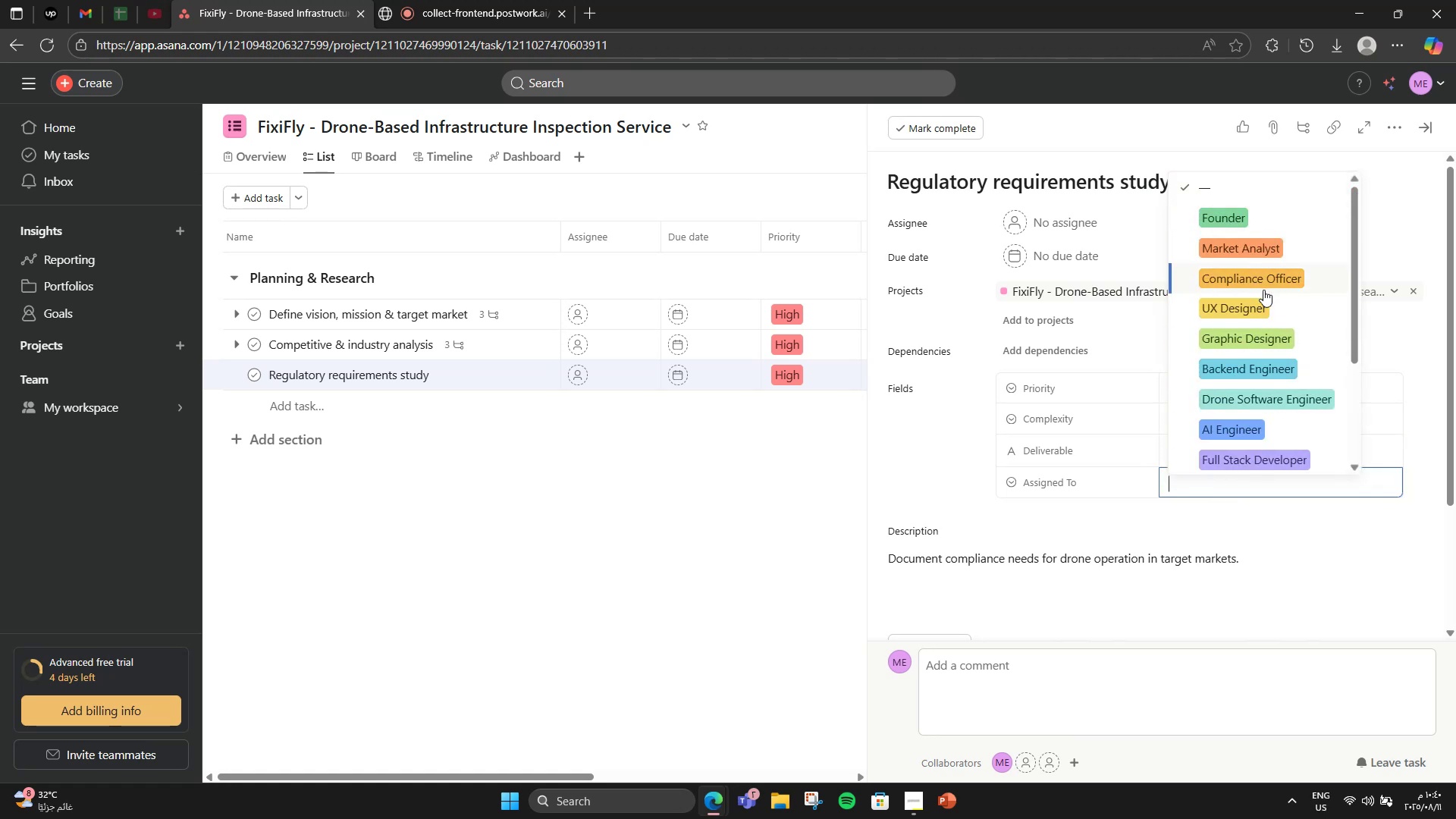 
left_click([1266, 284])
 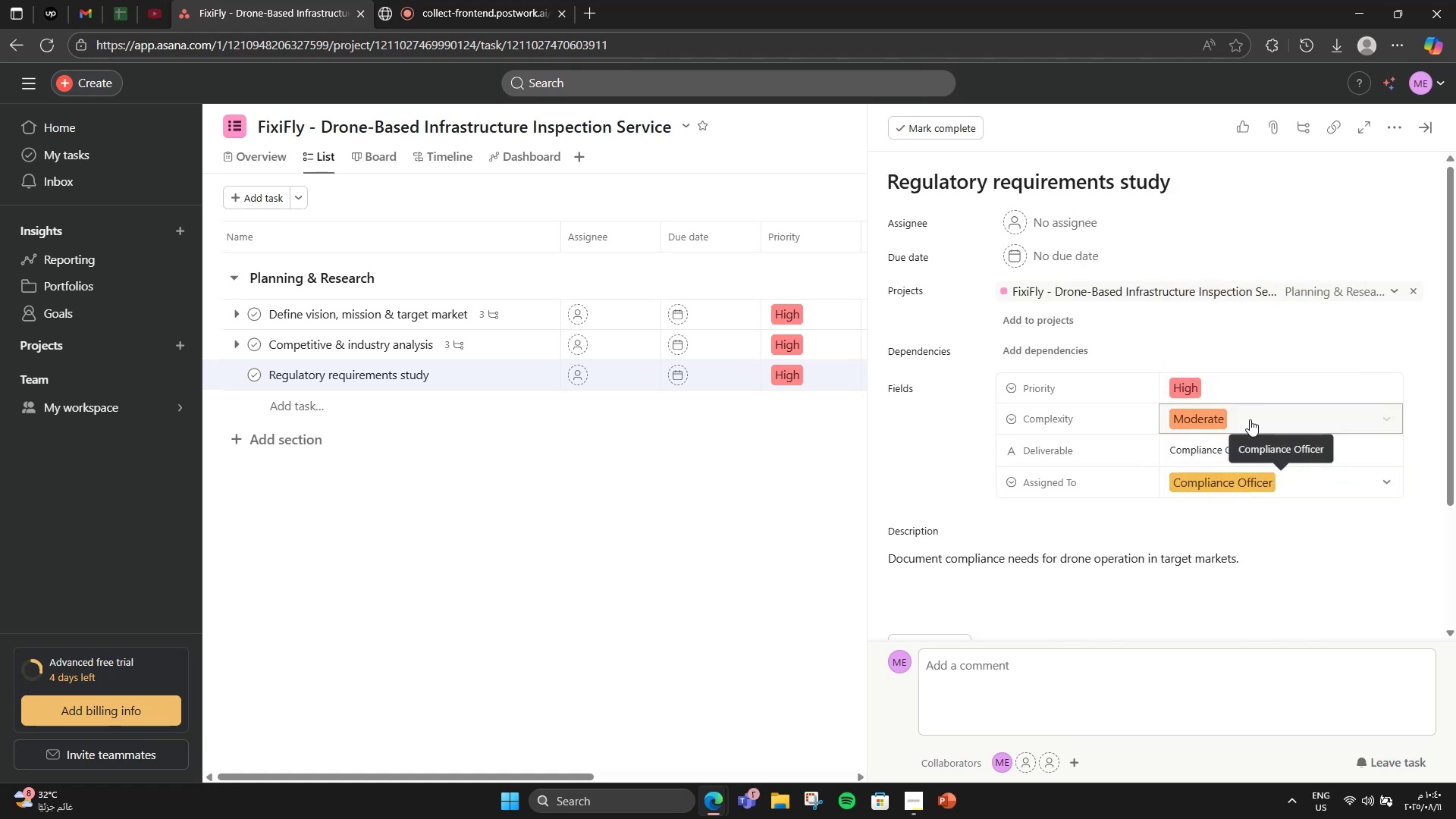 
scroll: coordinate [1250, 419], scroll_direction: down, amount: 2.0
 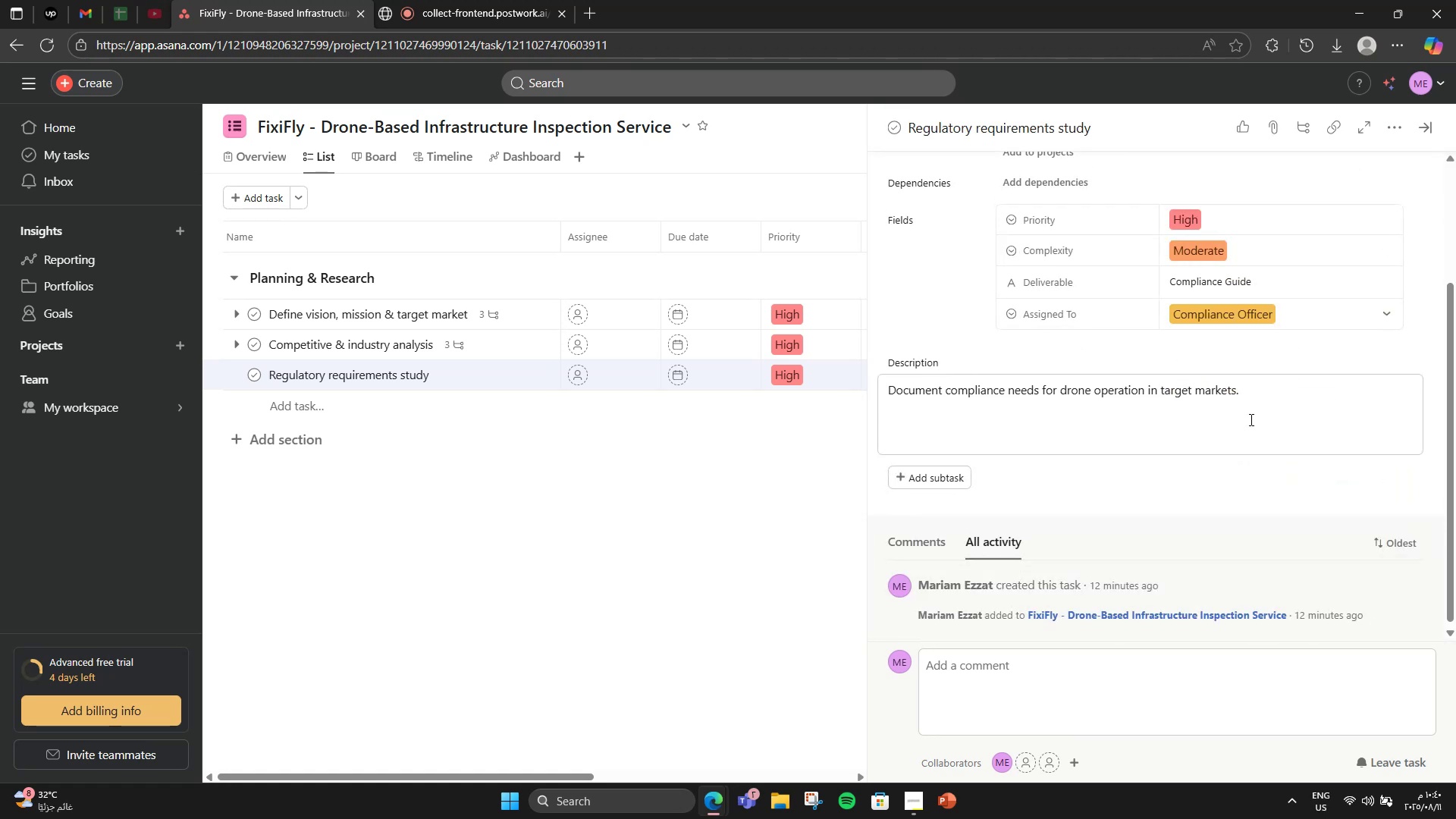 
left_click([1250, 419])
 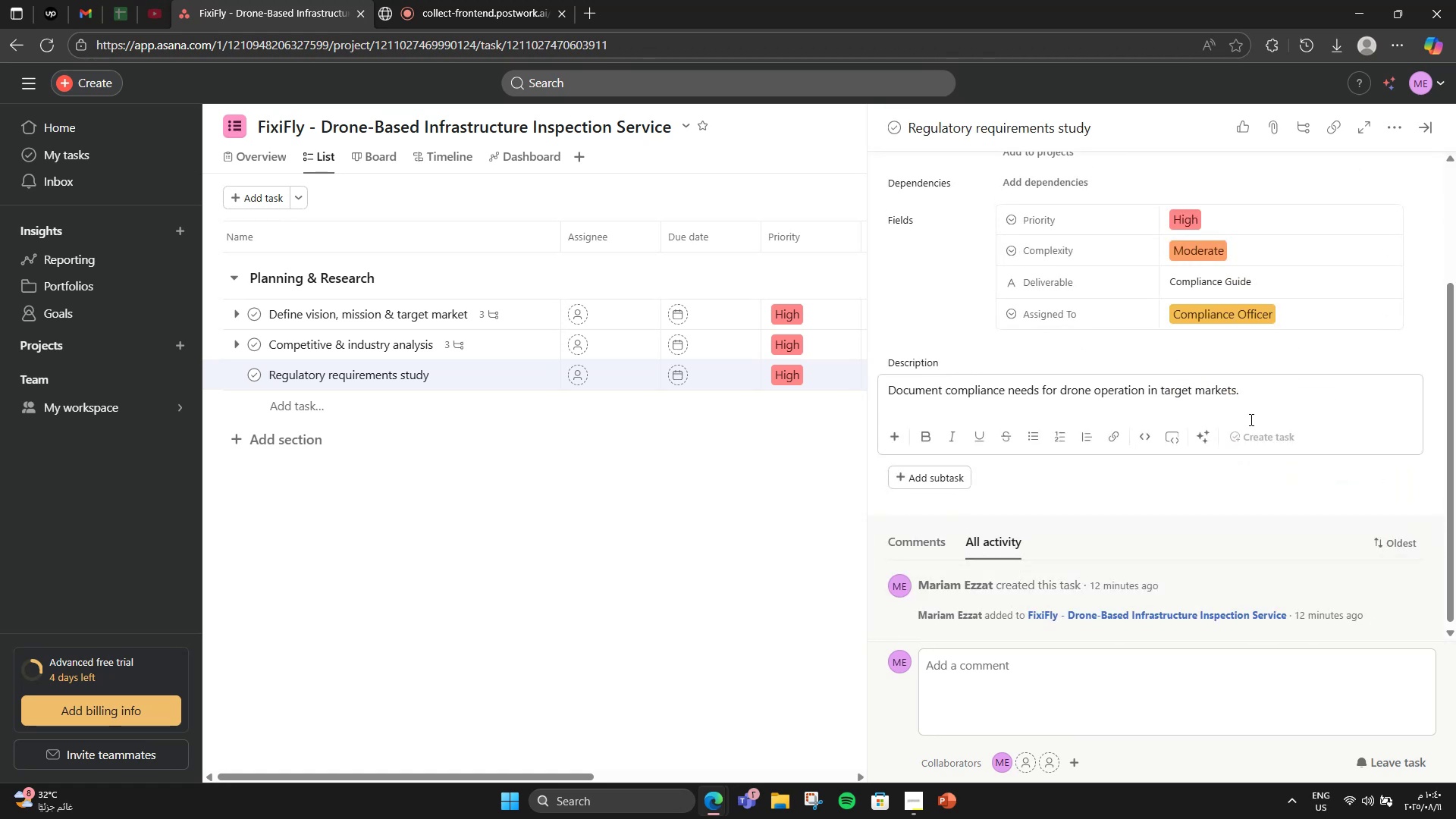 
scroll: coordinate [1208, 457], scroll_direction: down, amount: 3.0
 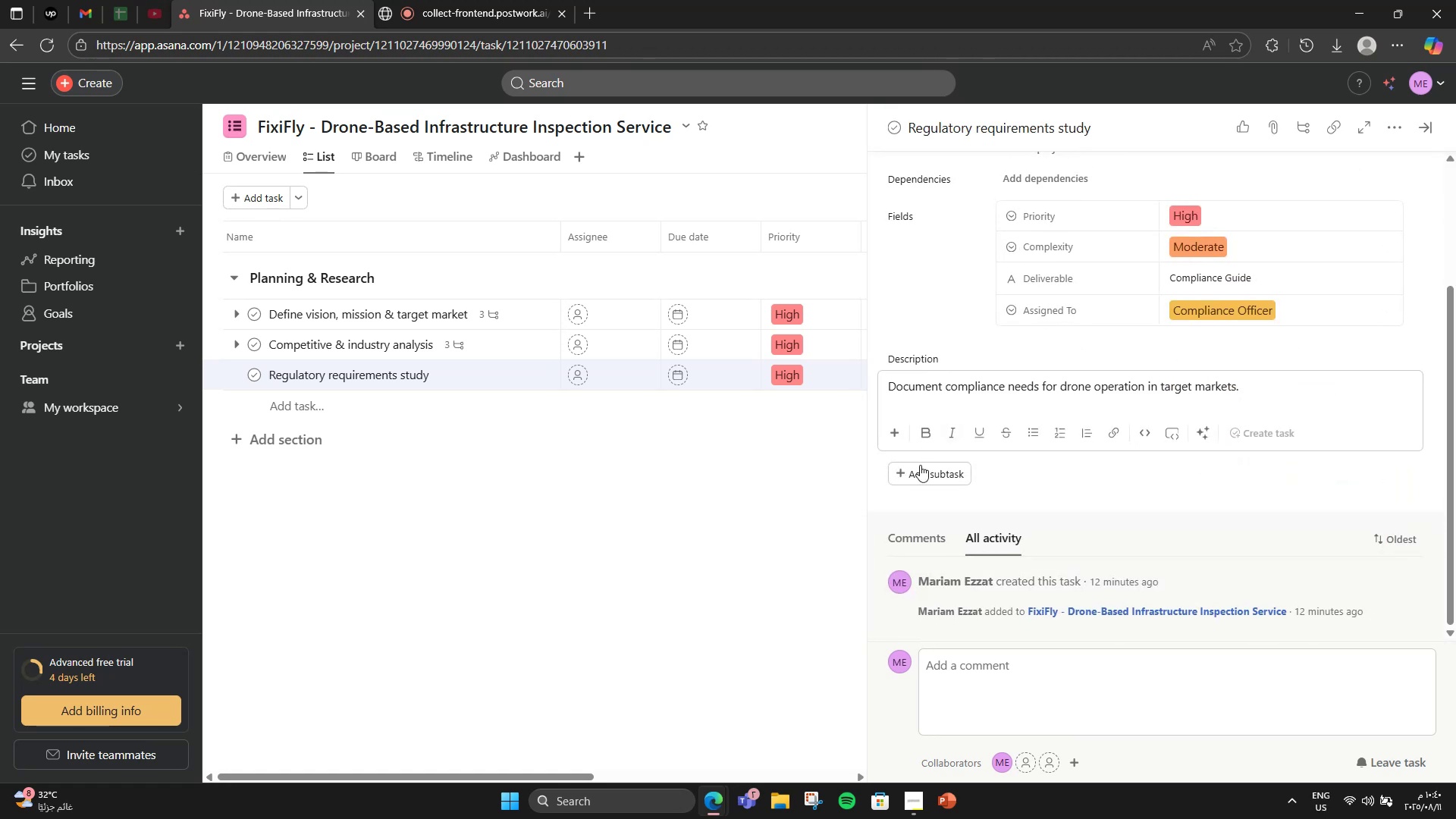 
left_click([924, 471])
 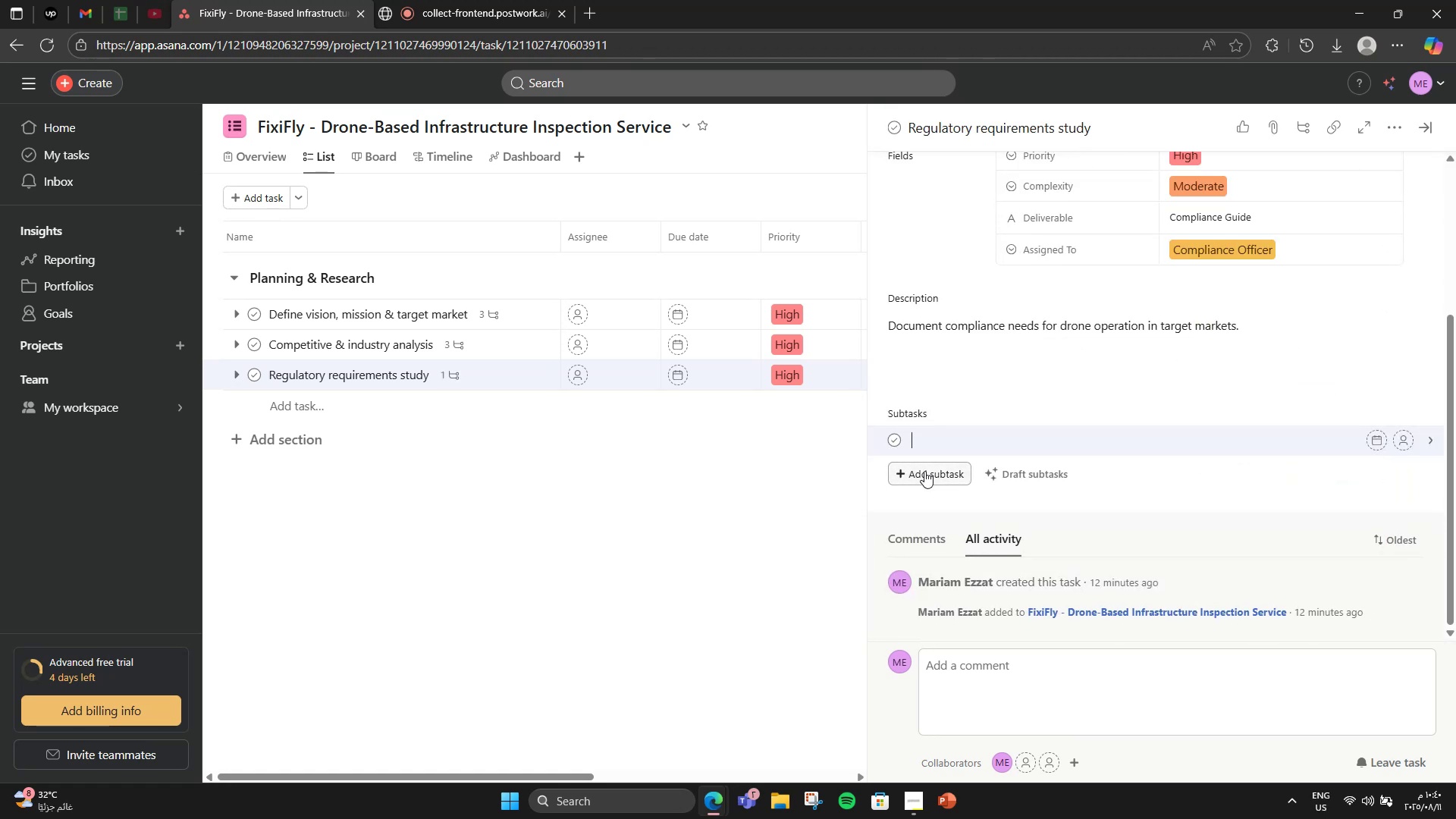 
type(Research Laws )
 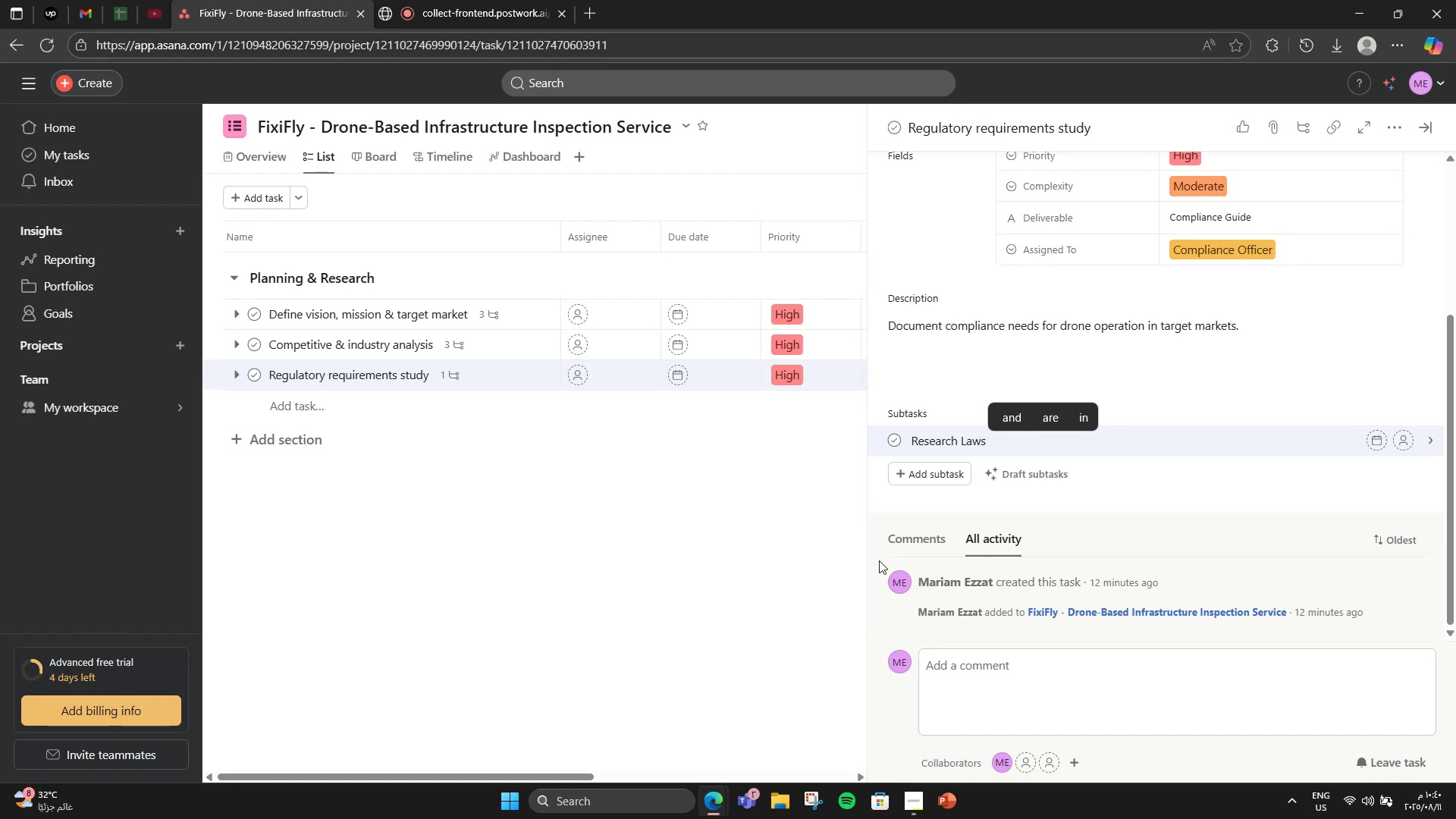 
key(Backspace)
 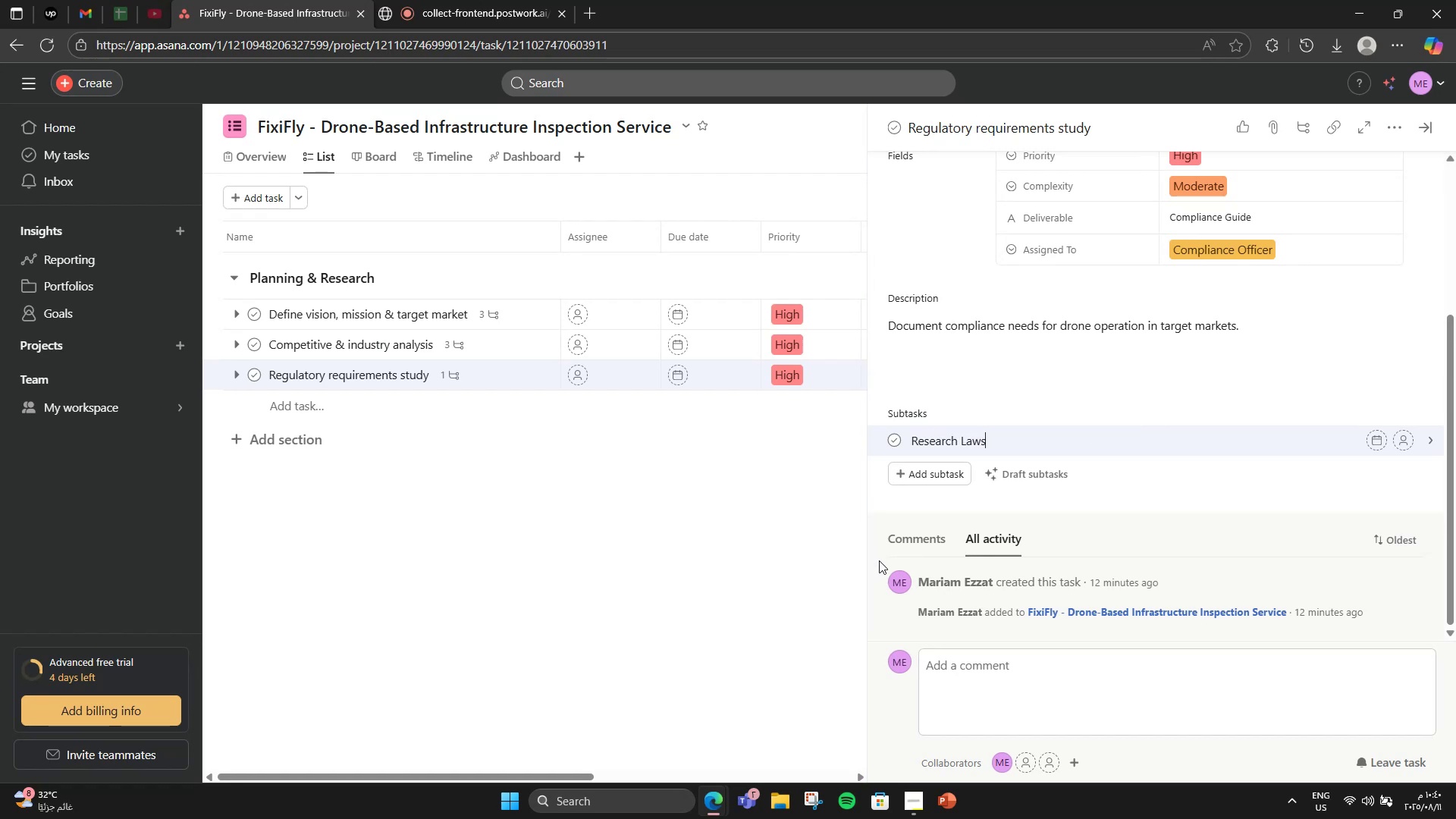 
key(Enter)
 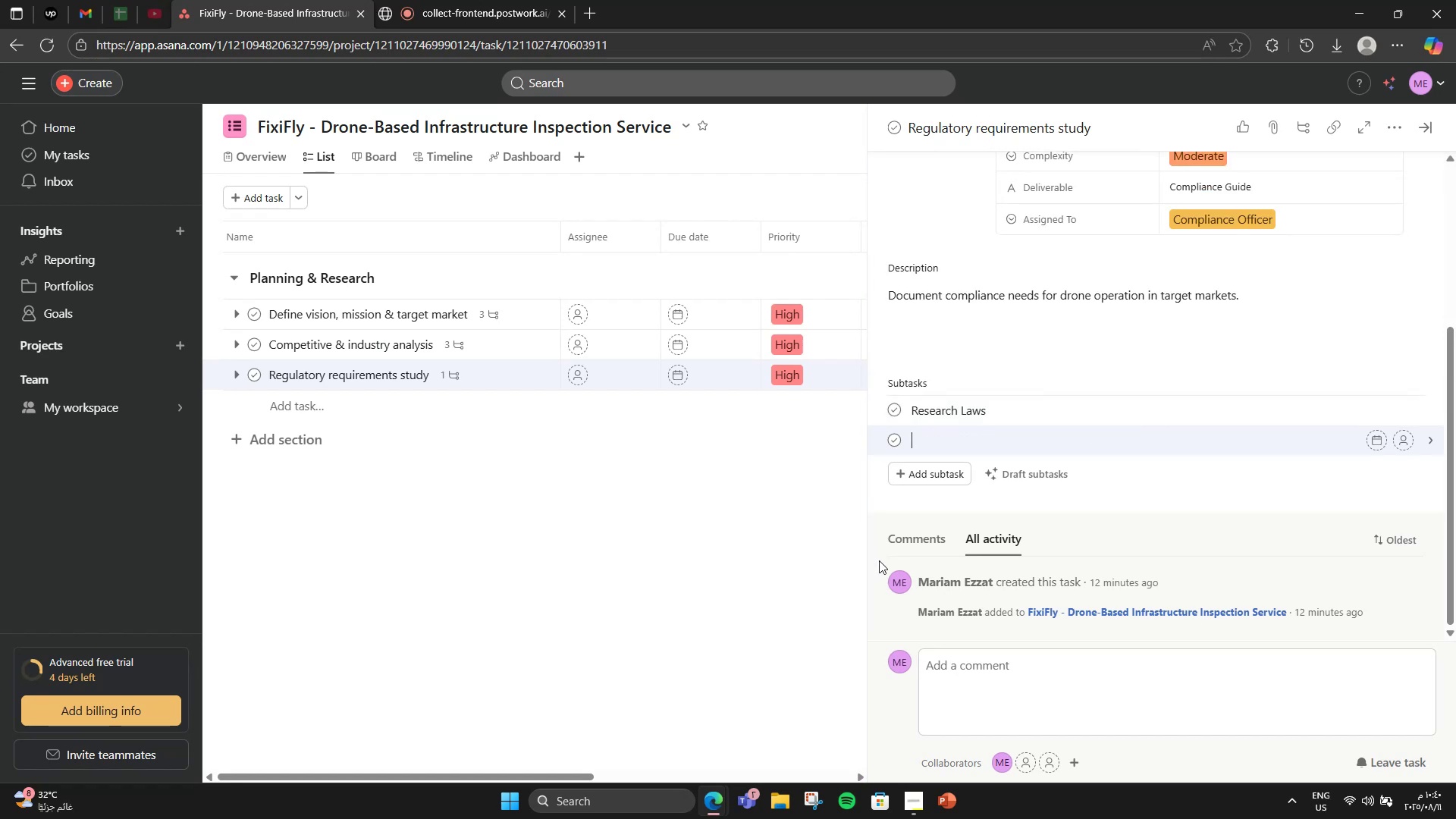 
type(List licences needed)
 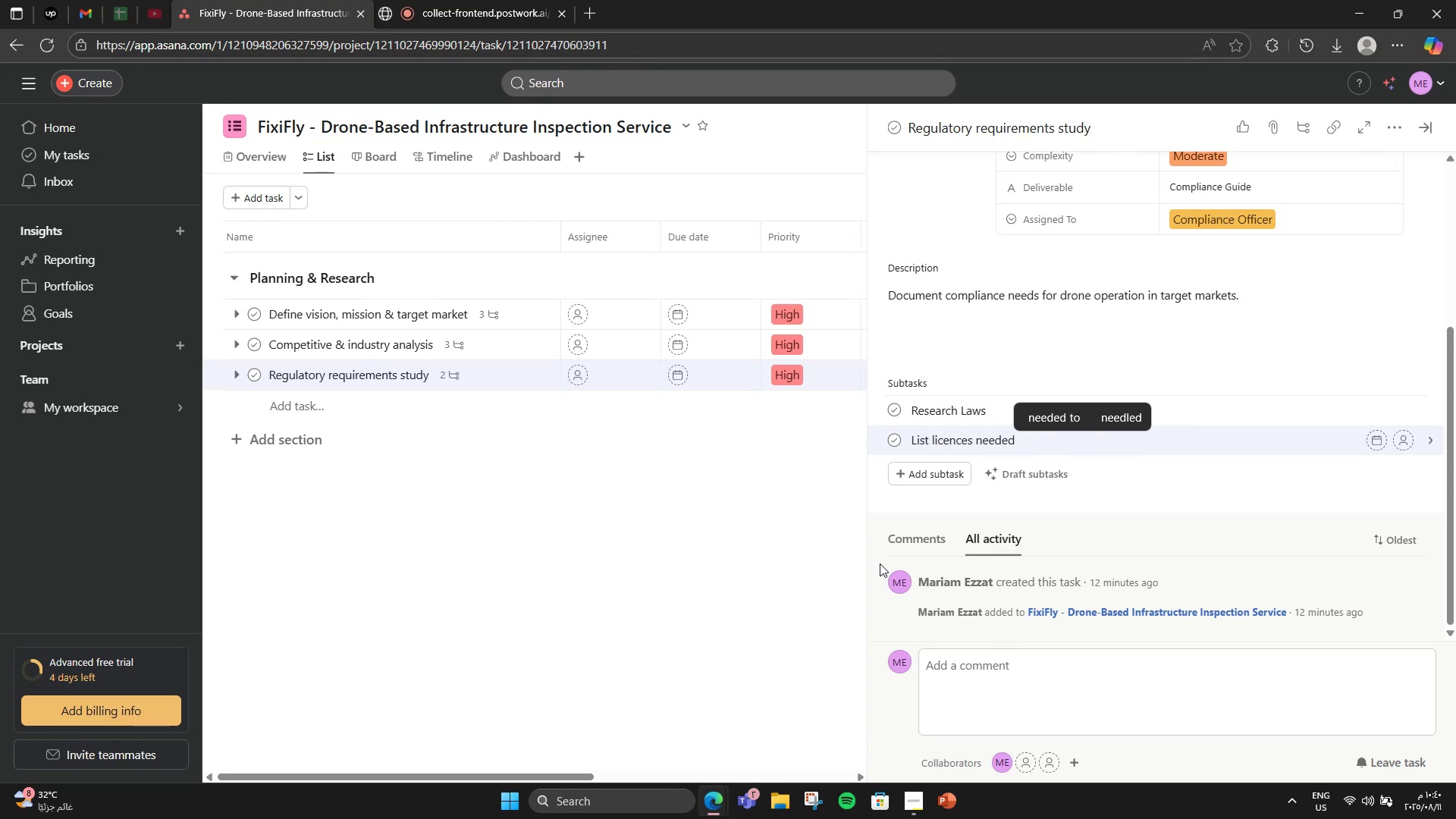 
key(Enter)
 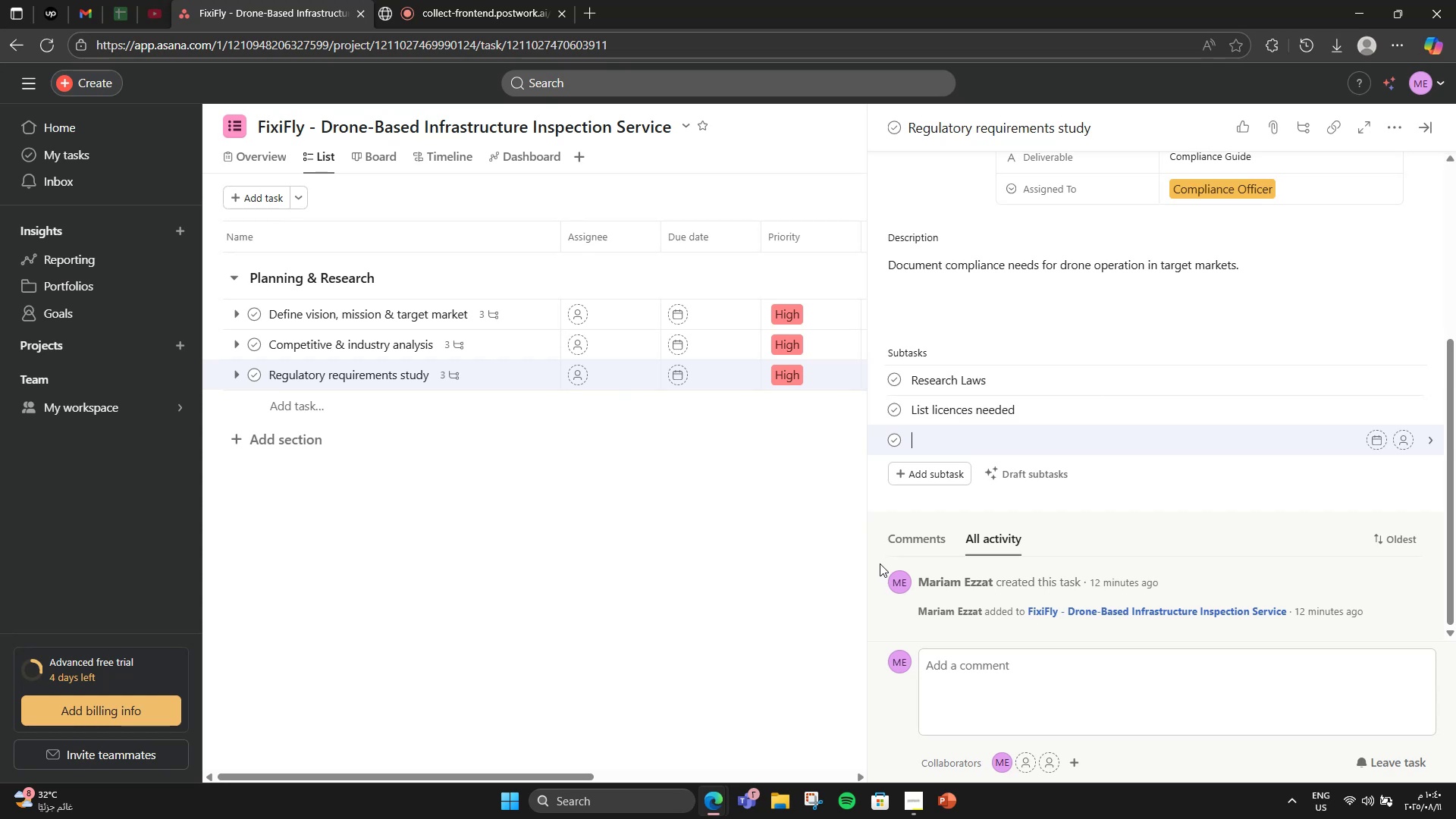 
type(Summarise key )
 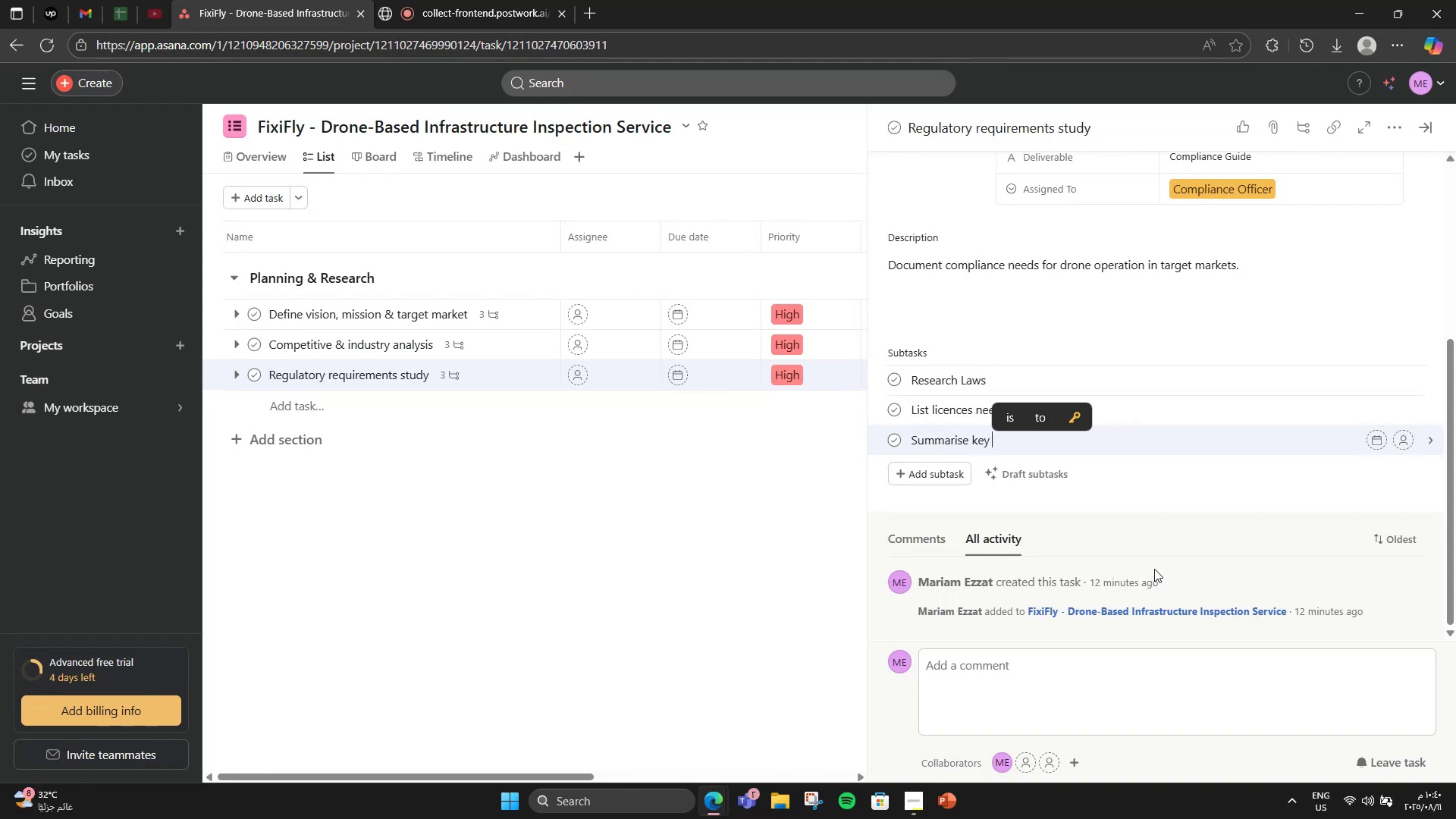 
key(NumpadEnter)
key(Backspace)
type(restrictions)
 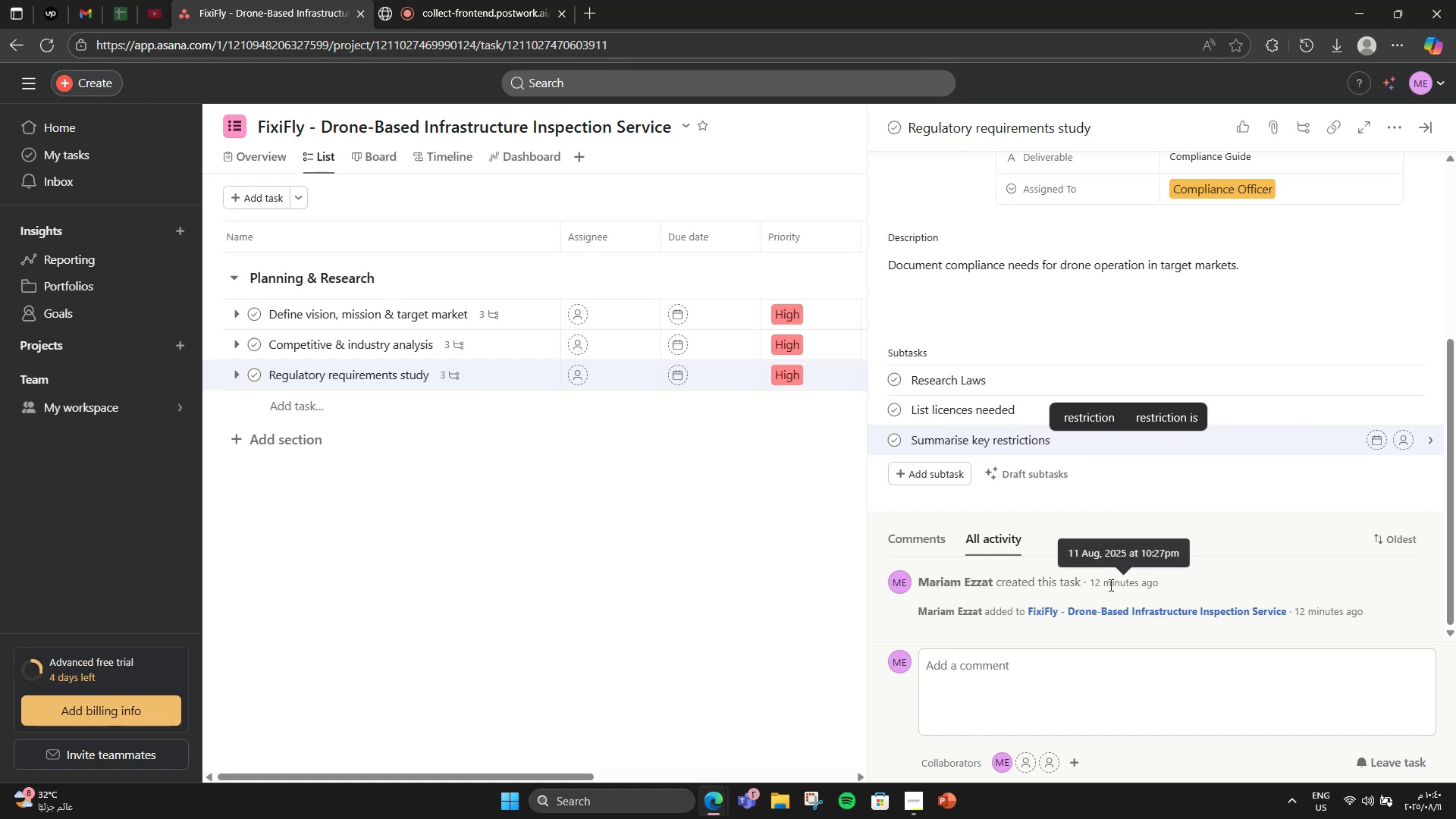 
scroll: coordinate [1187, 285], scroll_direction: up, amount: 6.0
 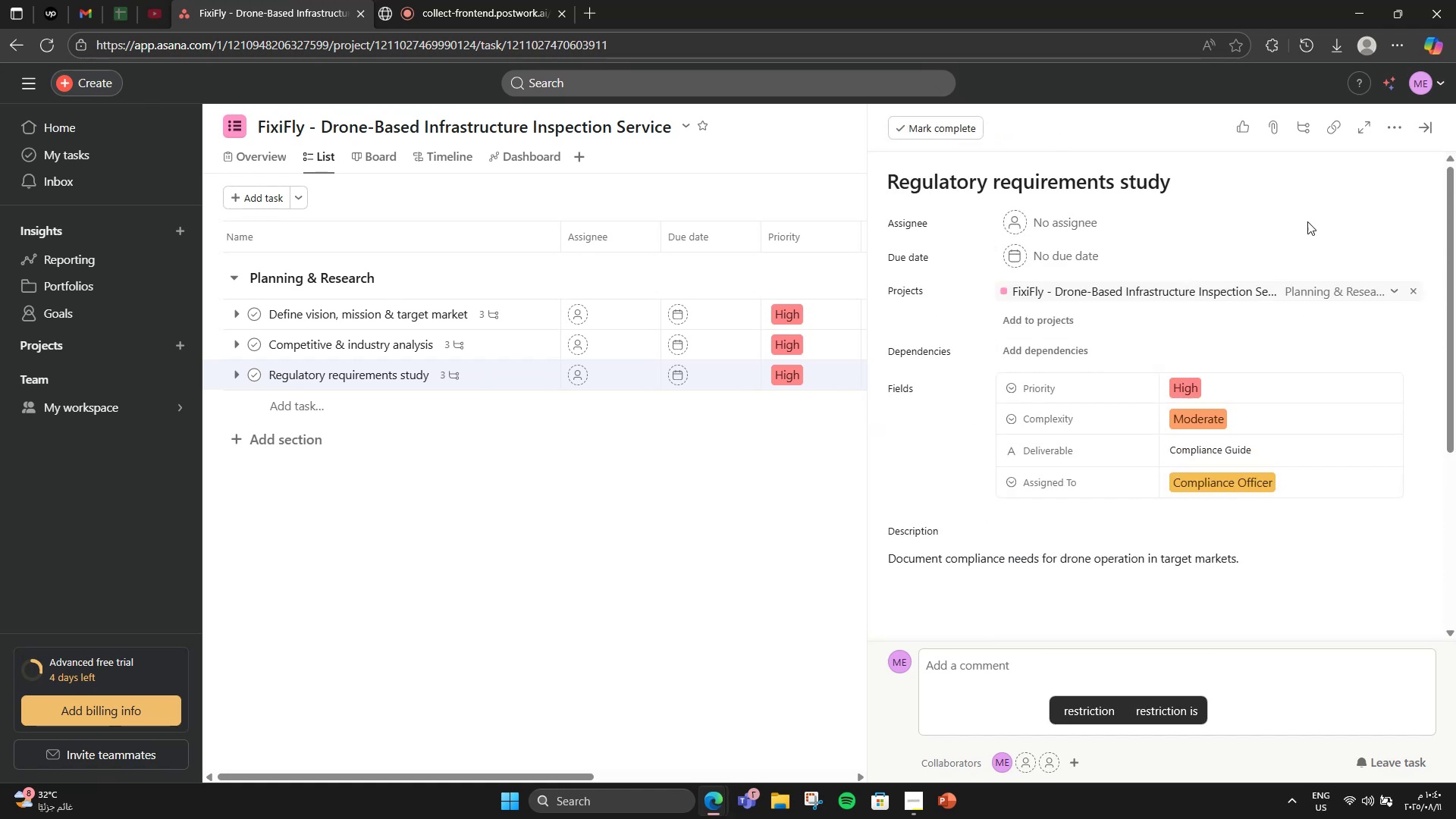 
left_click([1301, 184])
 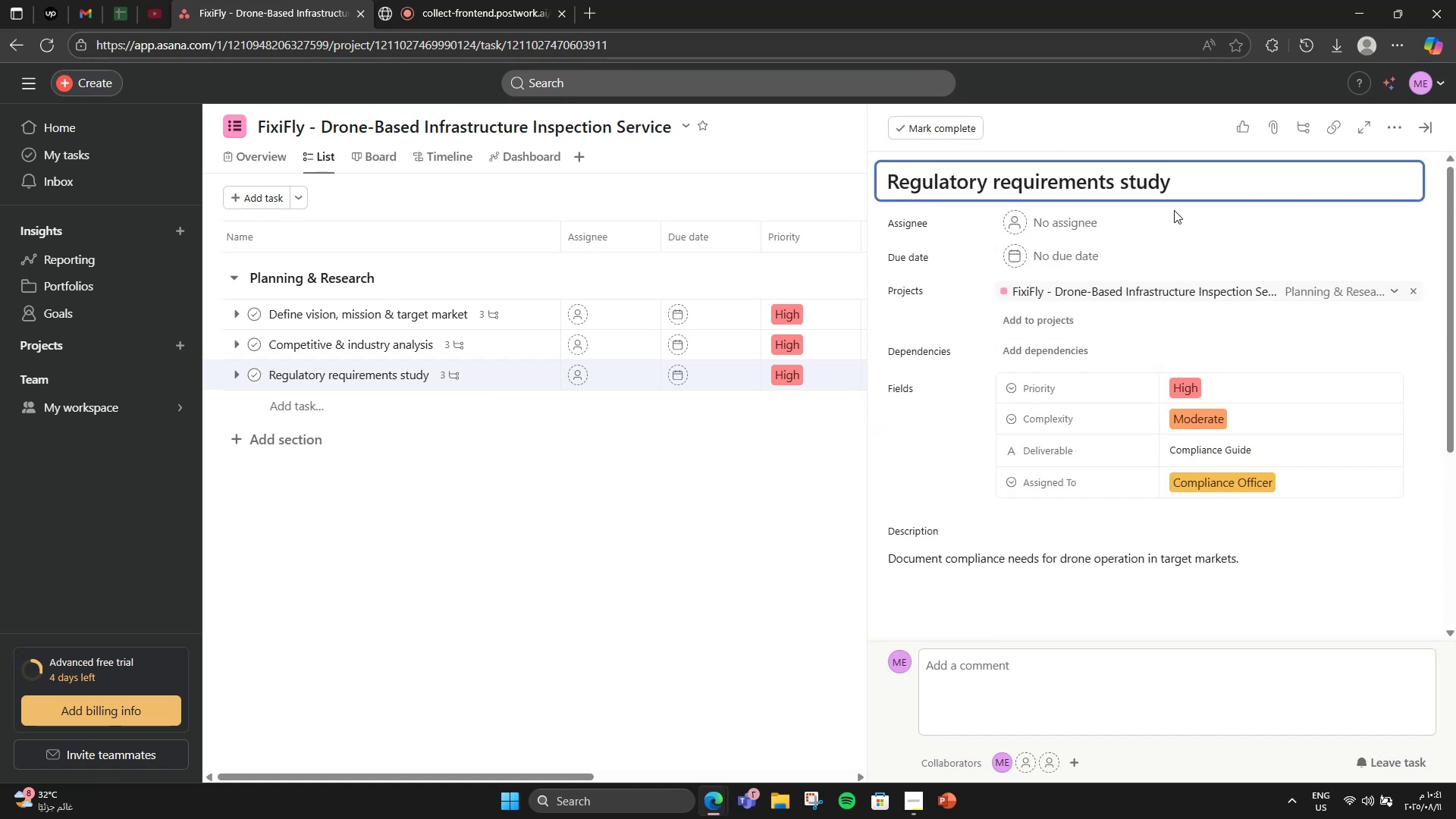 
left_click([1174, 210])
 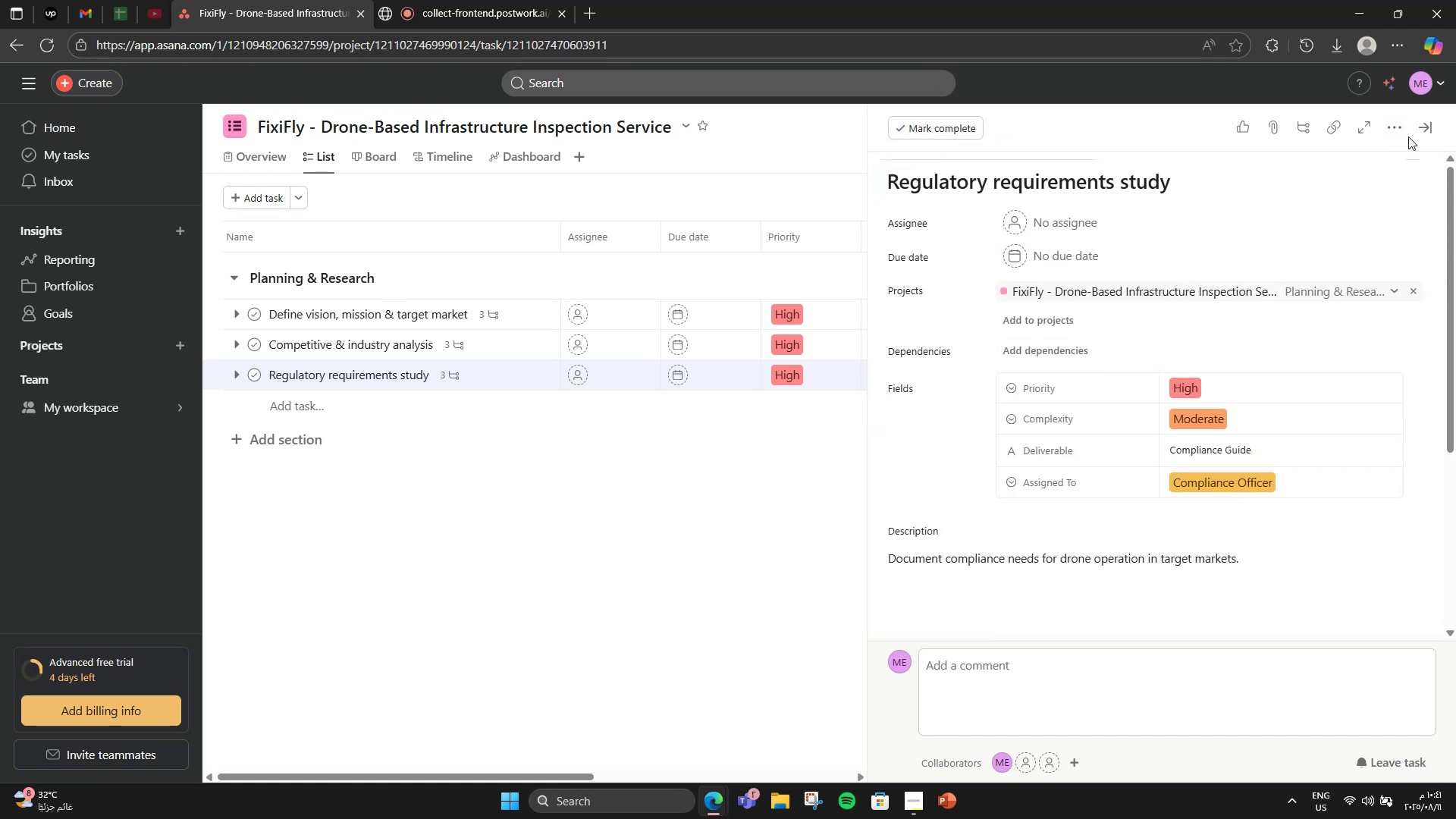 
left_click([1419, 133])
 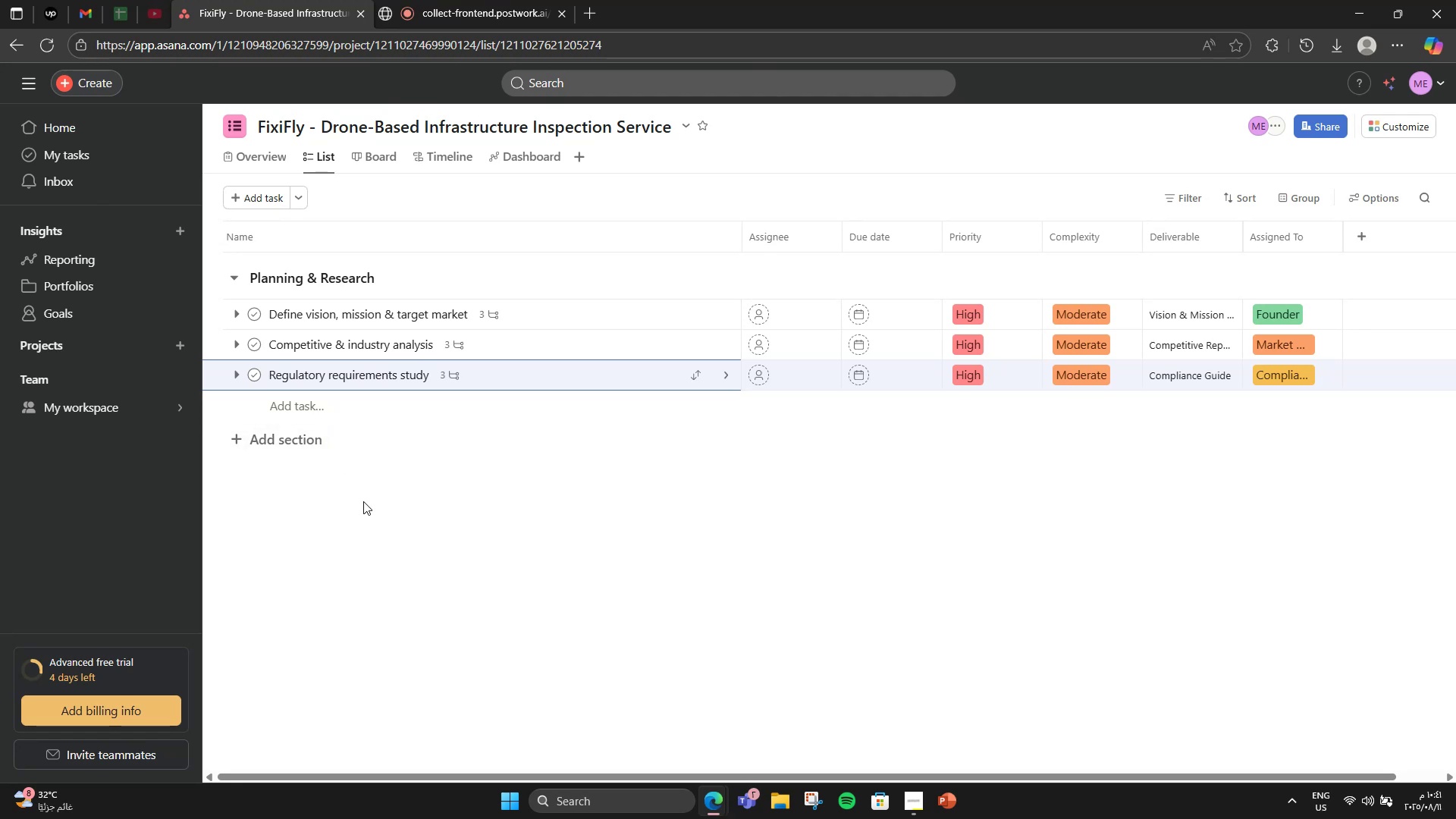 
wait(8.93)
 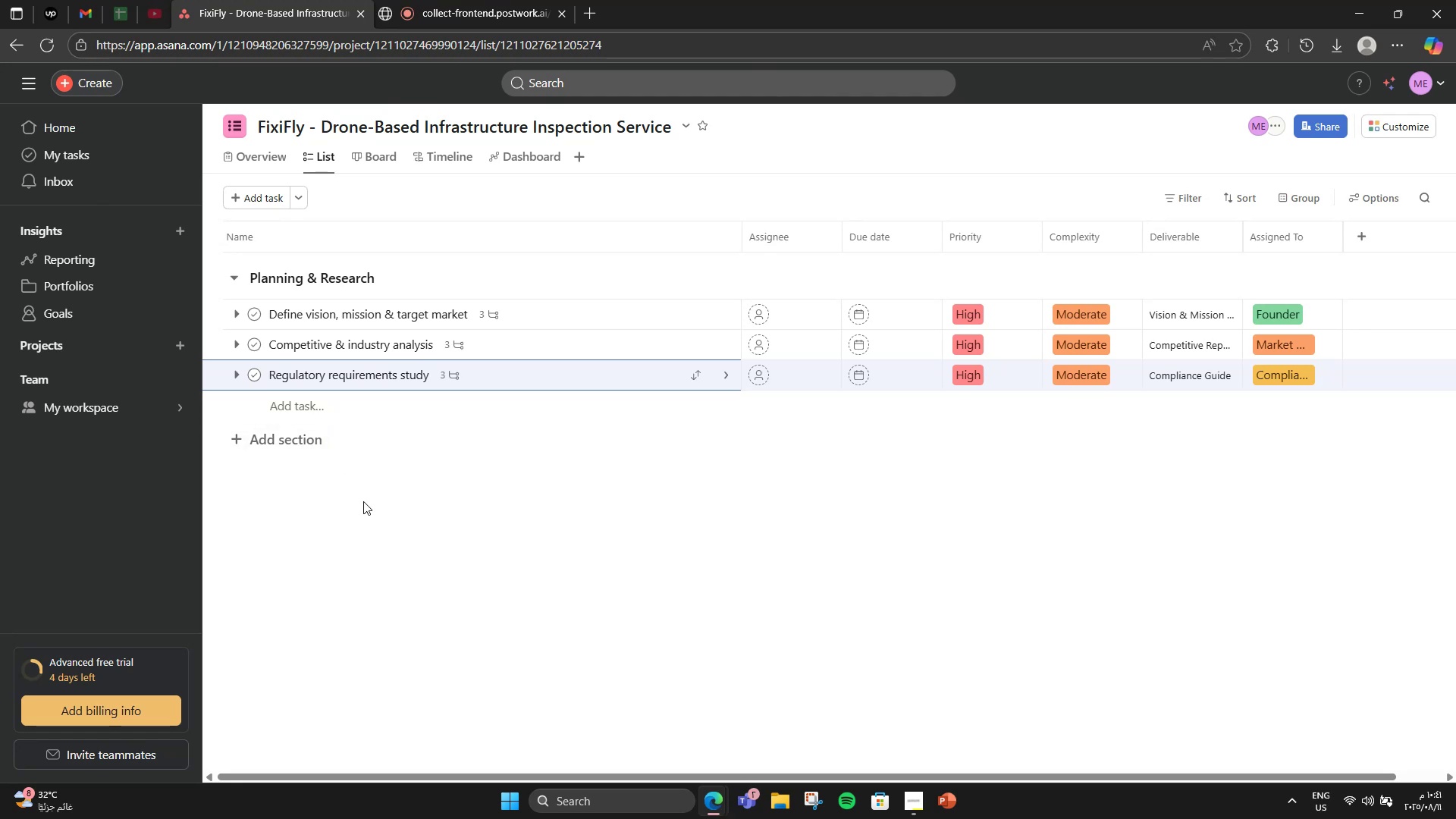 
left_click([303, 440])
 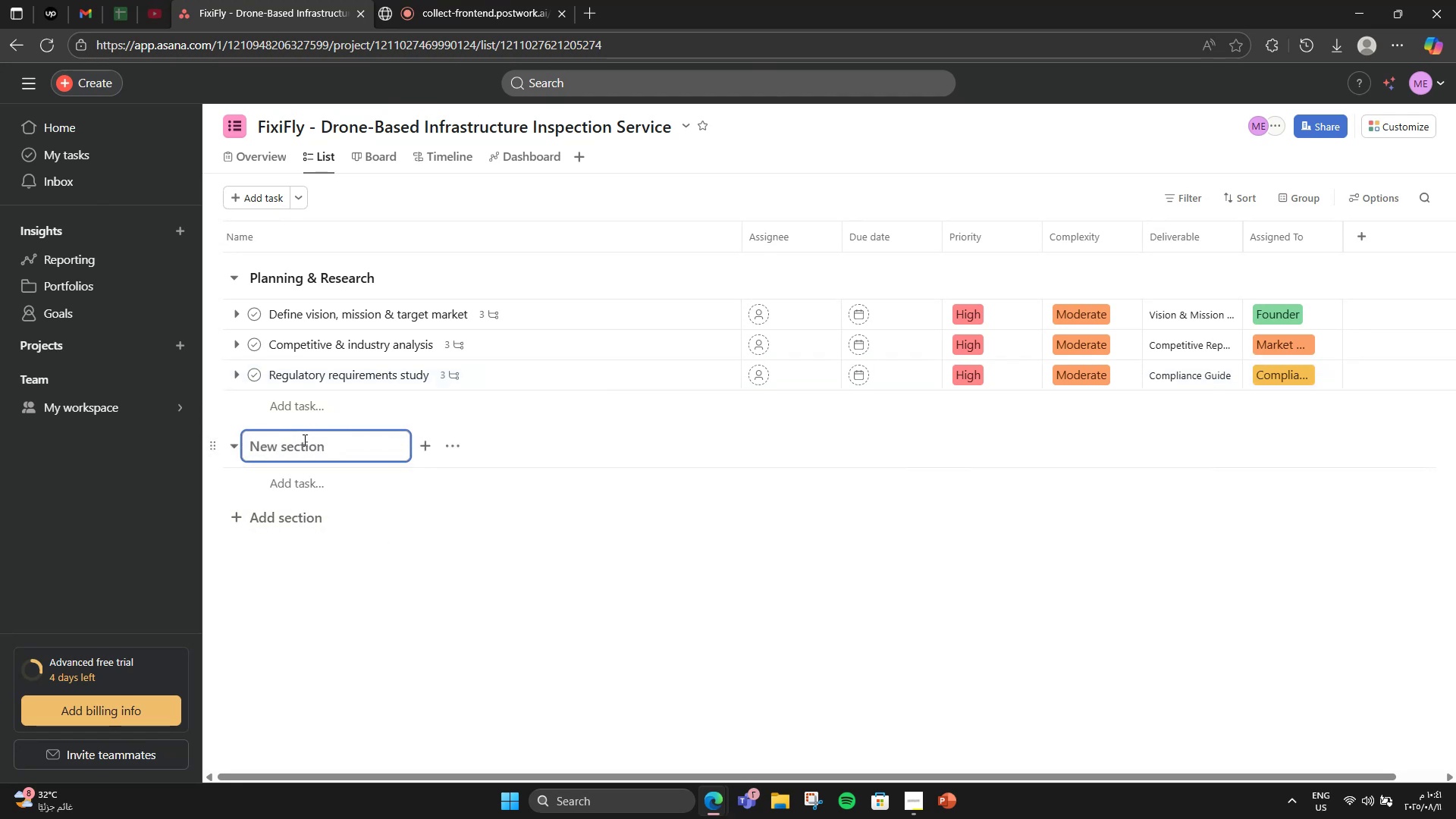 
type(Design )
 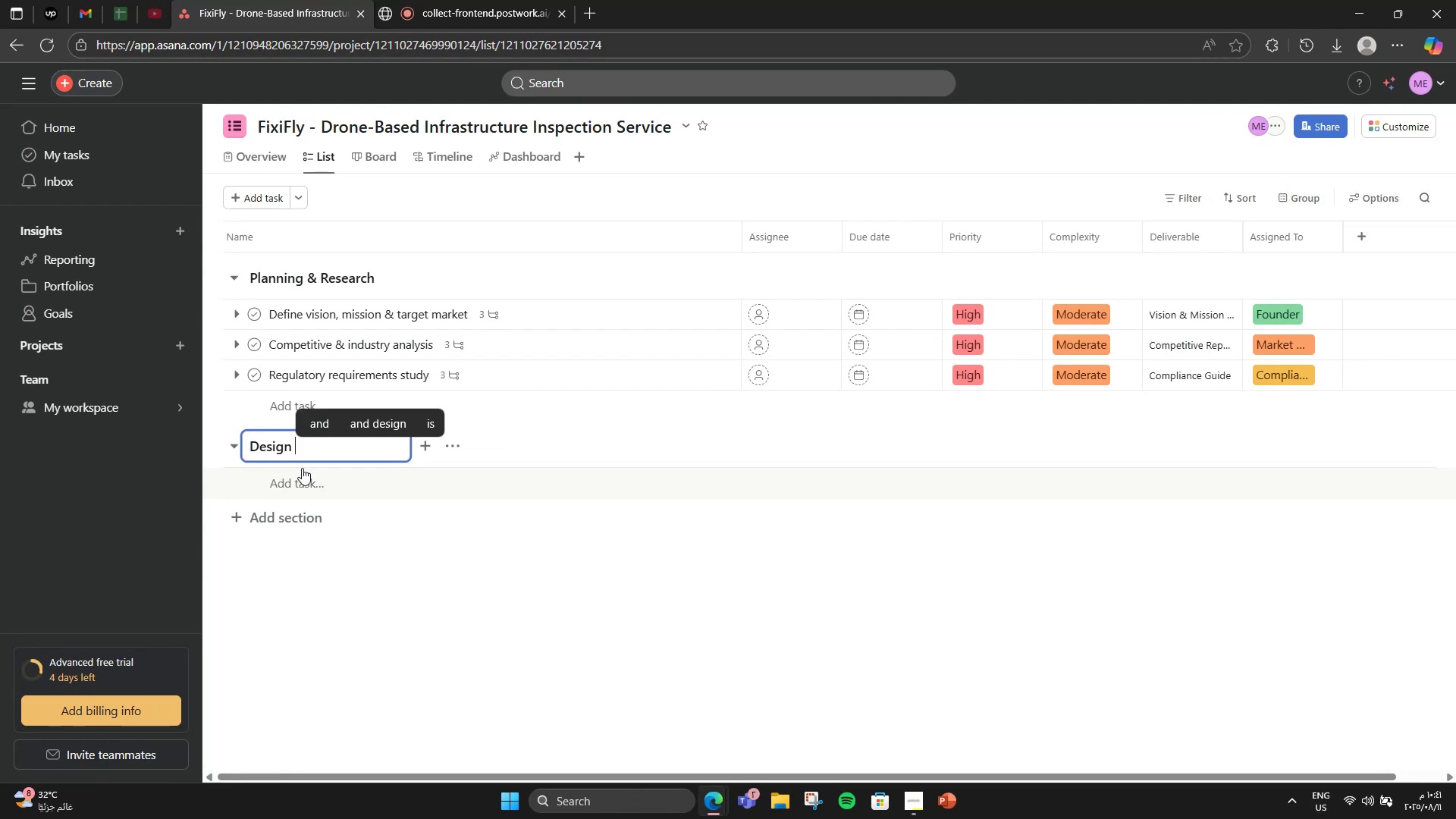 
type(& UX)
 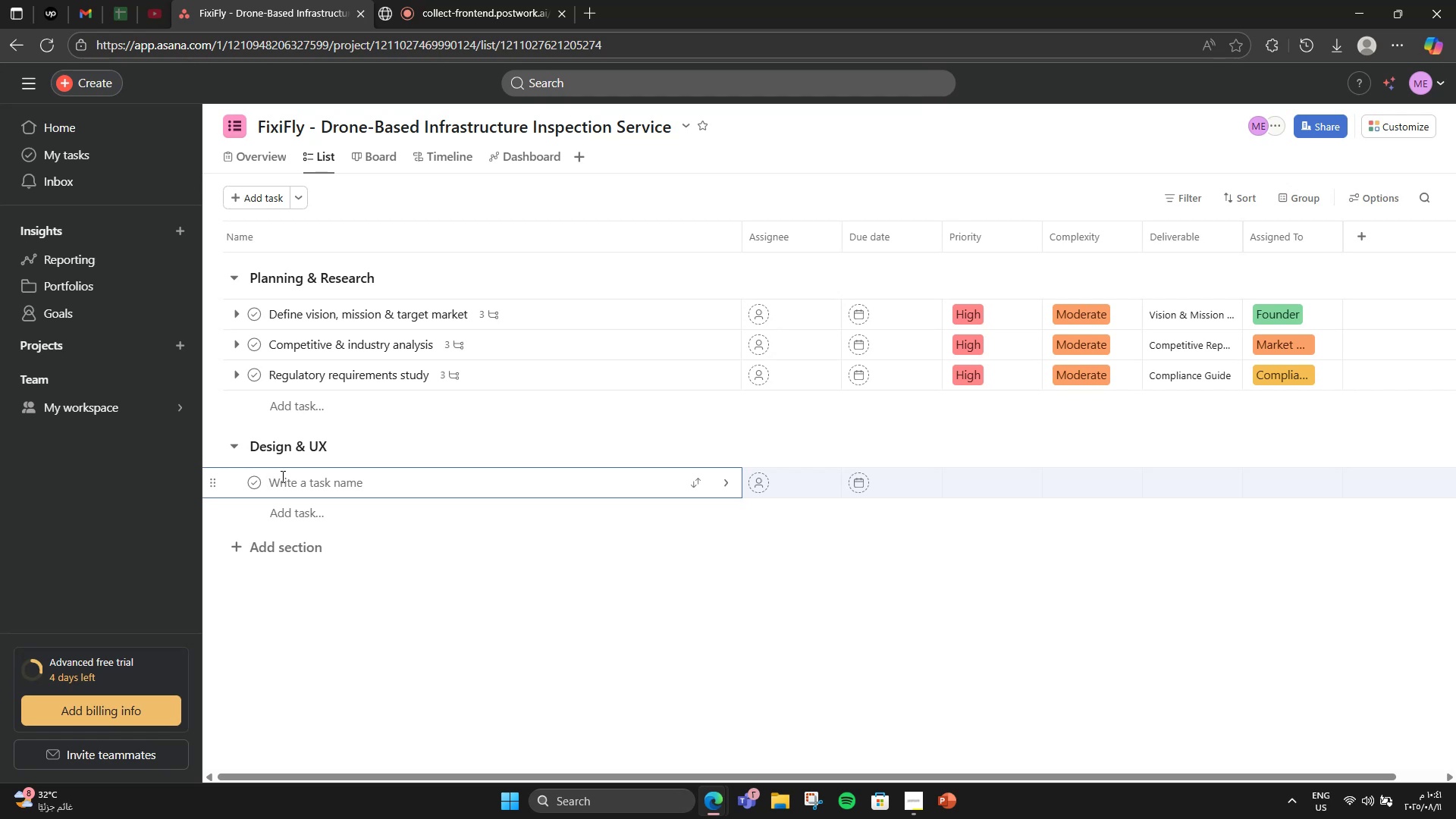 
type(Dea)
key(Backspace)
 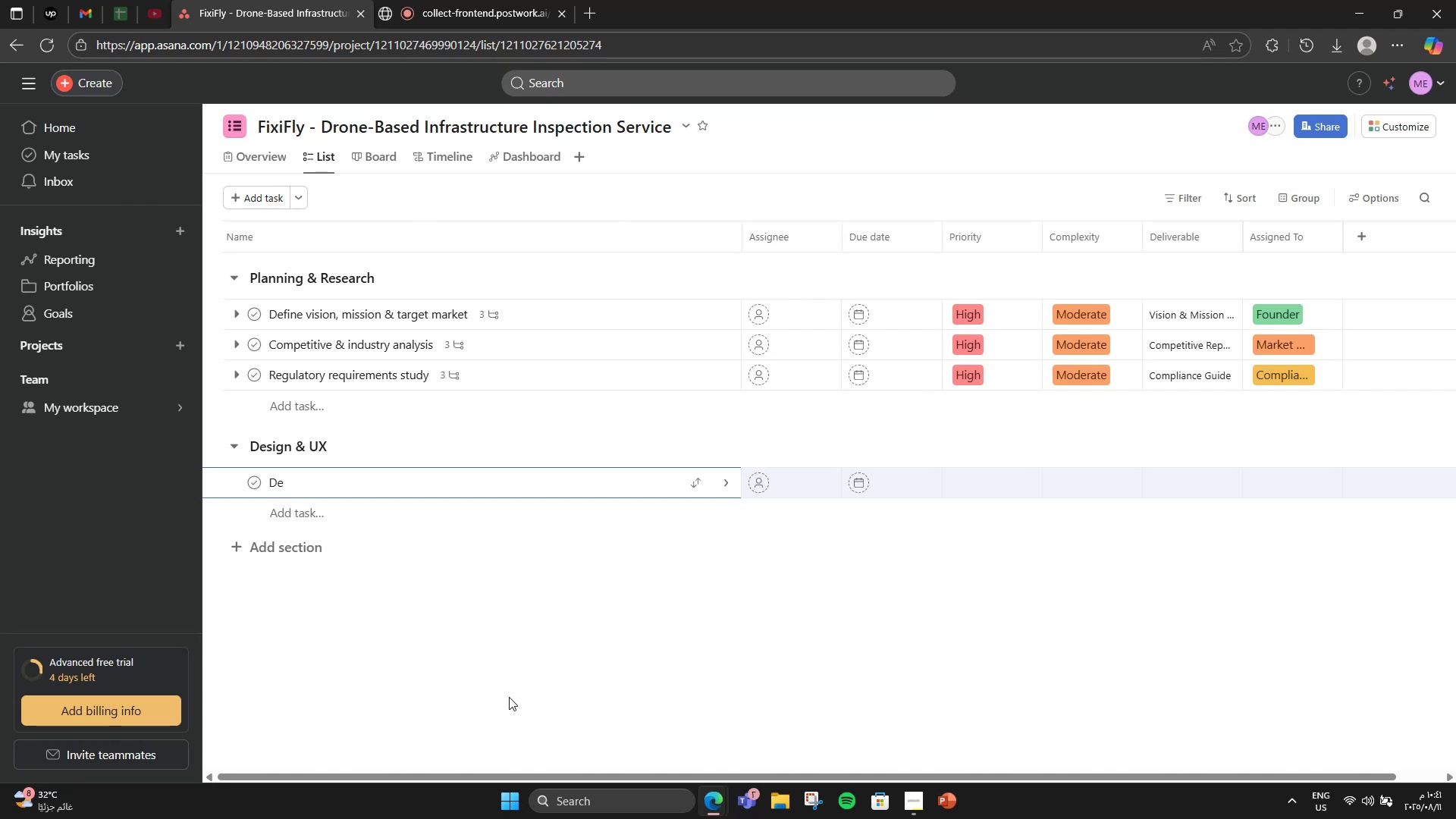 
wait(10.48)
 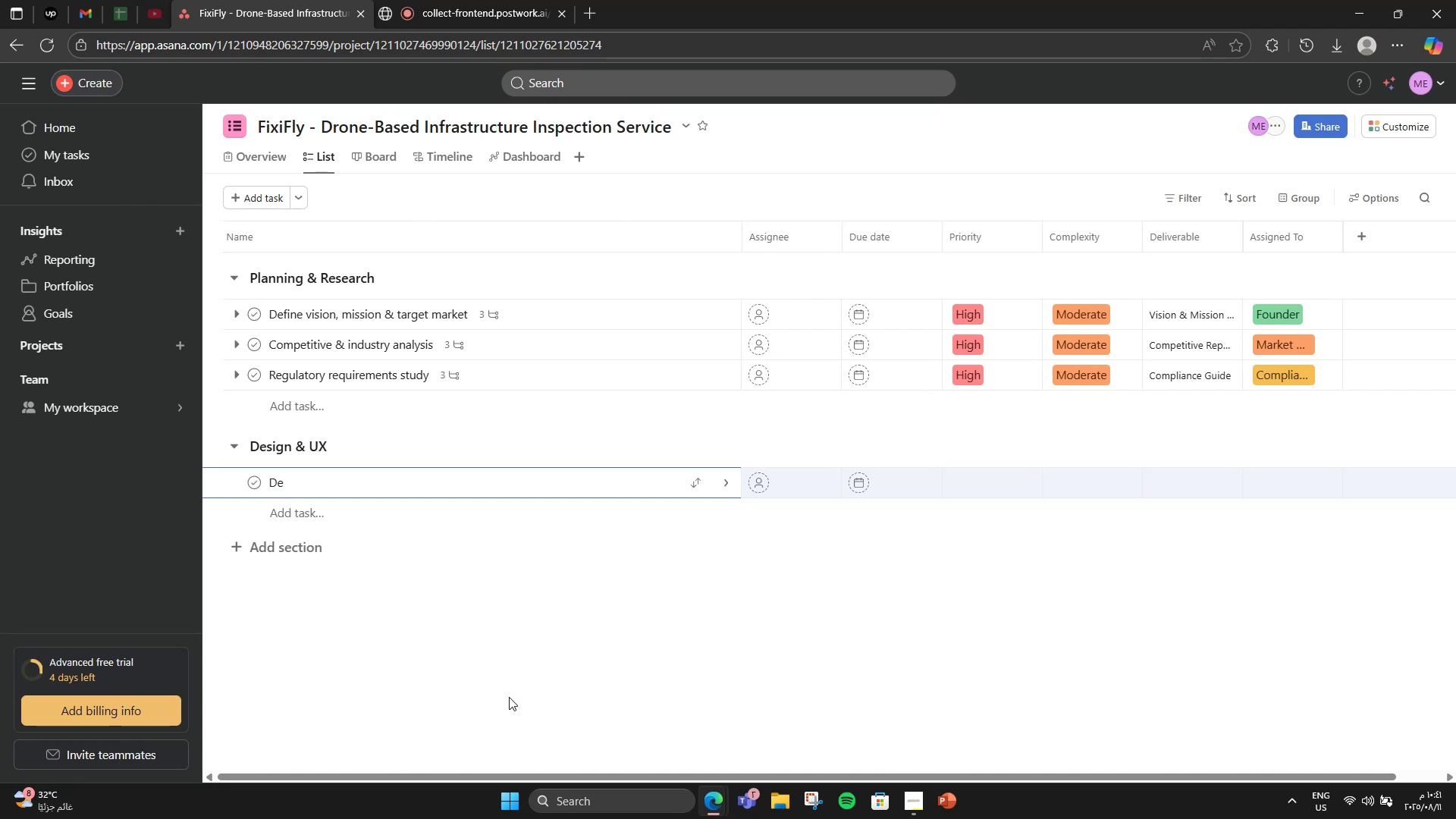 
type(sign )
 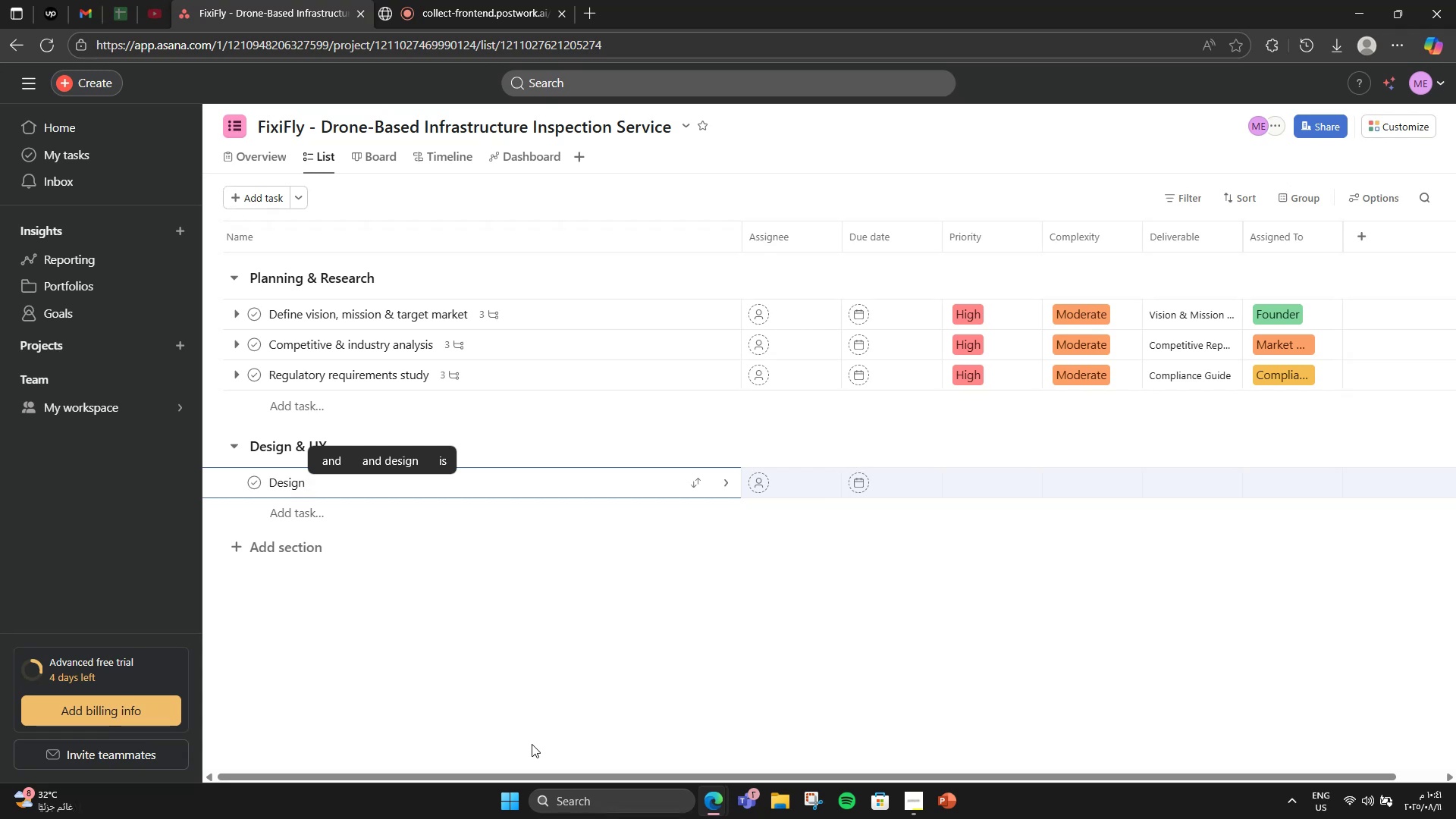 
wait(14.28)
 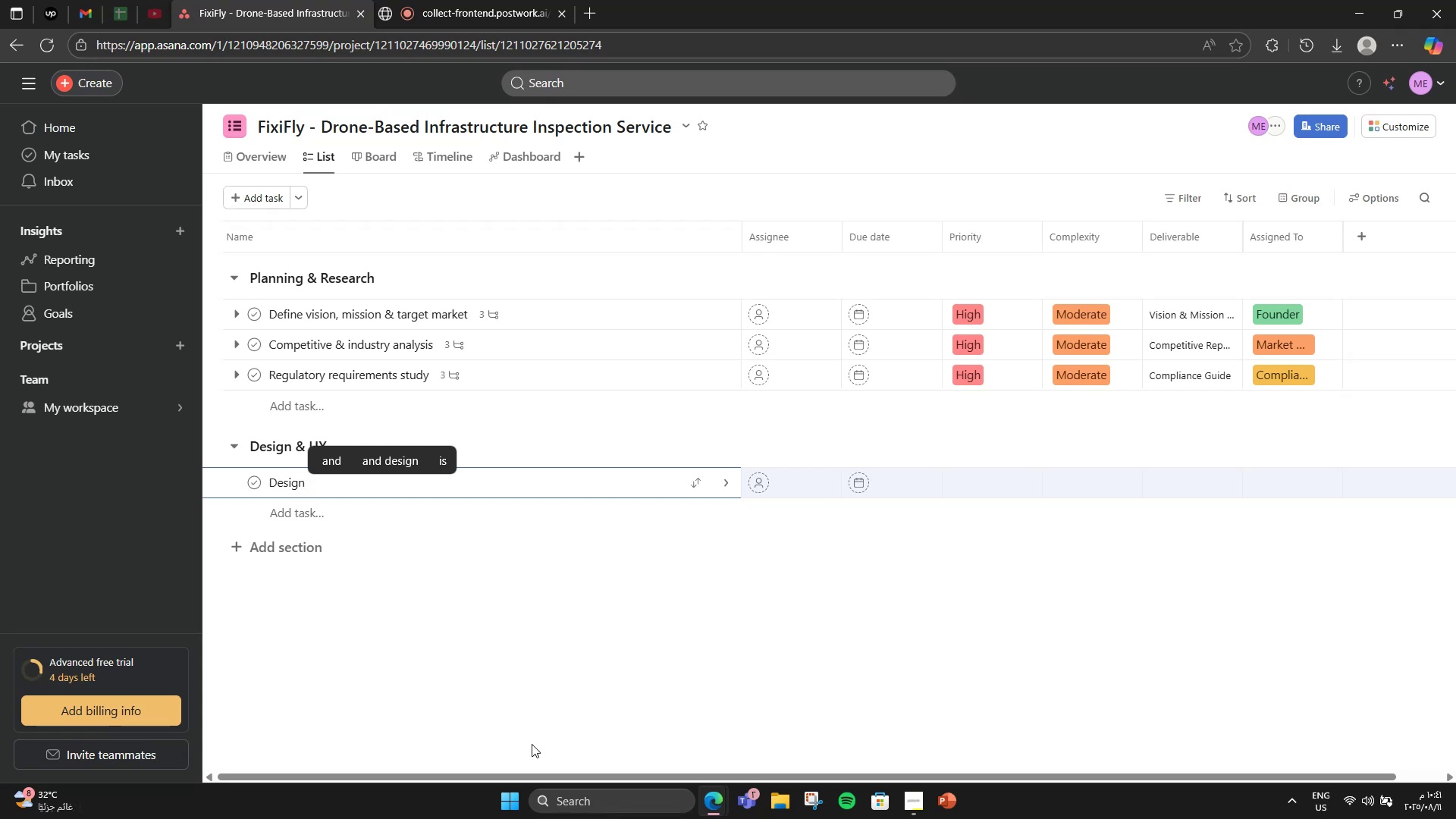 
type(booking platform wireframes)
 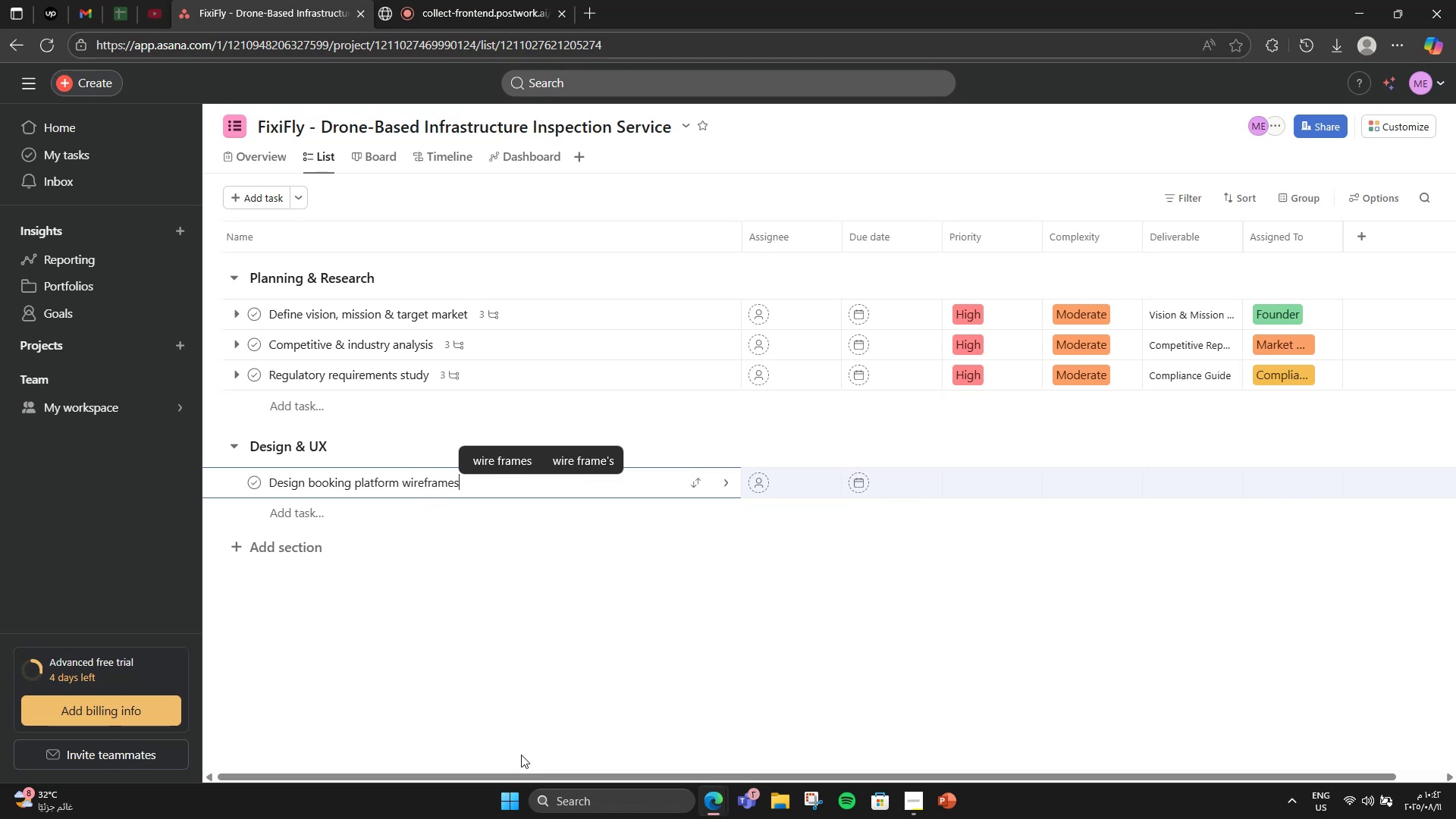 
key(Enter)
 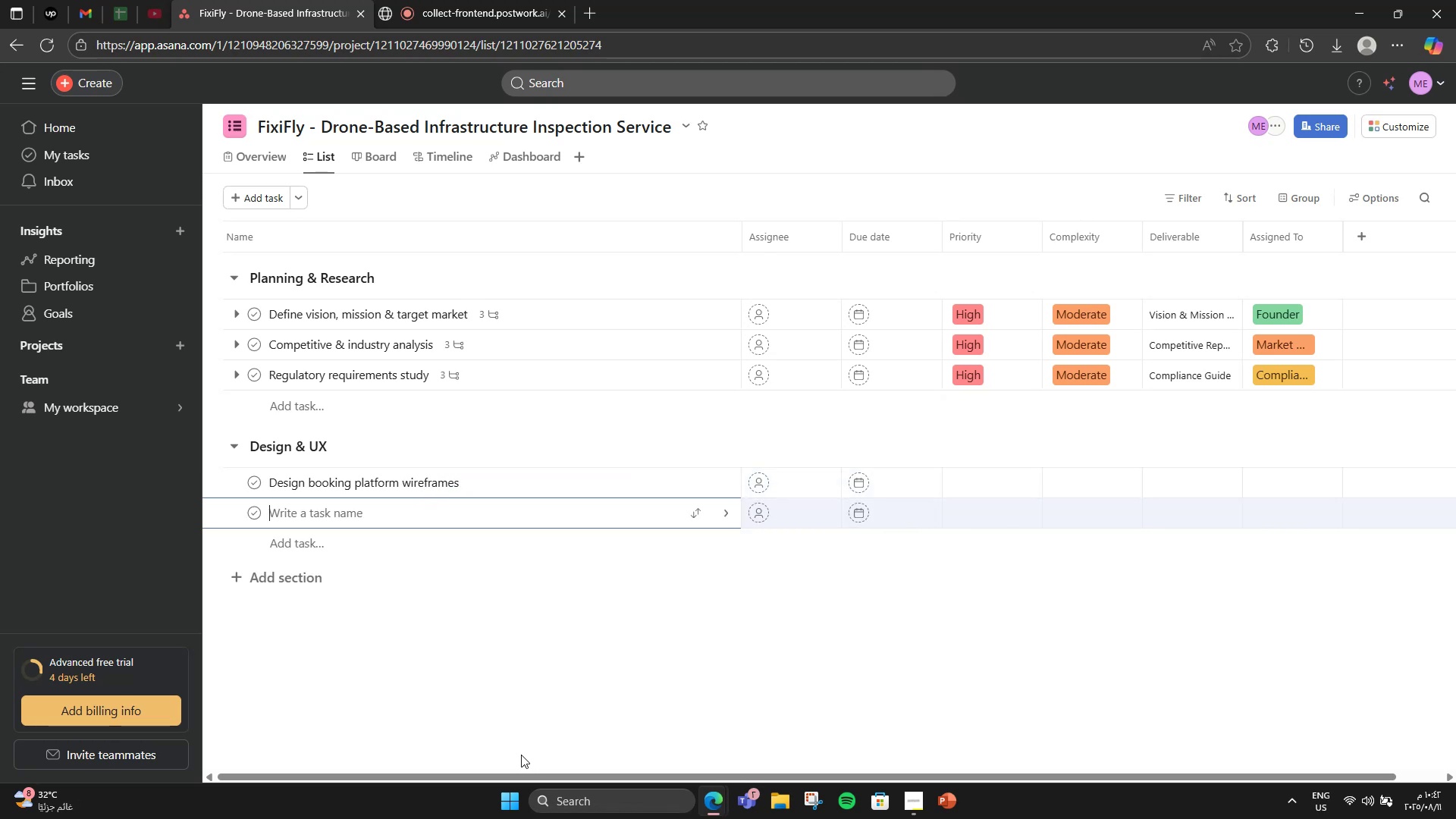 
type(Develop brandim)
key(Backspace)
type(ng kit)
 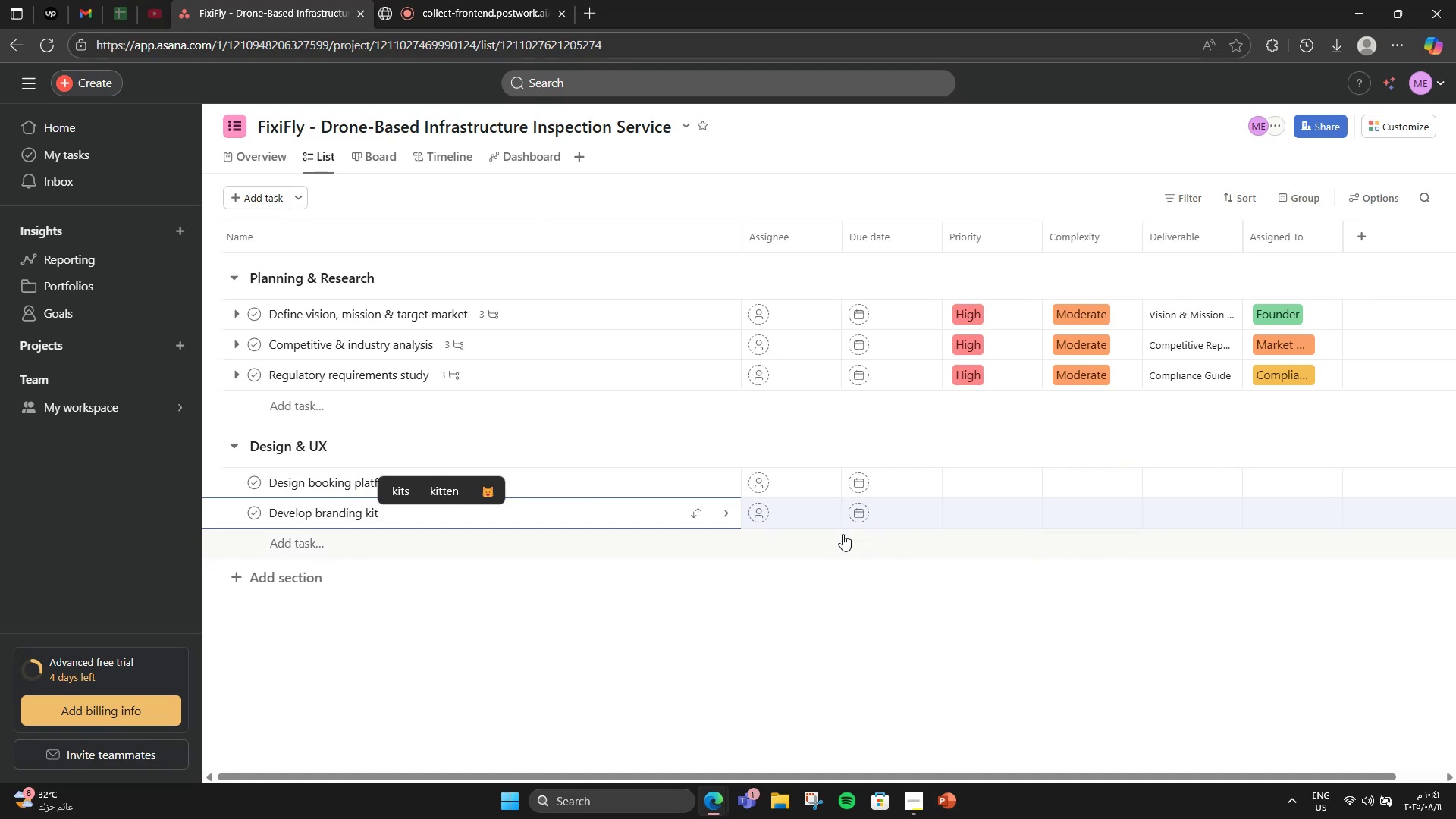 
double_click([616, 480])
 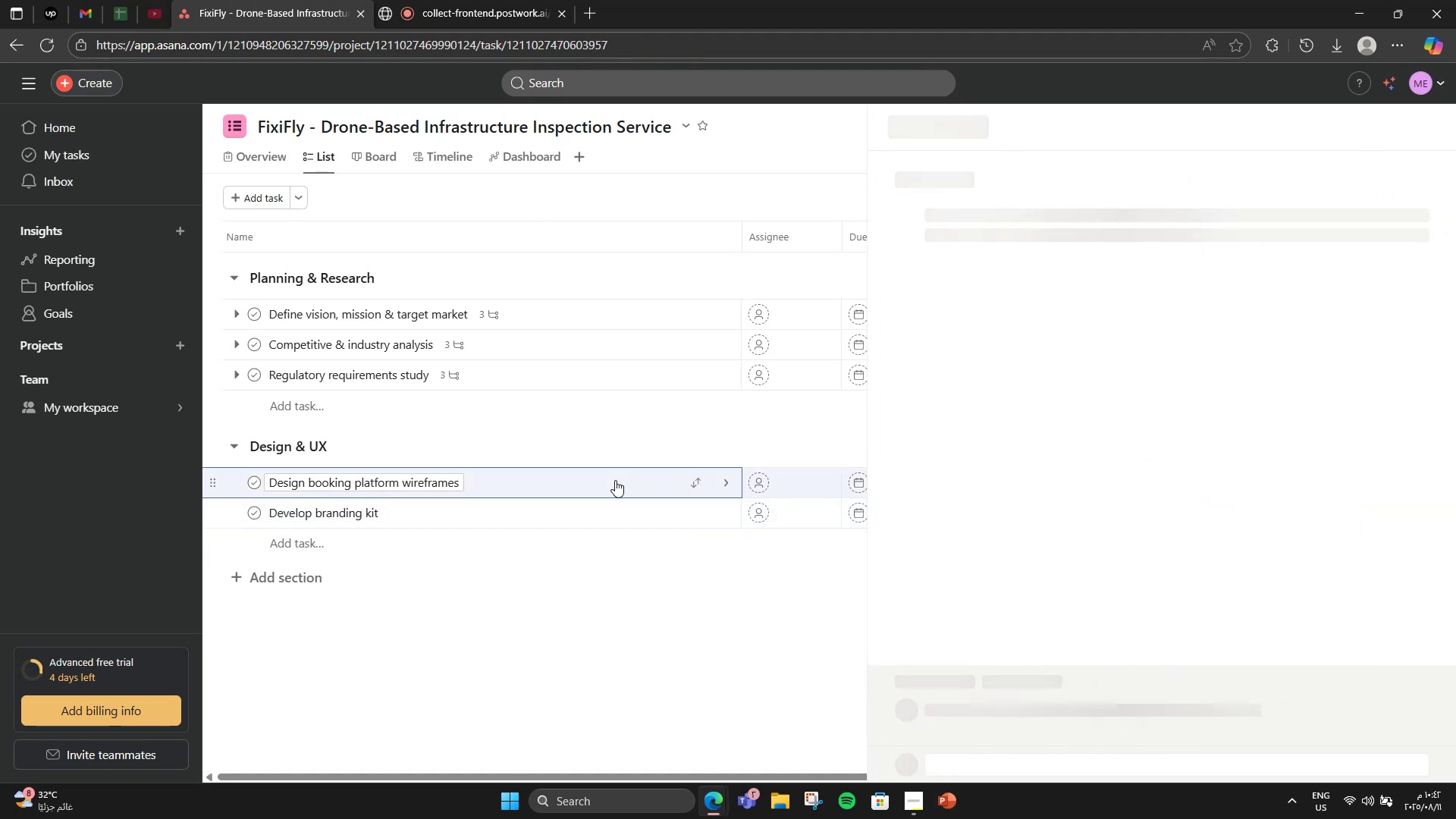 
left_click([615, 480])
 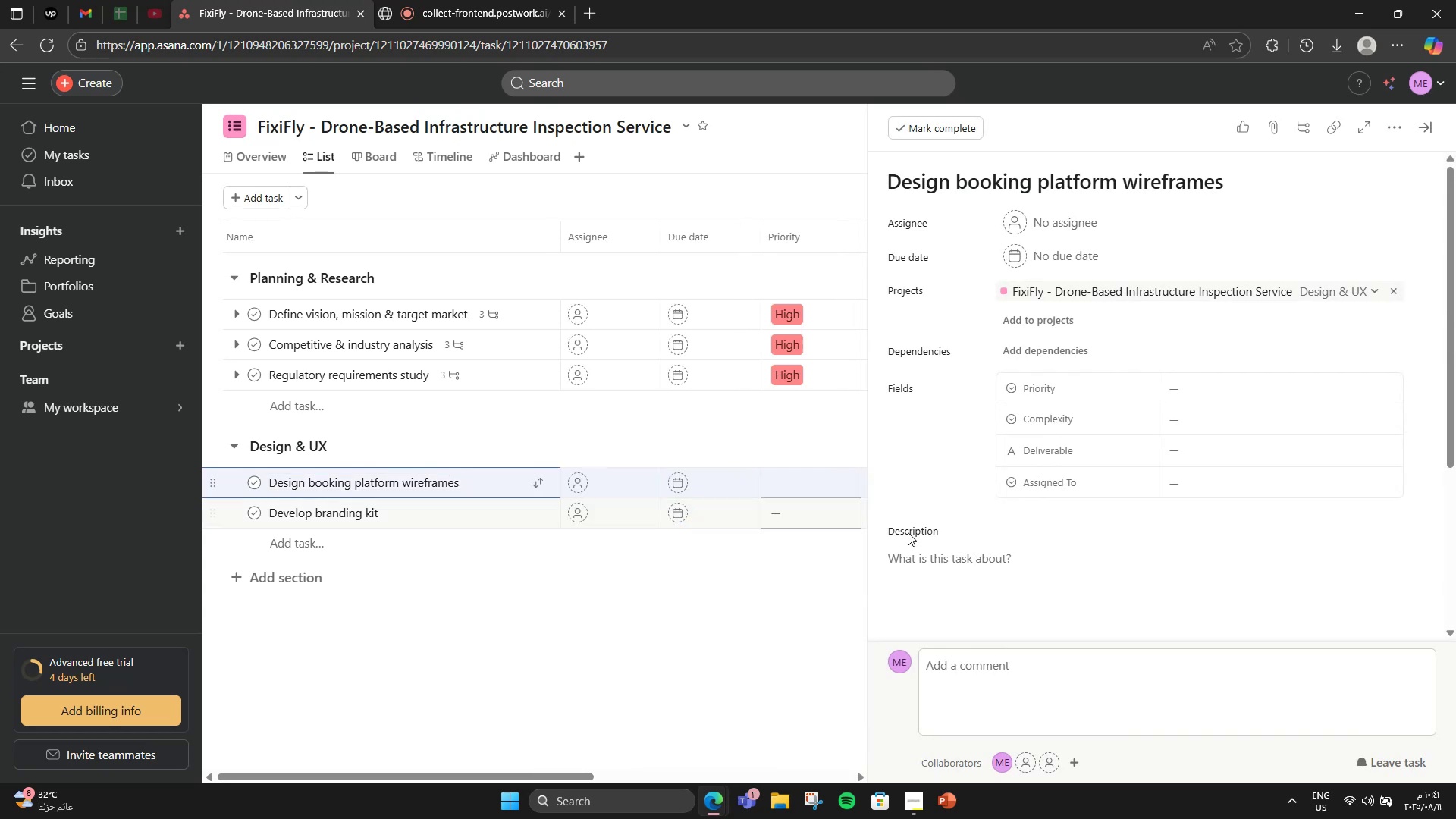 
scroll: coordinate [1270, 541], scroll_direction: down, amount: 2.0
 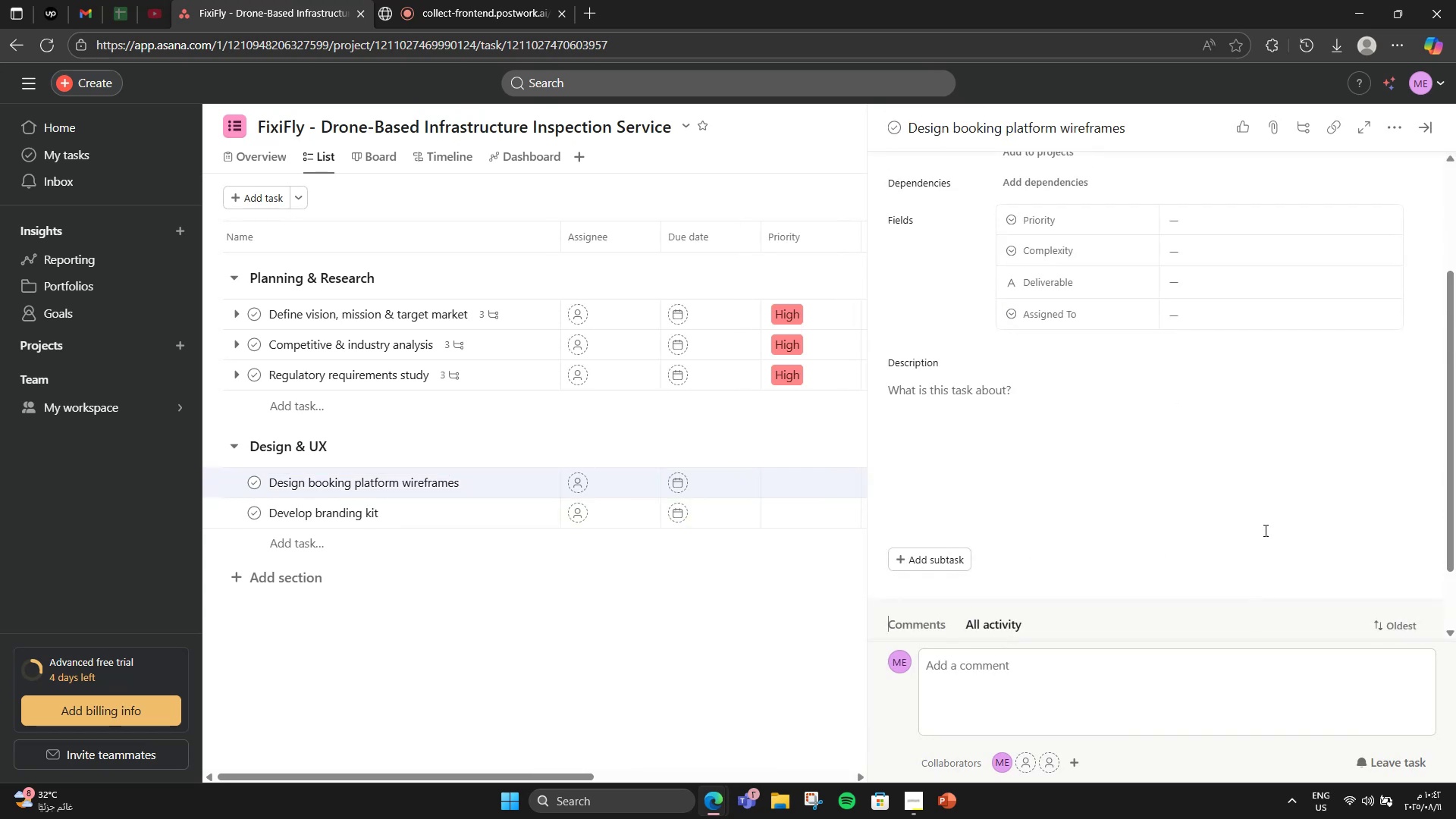 
double_click([1232, 431])
 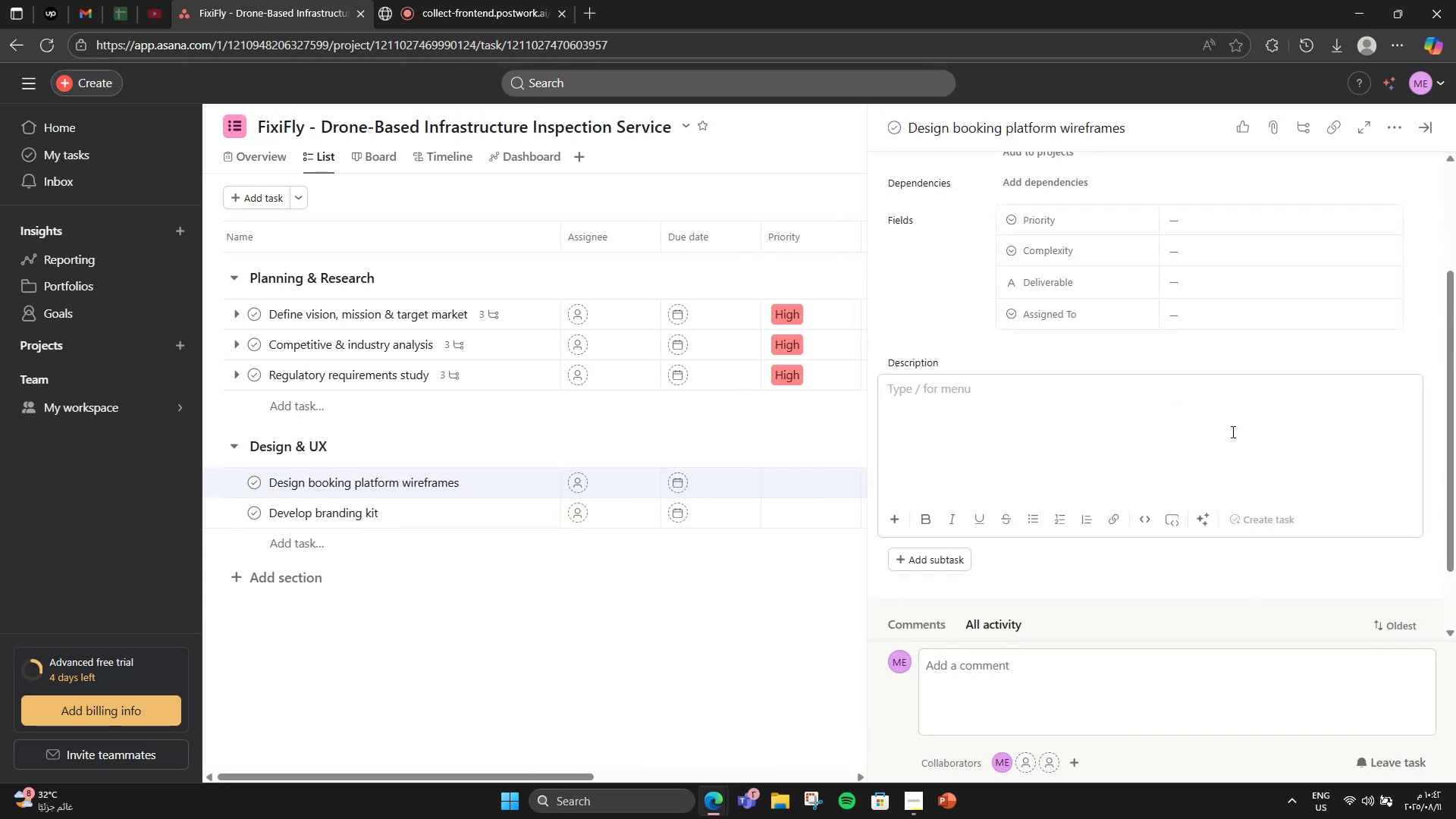 
type(Create UX flow for booking inspections via web am)
key(Backspace)
type(nd mon)
key(Backspace)
type( )
key(Backspace)
type(bile )
key(Backspace)
type(.)
 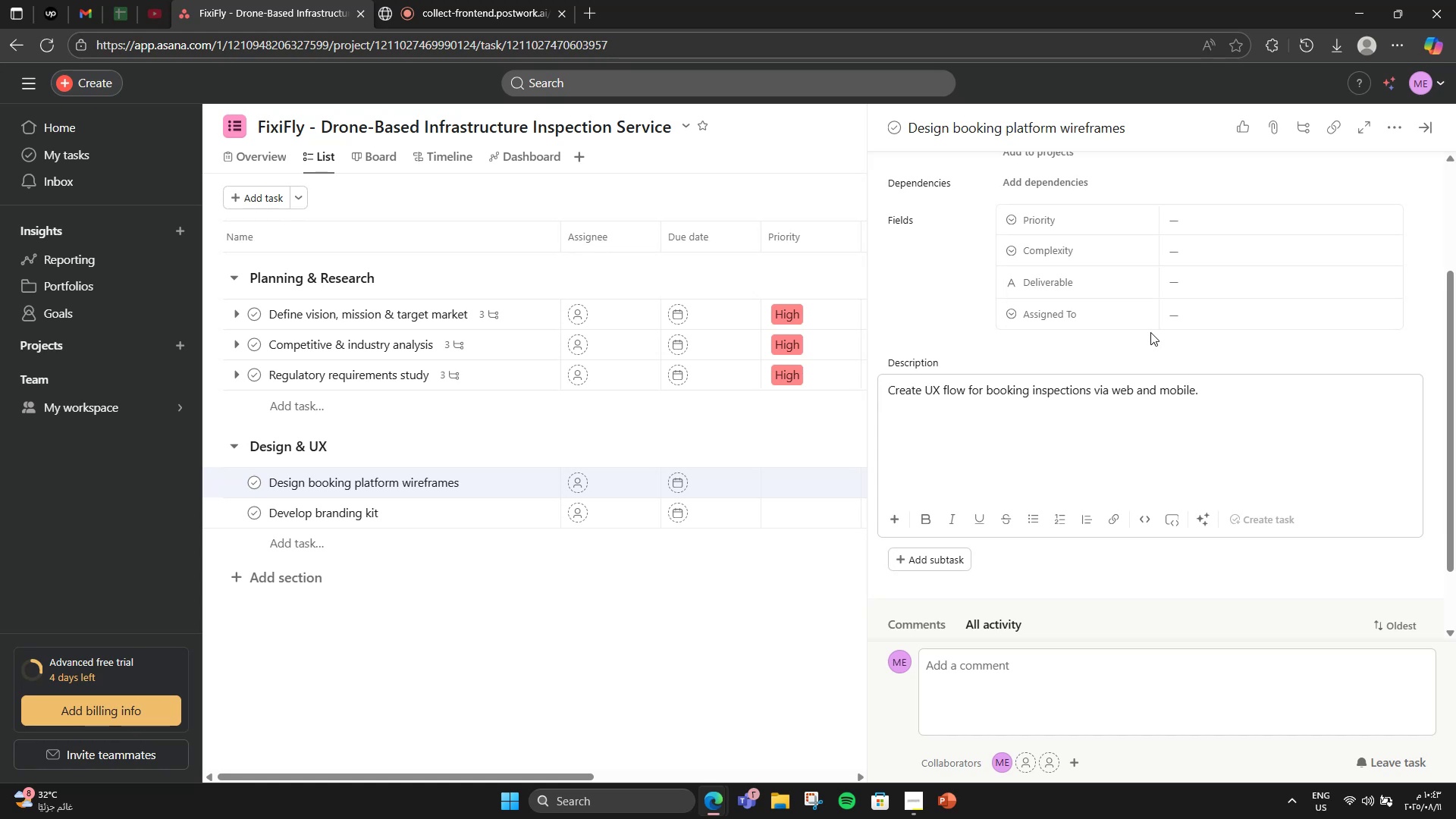 
scroll: coordinate [1094, 378], scroll_direction: down, amount: 5.0
 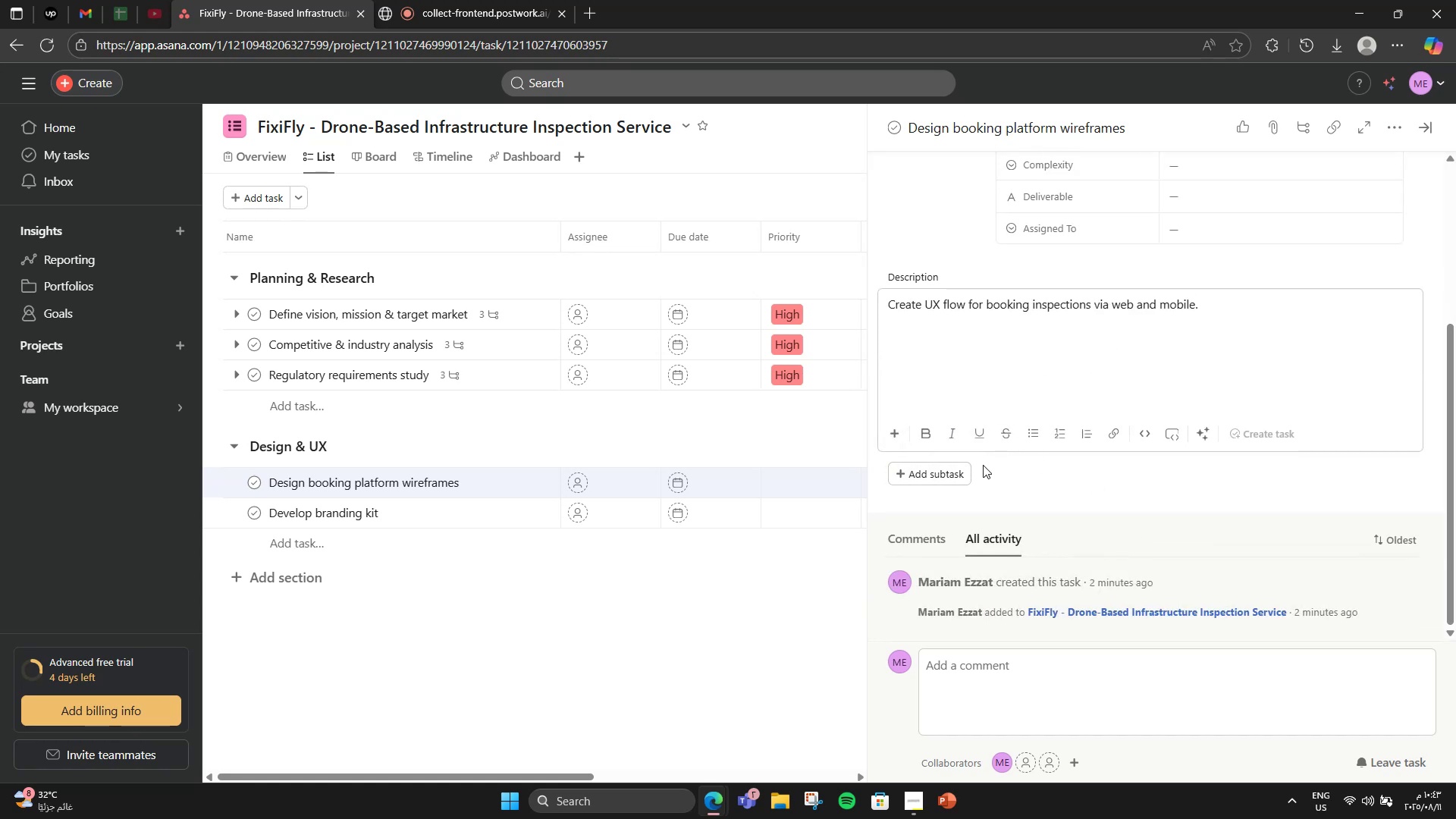 
scroll: coordinate [977, 461], scroll_direction: up, amount: 3.0
 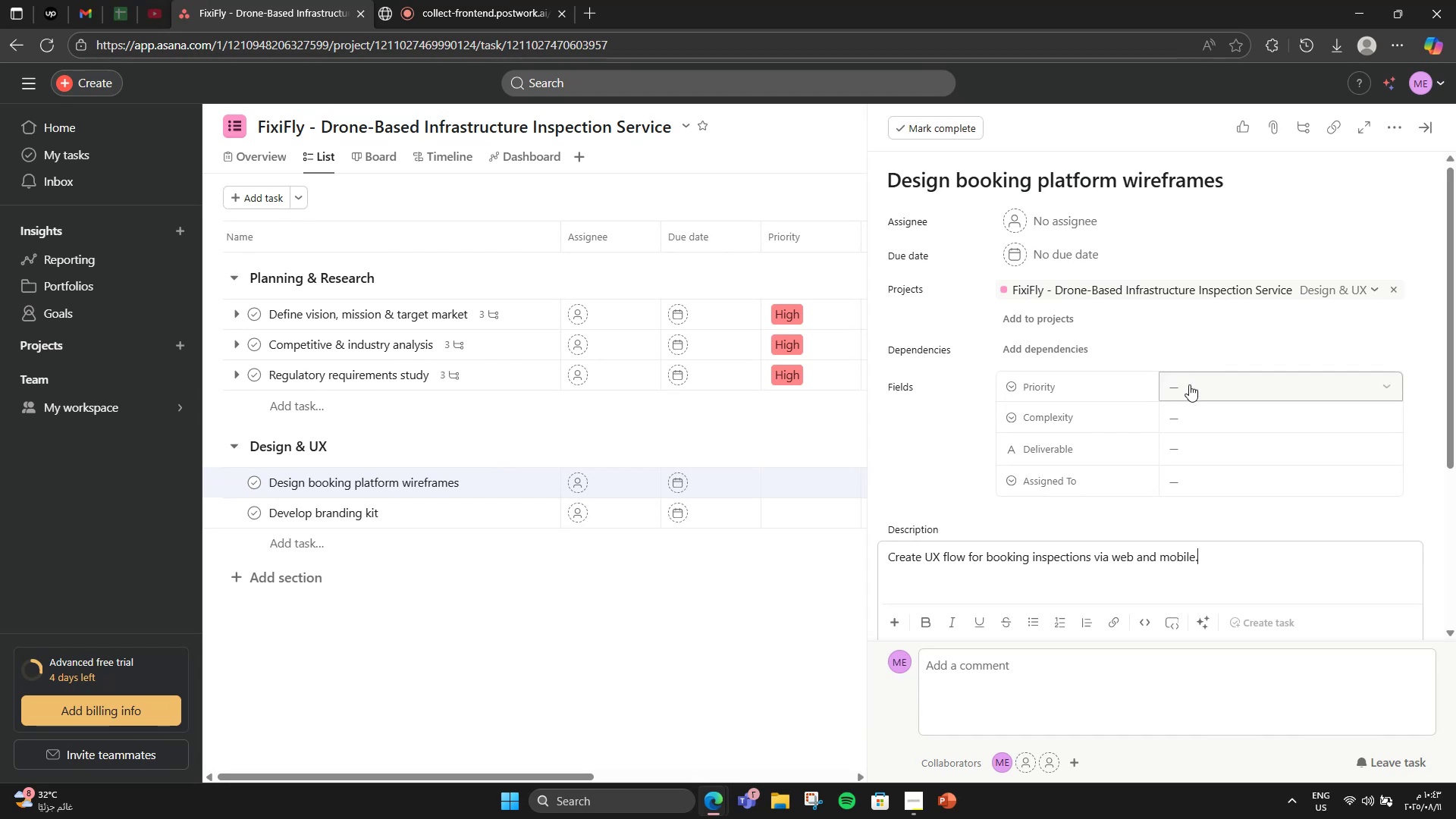 
left_click([1210, 381])
 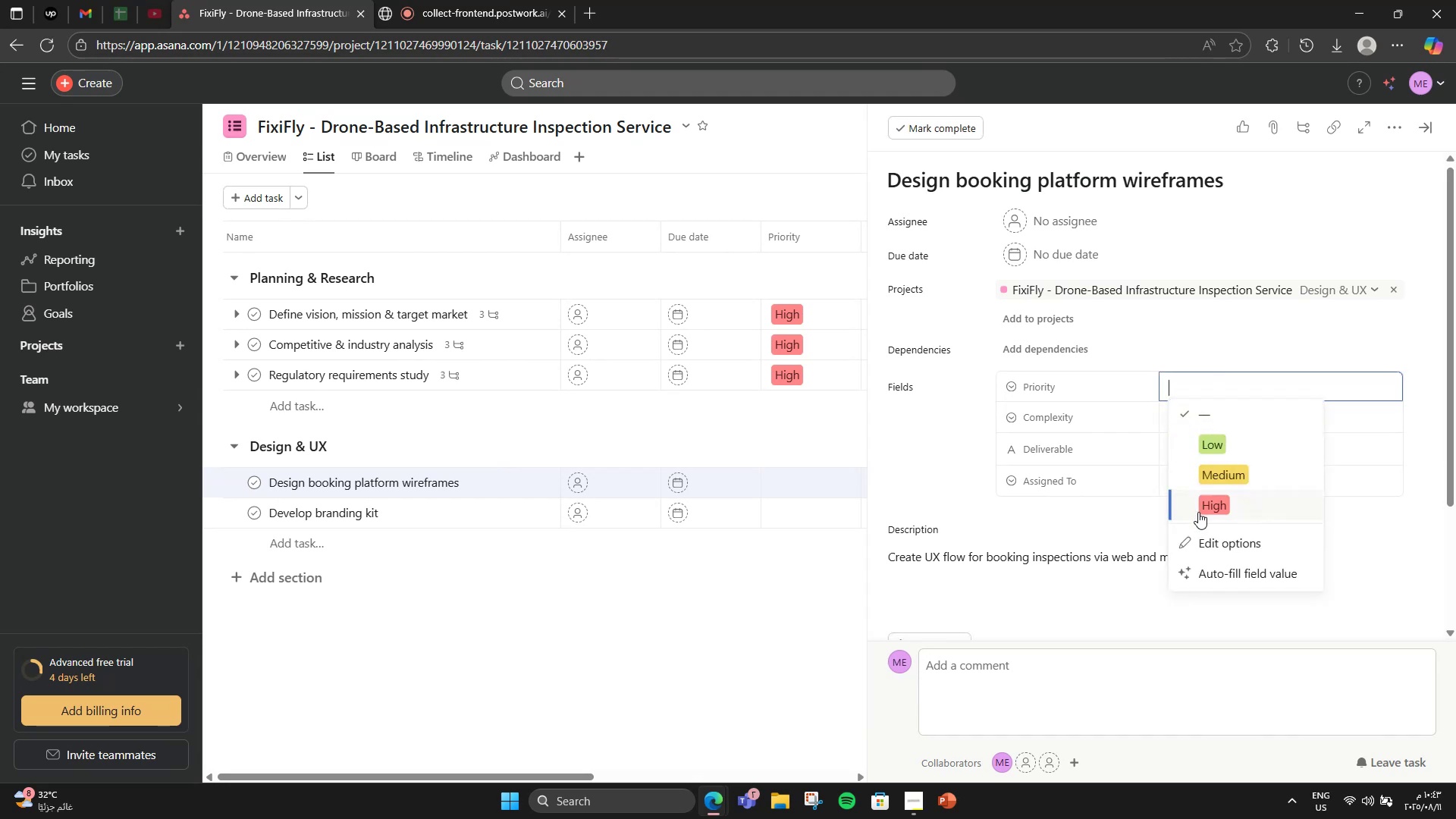 
left_click([1198, 512])
 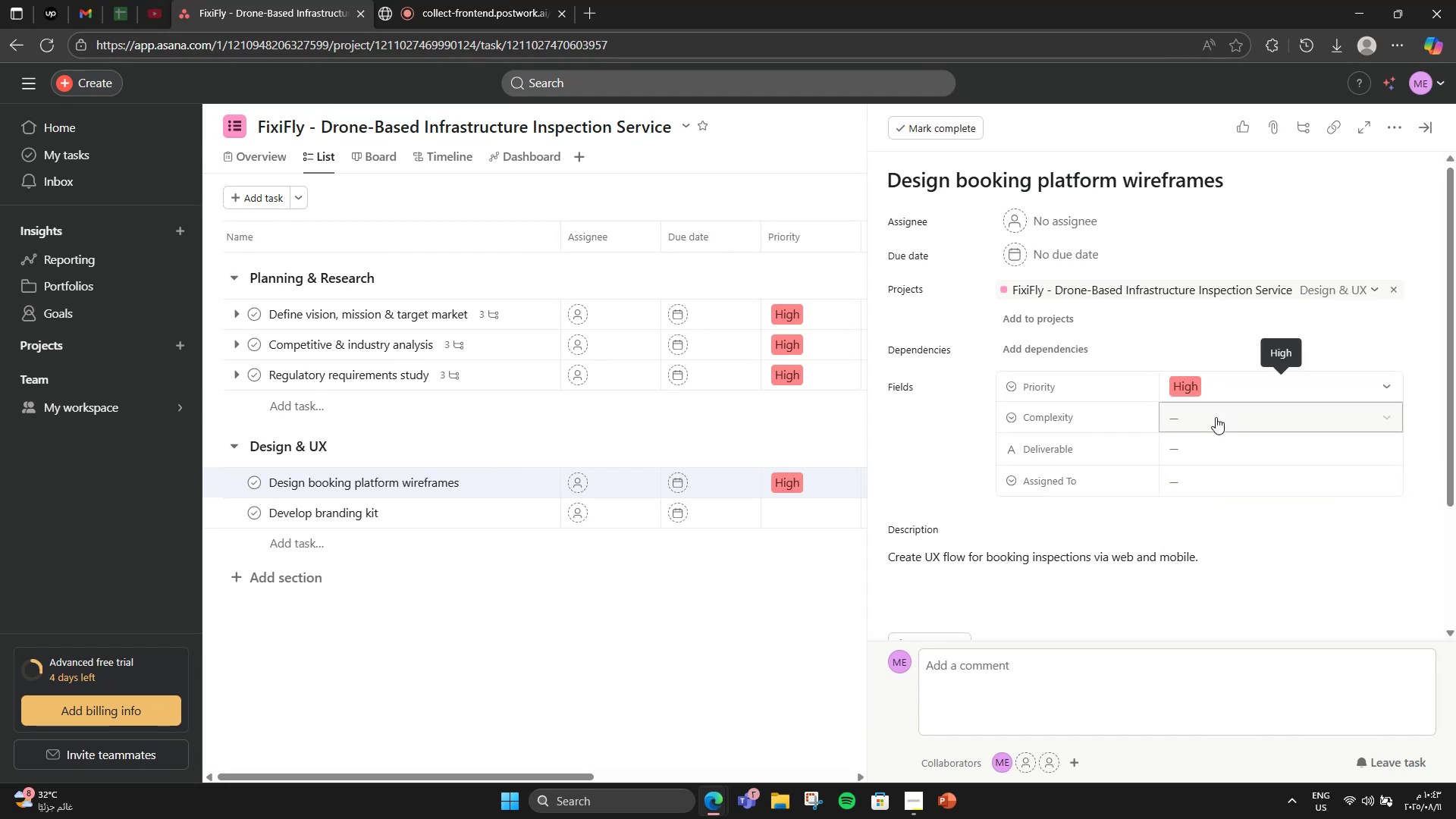 
left_click([1216, 417])
 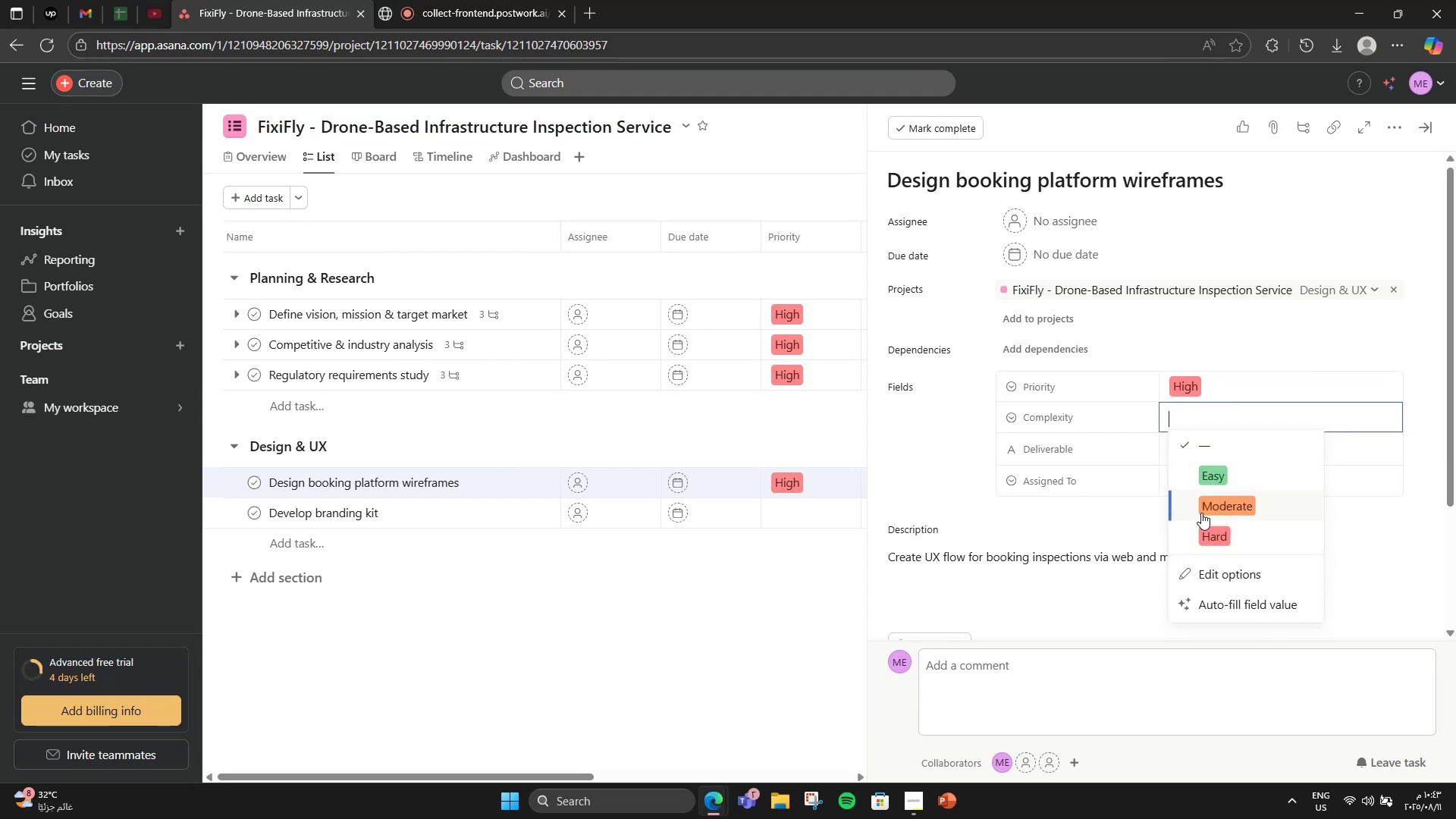 
left_click([1201, 513])
 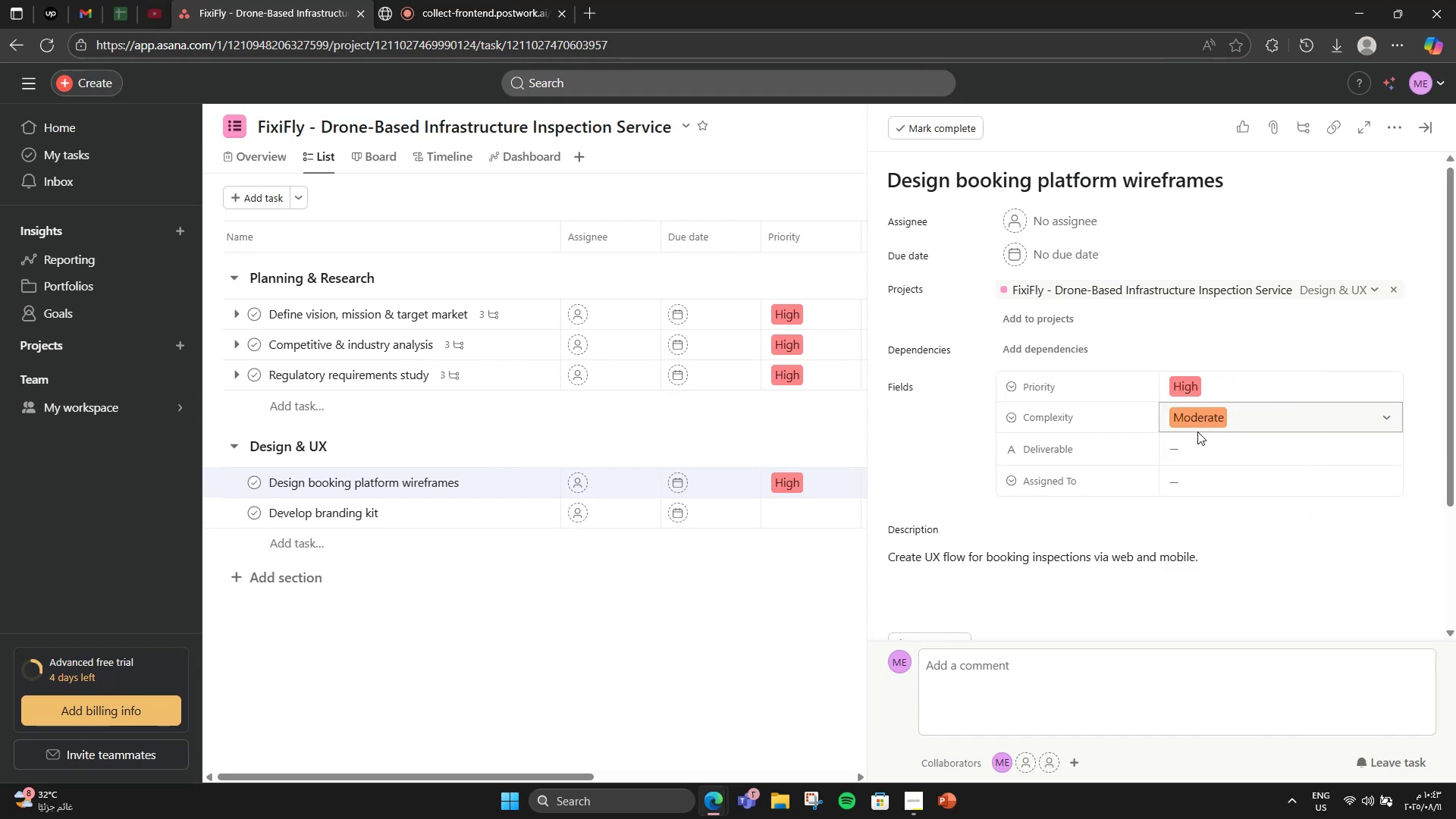 
left_click([1191, 447])
 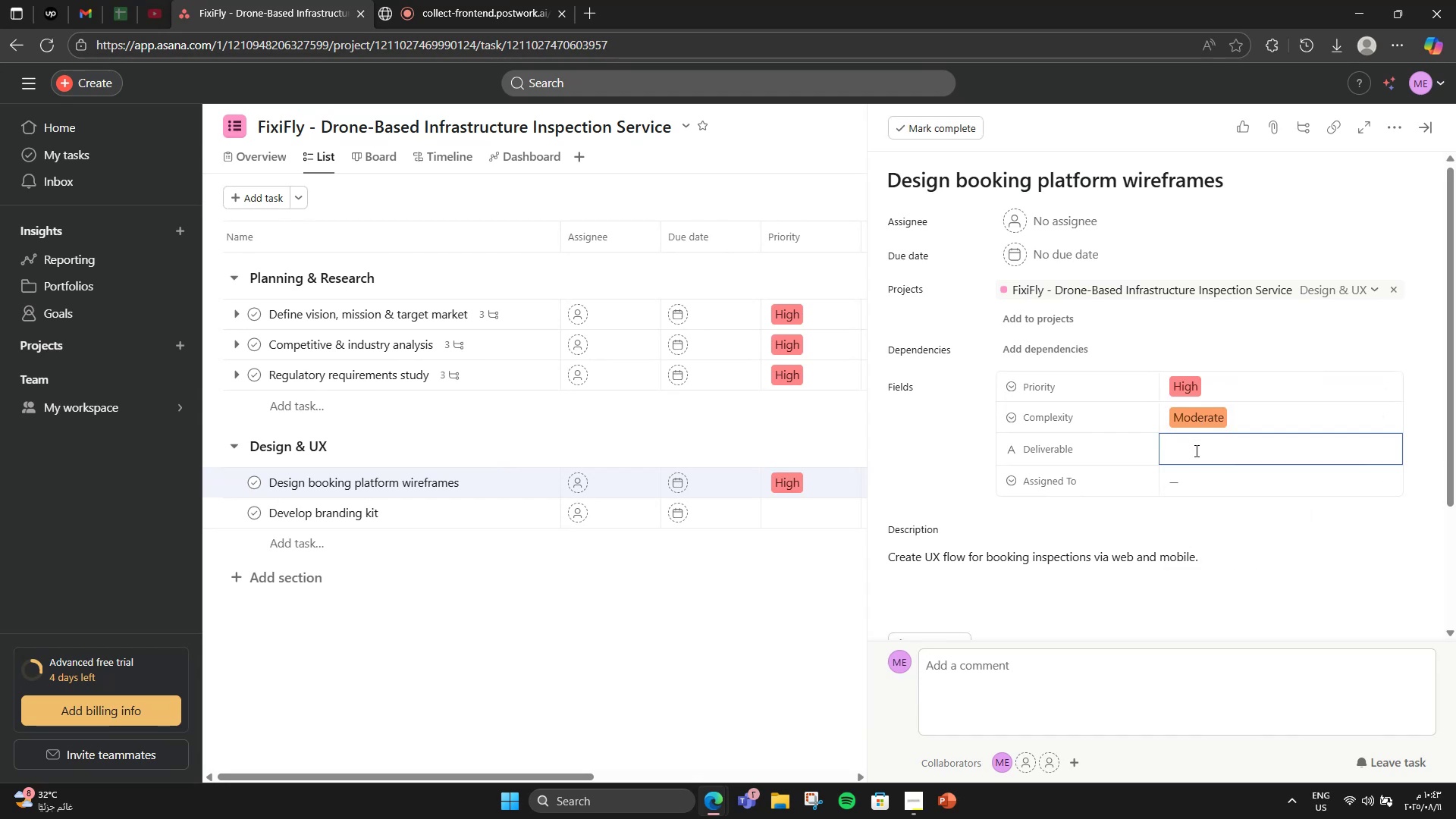 
type(Wireframe s)
key(Backspace)
type(Set)
 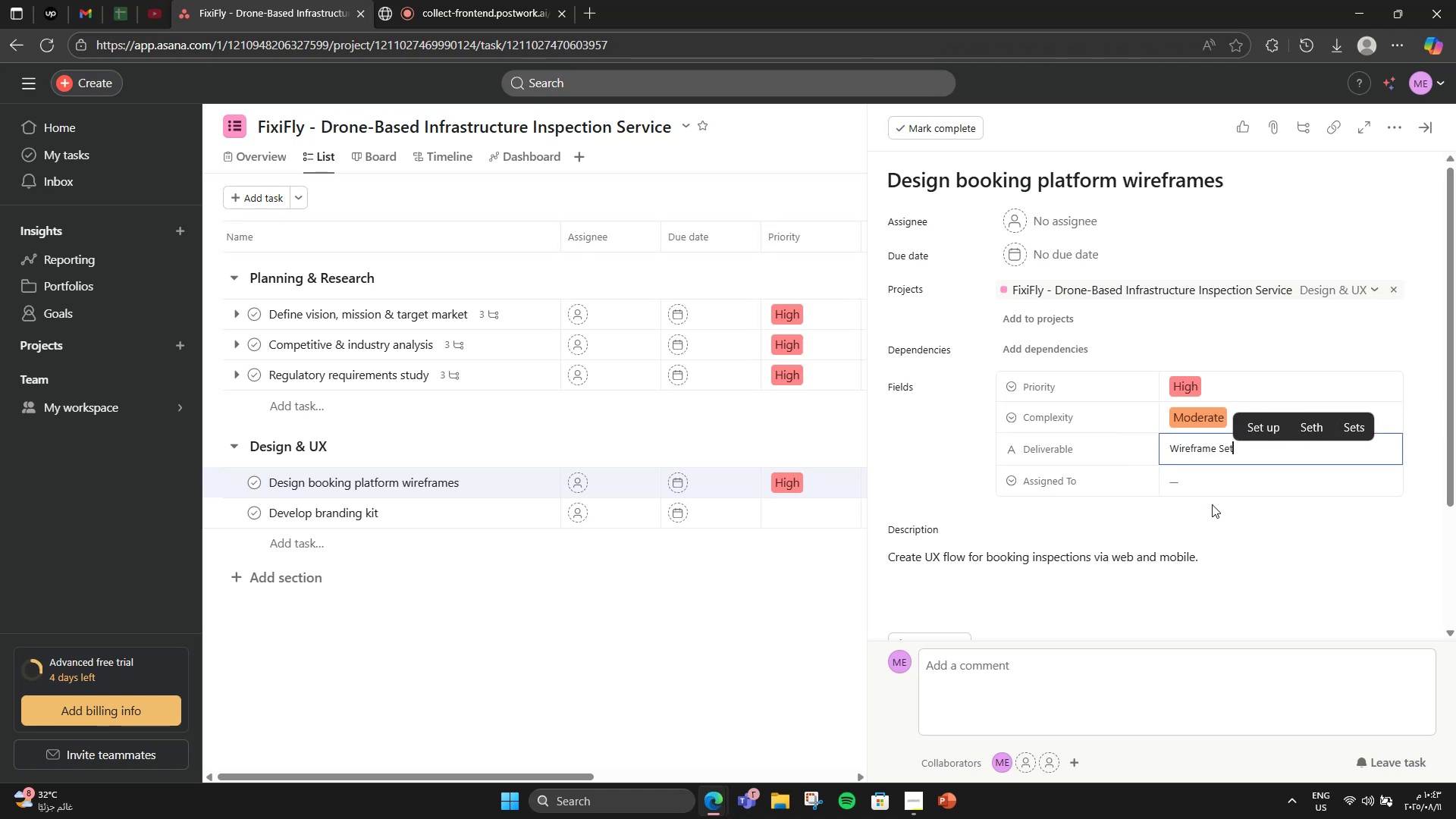 
double_click([1235, 469])
 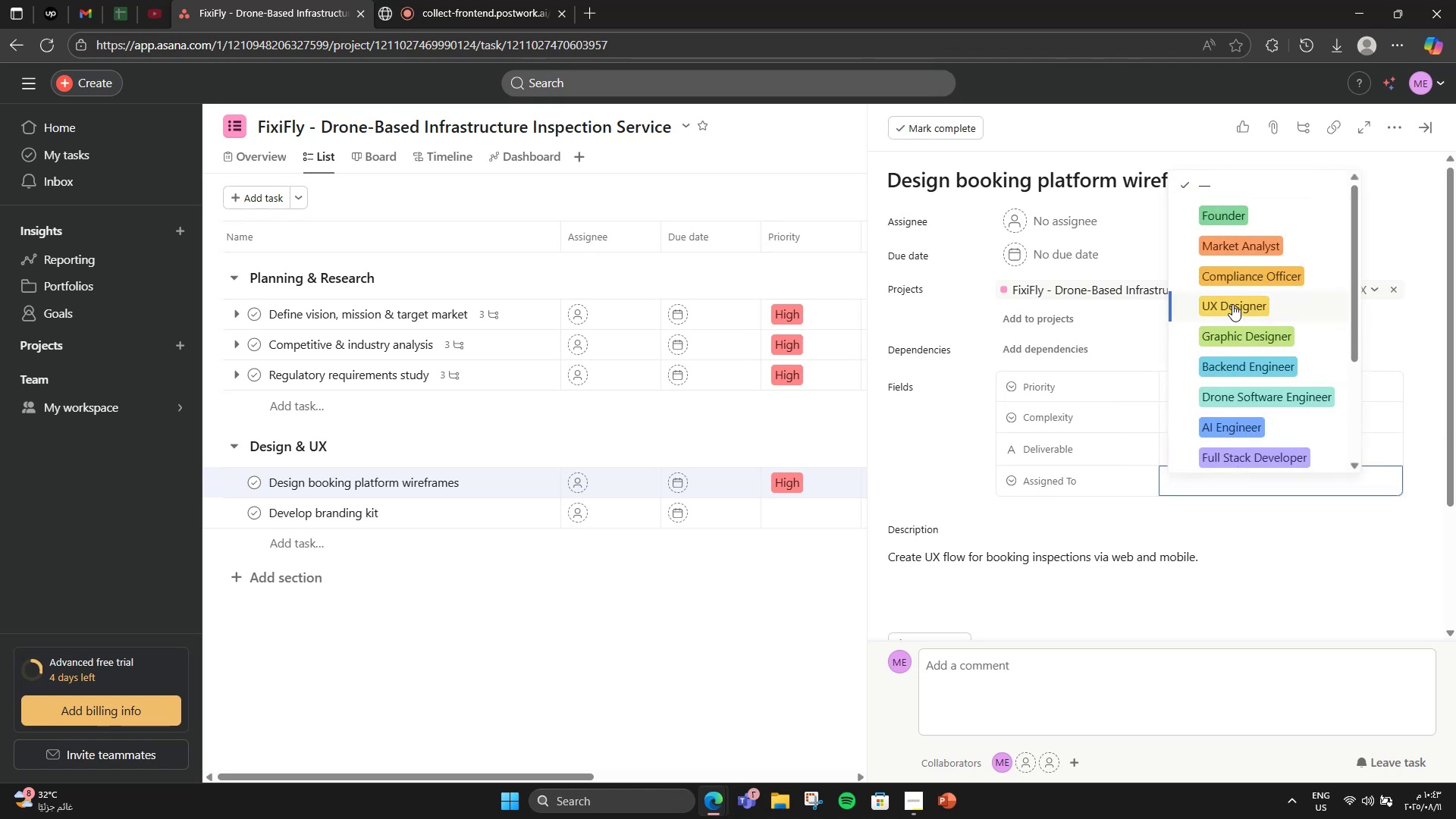 
left_click([1232, 304])
 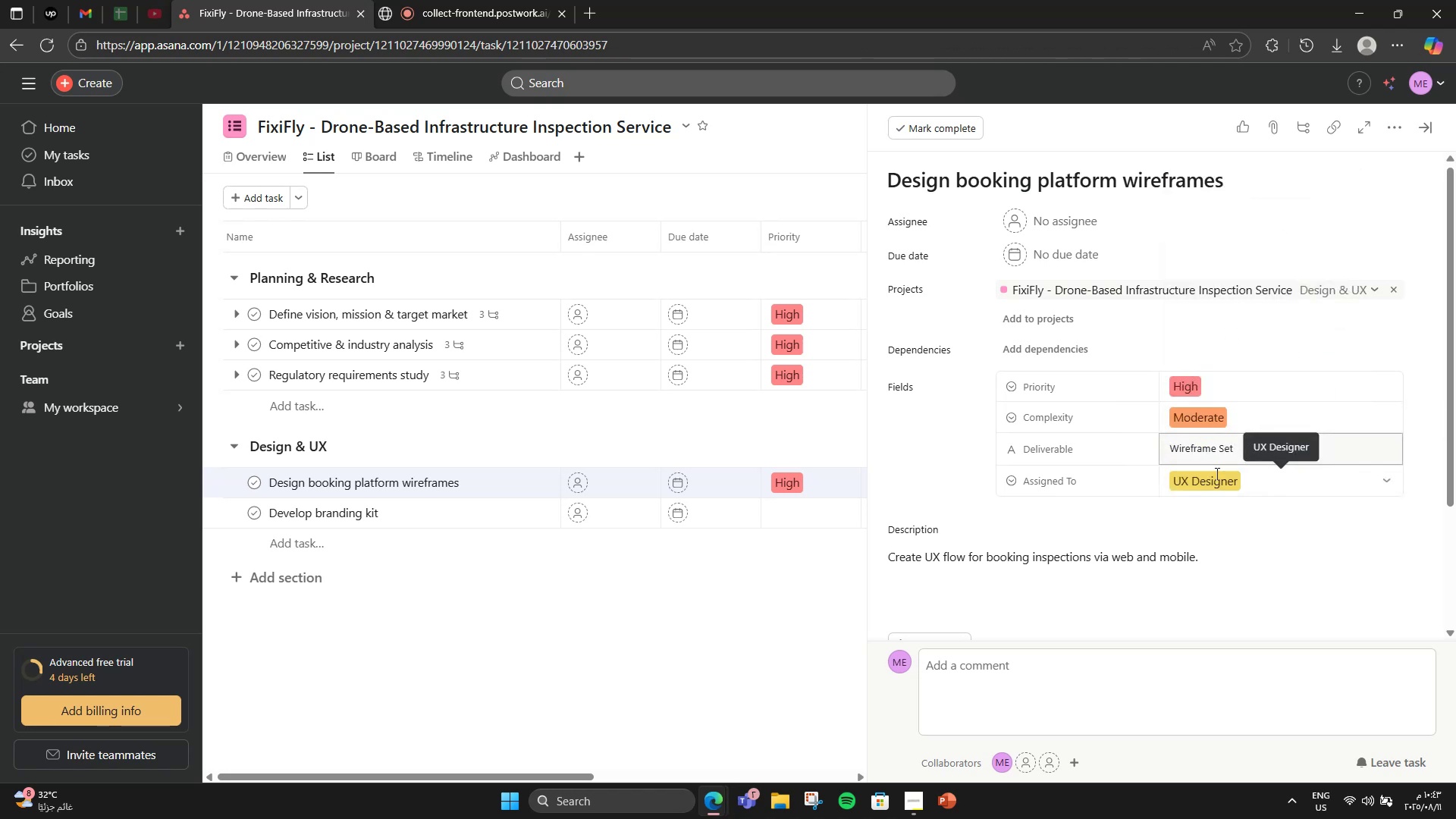 
scroll: coordinate [1216, 504], scroll_direction: down, amount: 3.0
 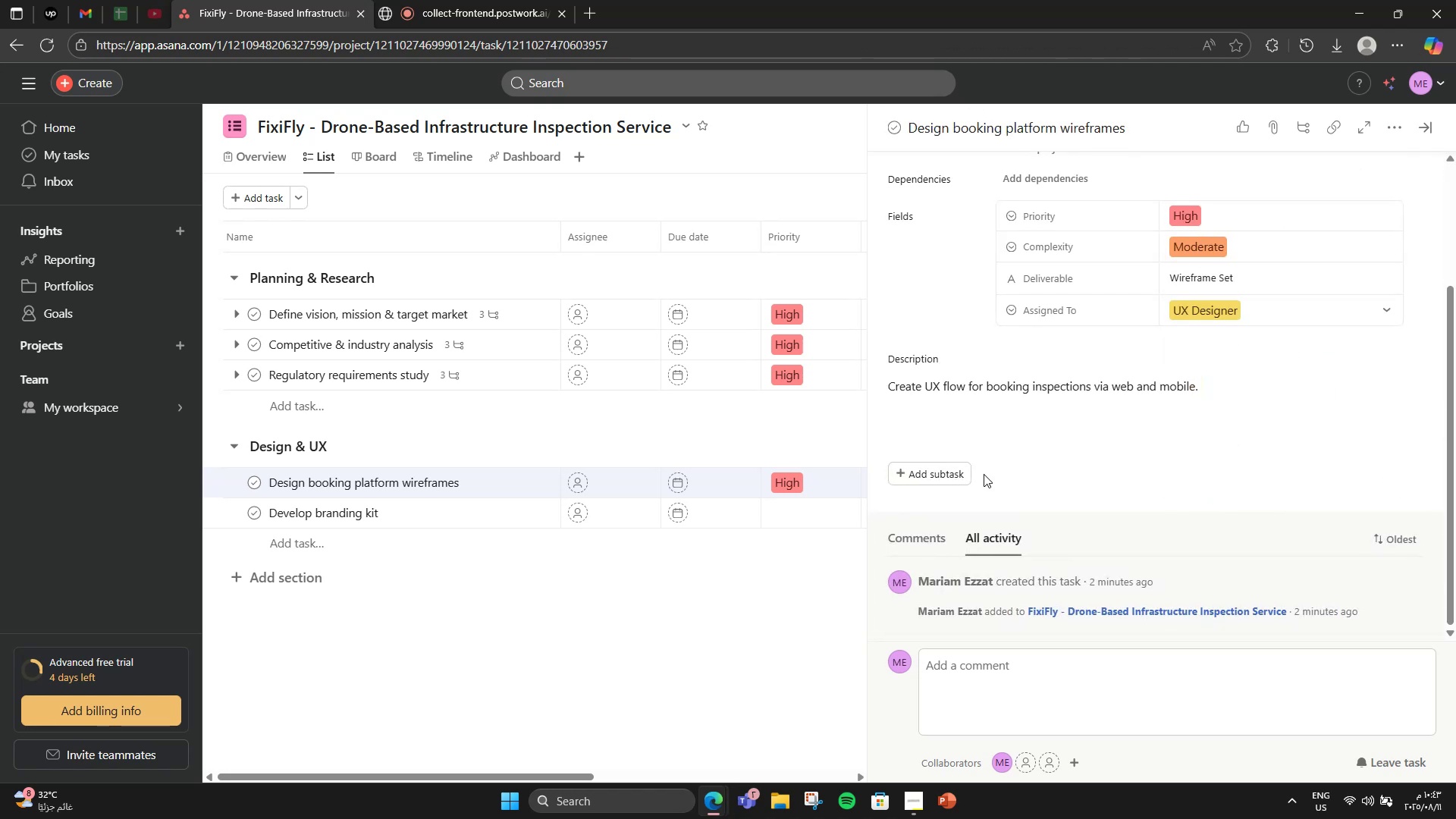 
left_click([969, 476])
 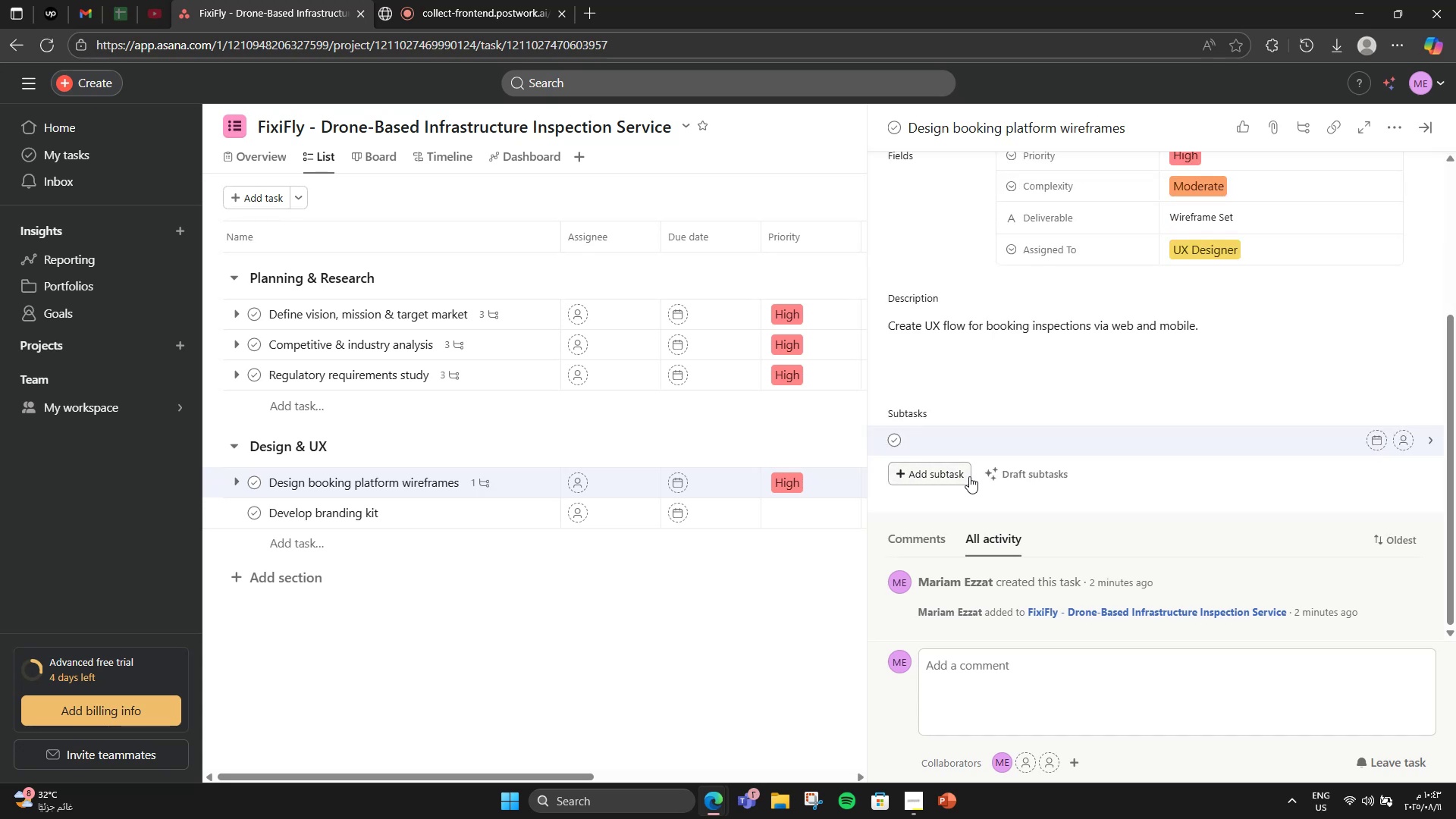 
type(Identify flows )
key(Backspace)
 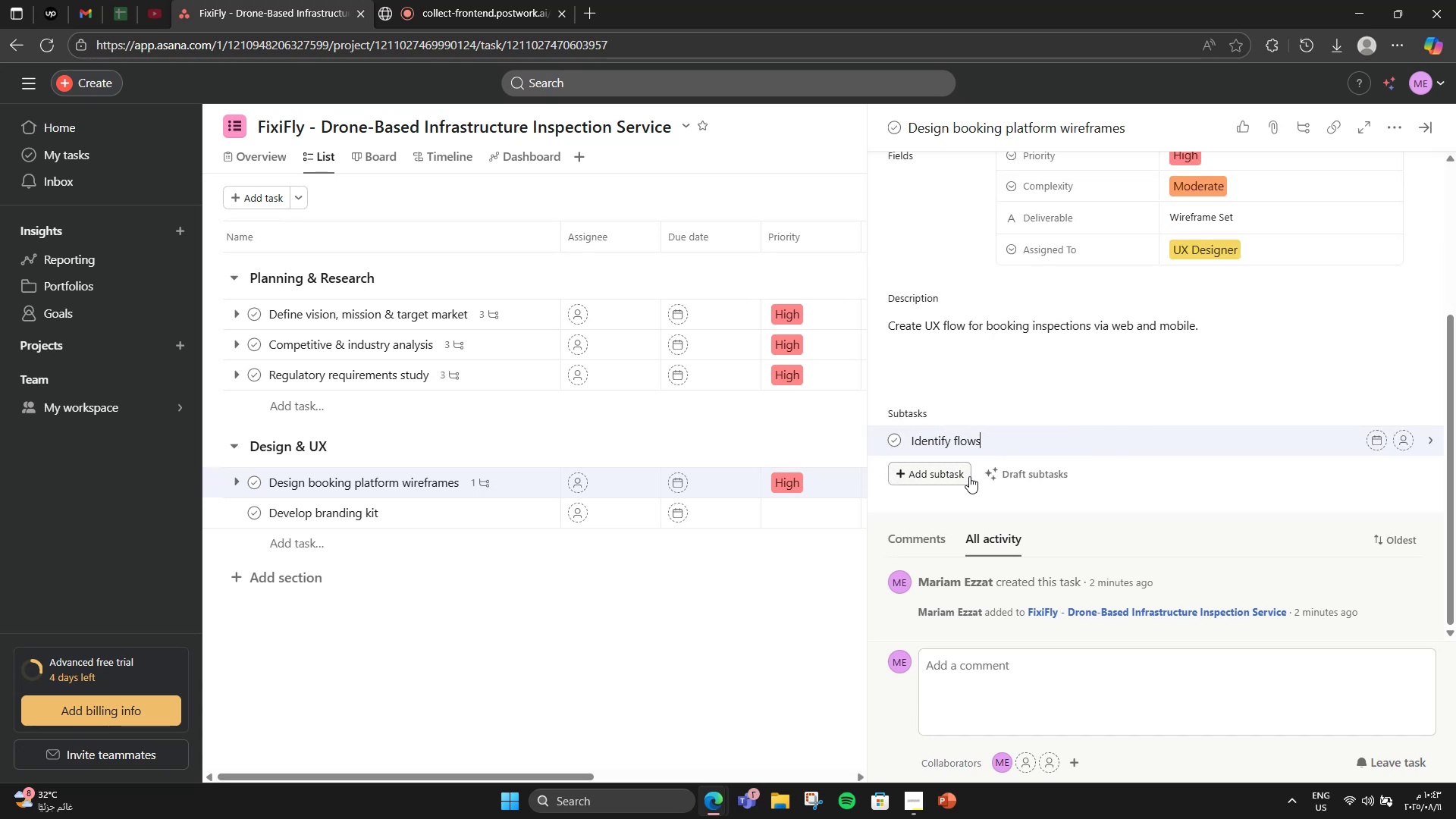 
key(Enter)
 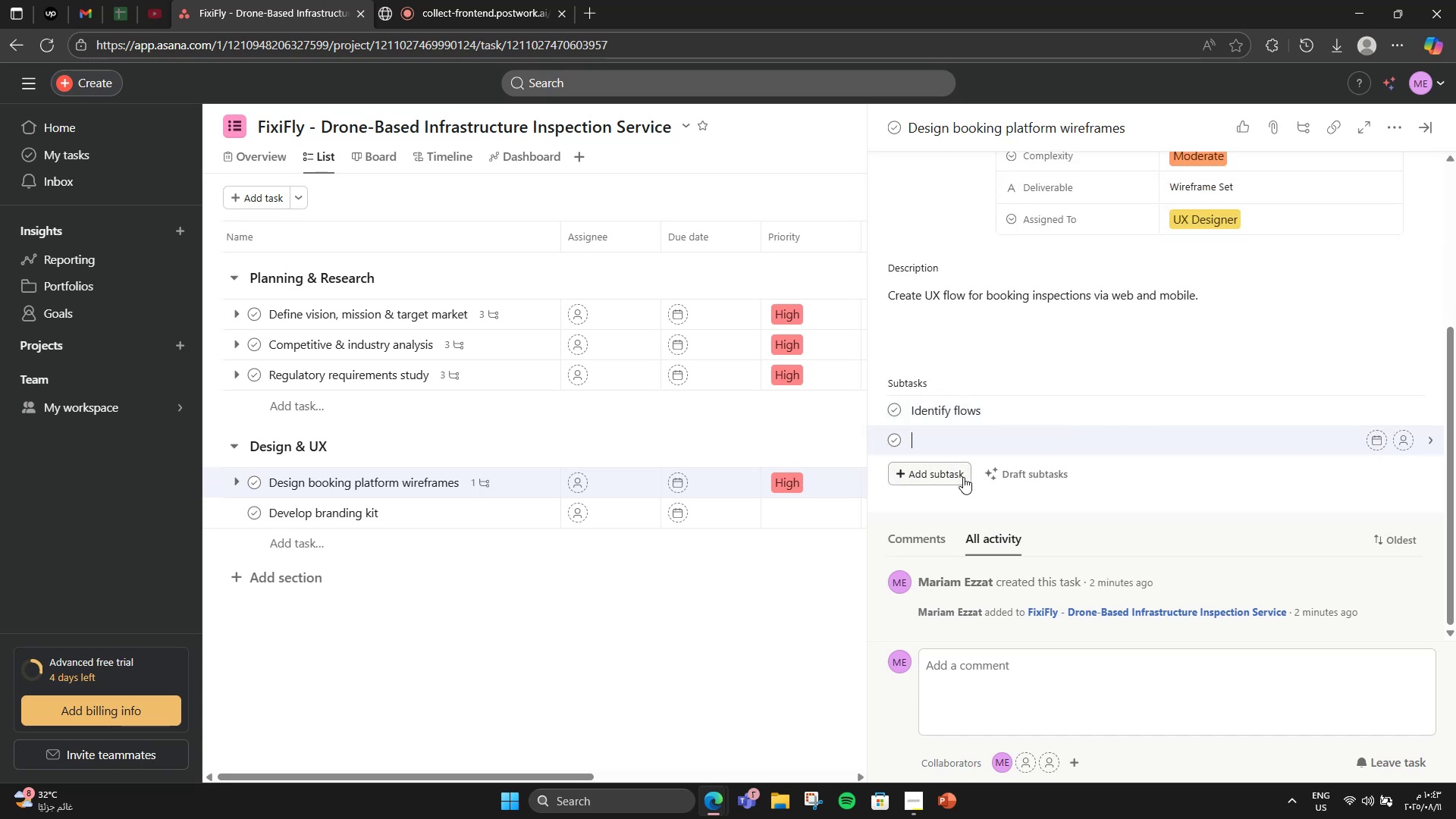 
type(Sketch wireframed)
key(Backspace)
type(s )
 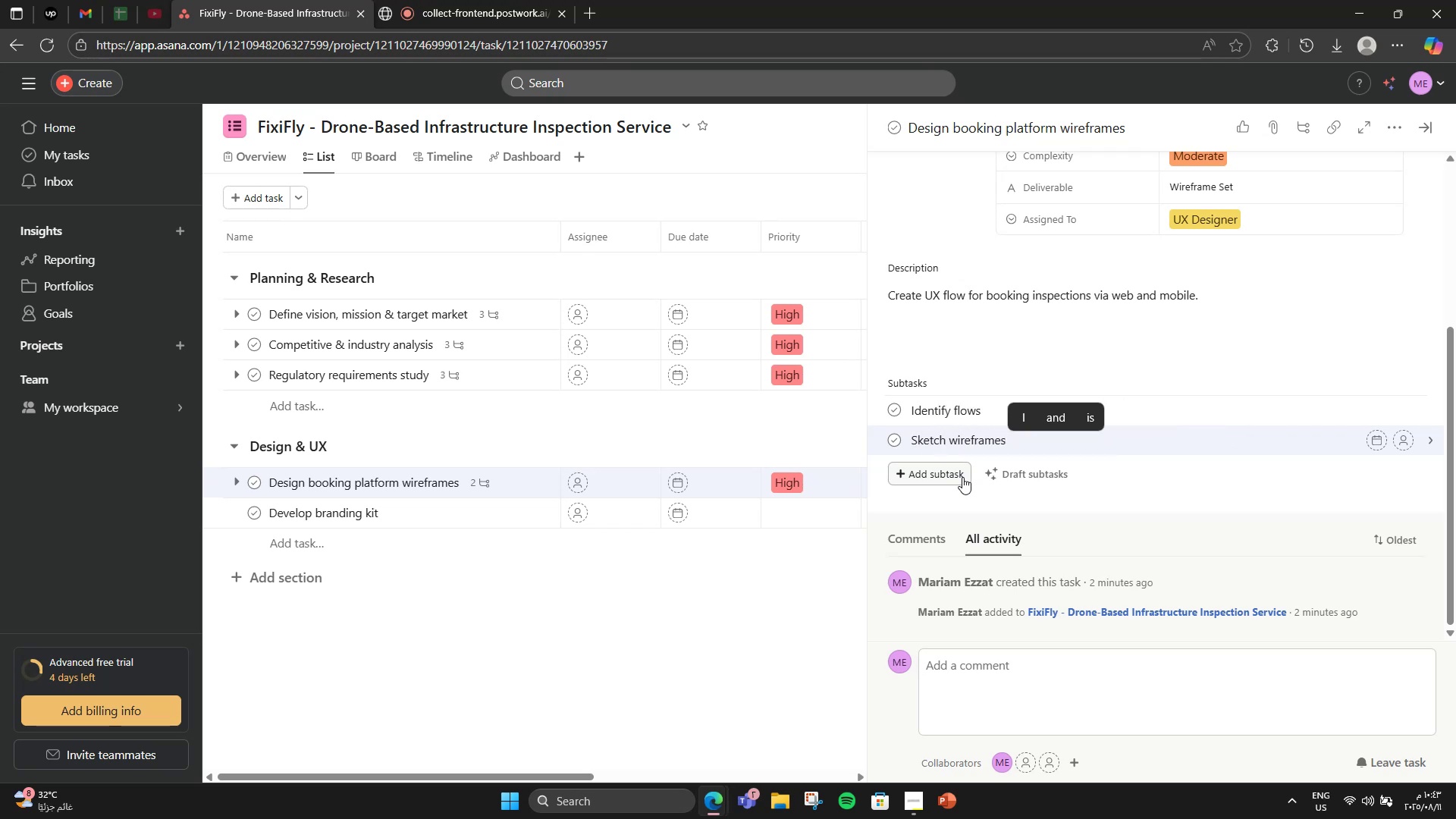 
key(Enter)
 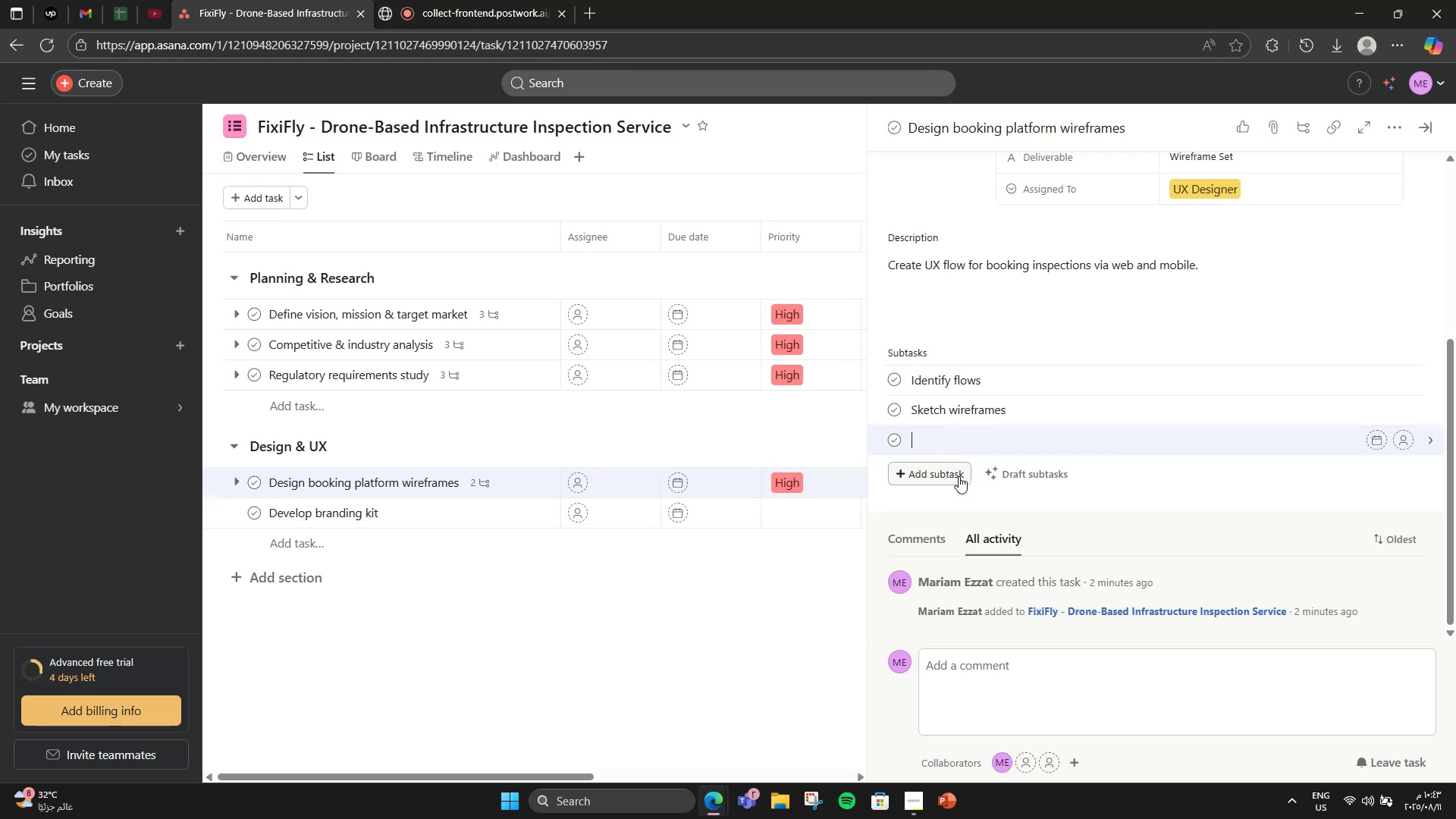 
type(Review with dev team)
 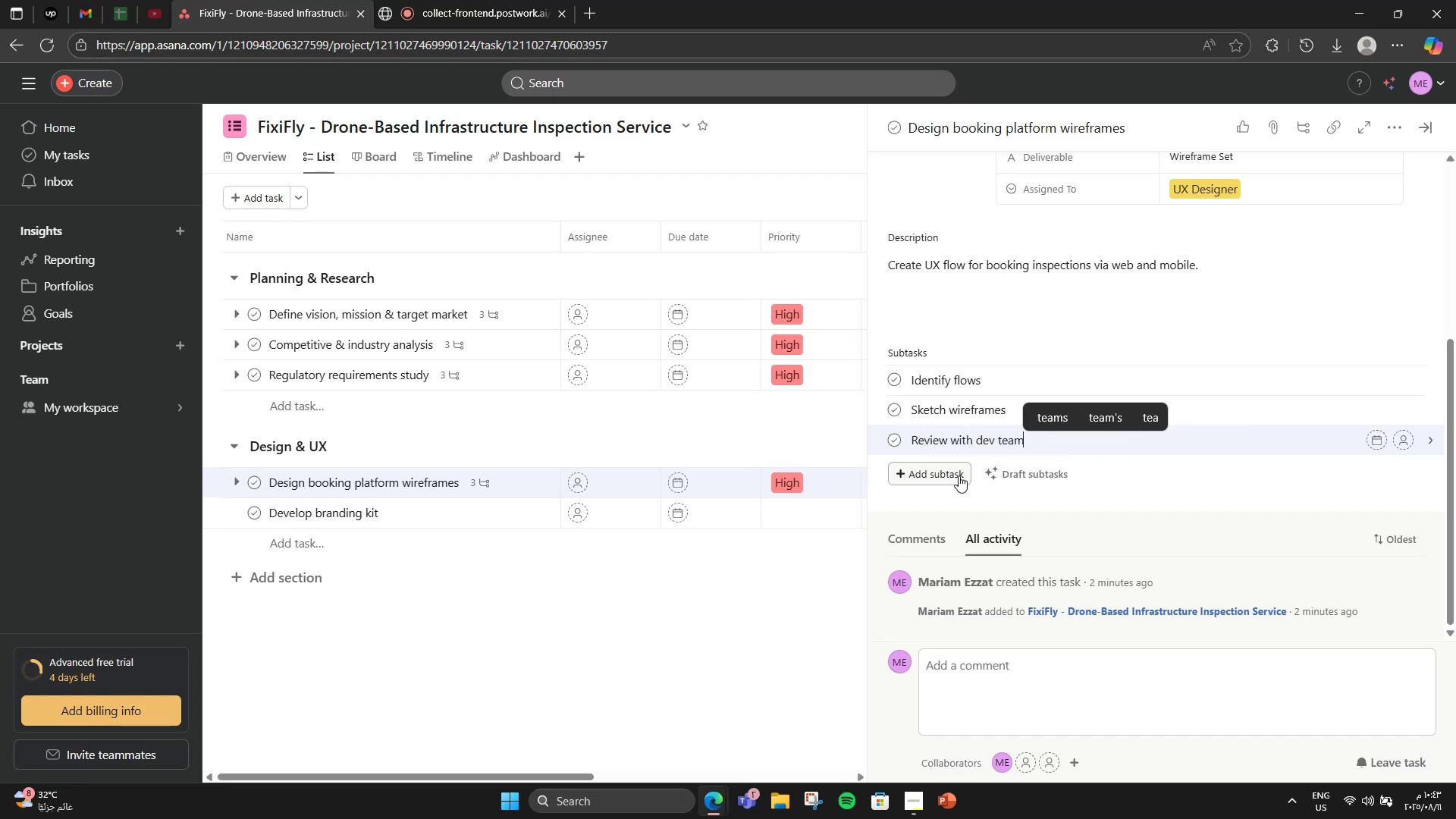 
left_click([1395, 120])
 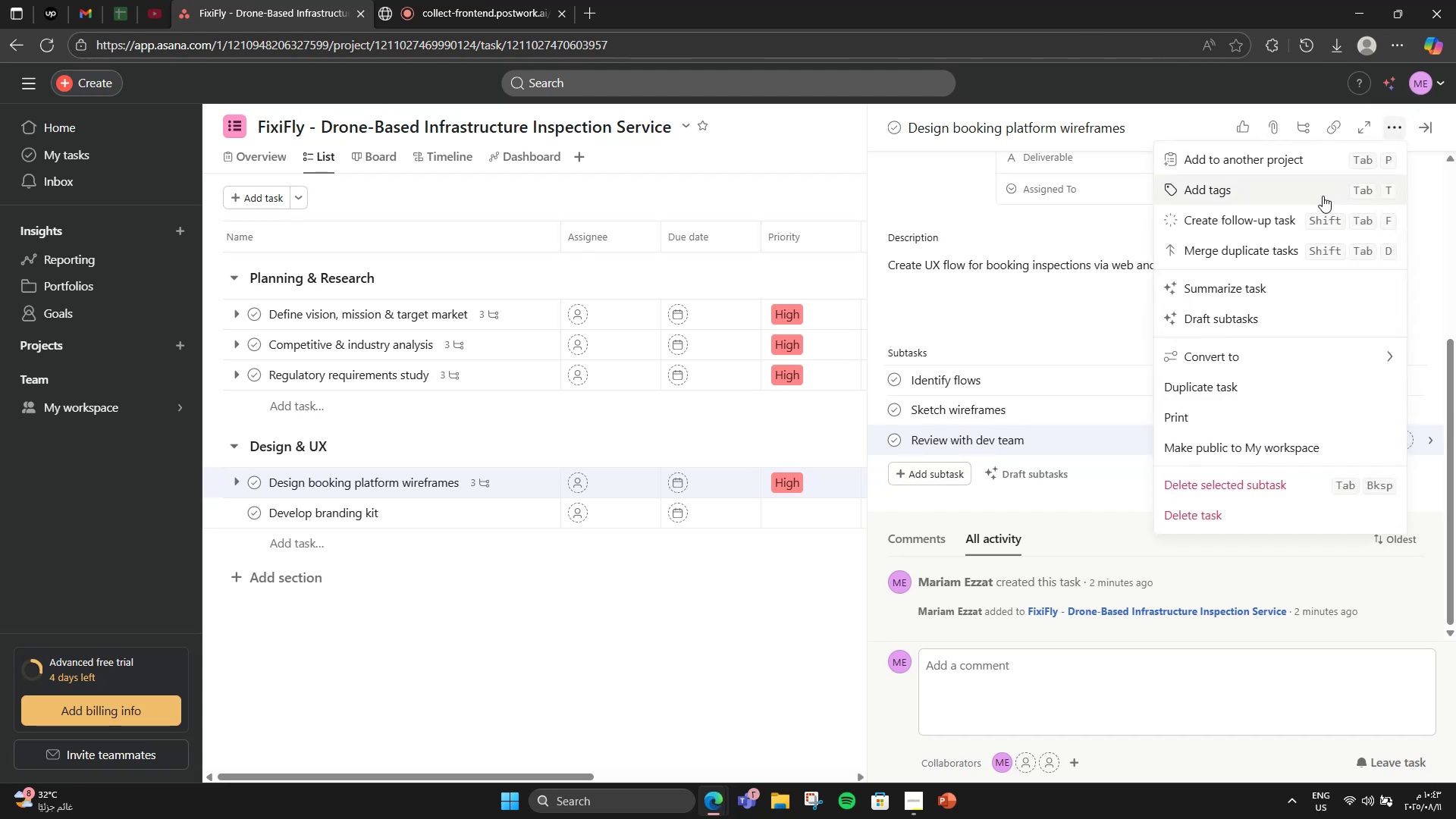 
left_click([1323, 196])
 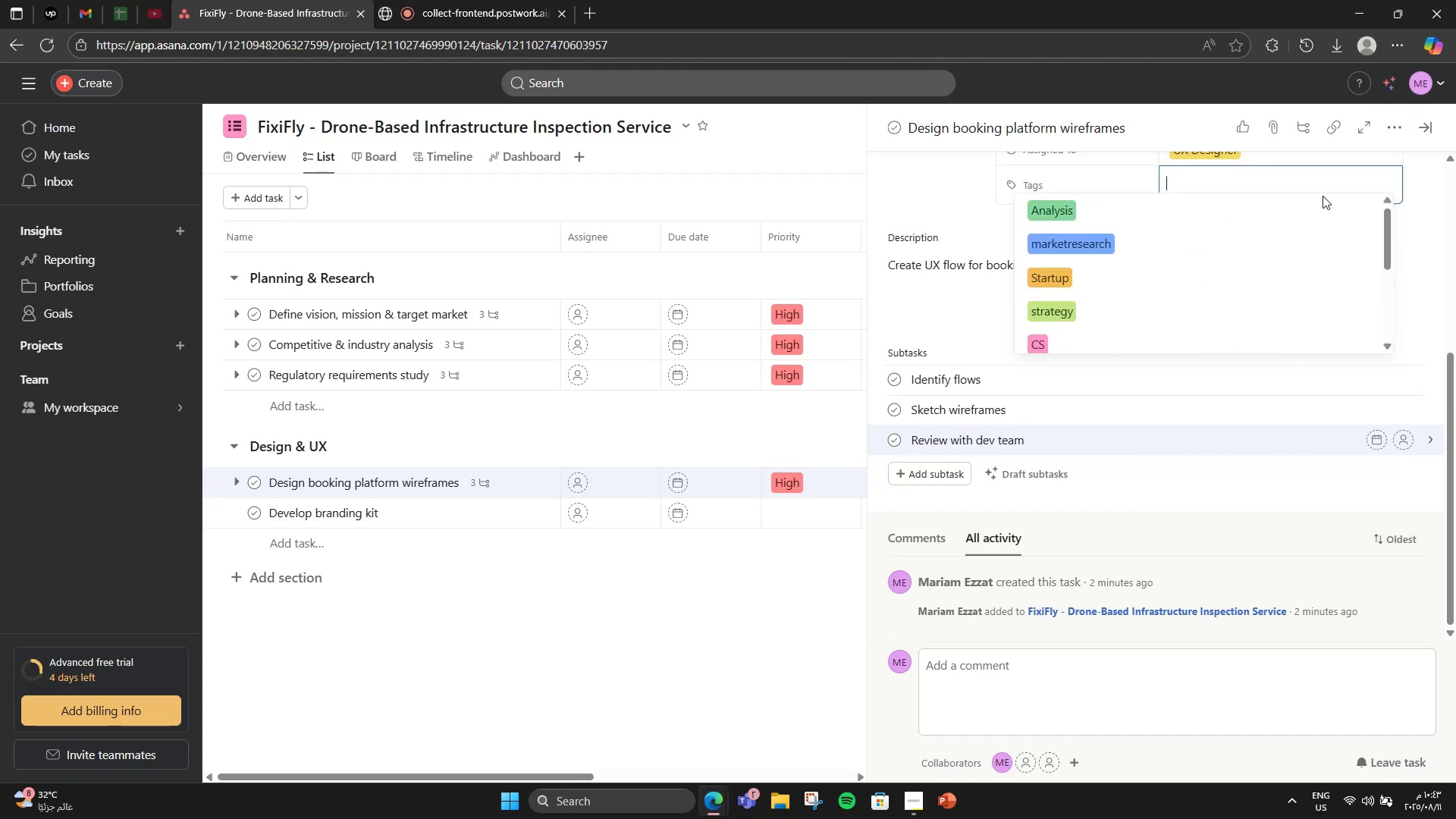 
type(UI/UX )
key(Backspace)
 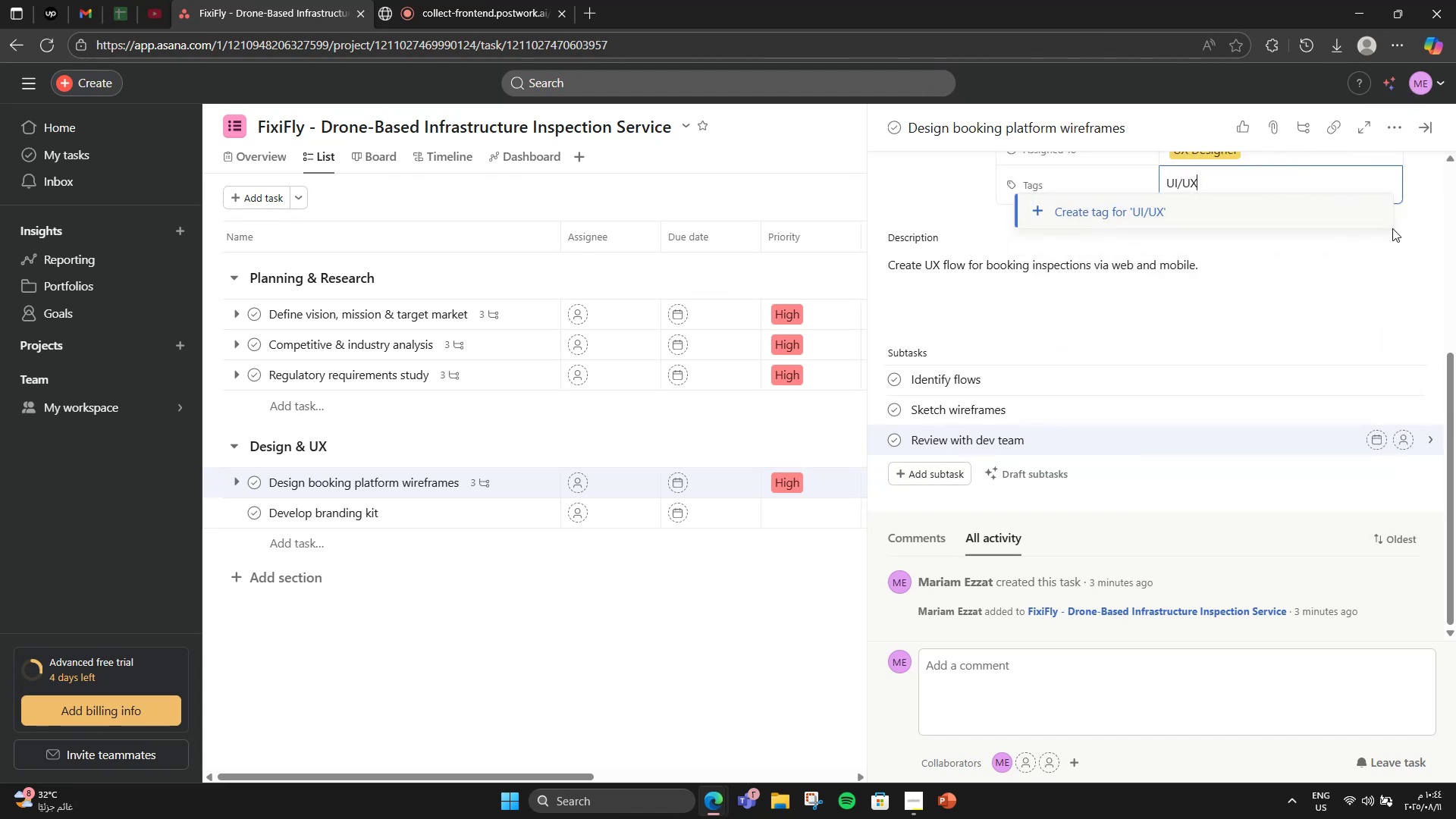 
left_click([1379, 224])
 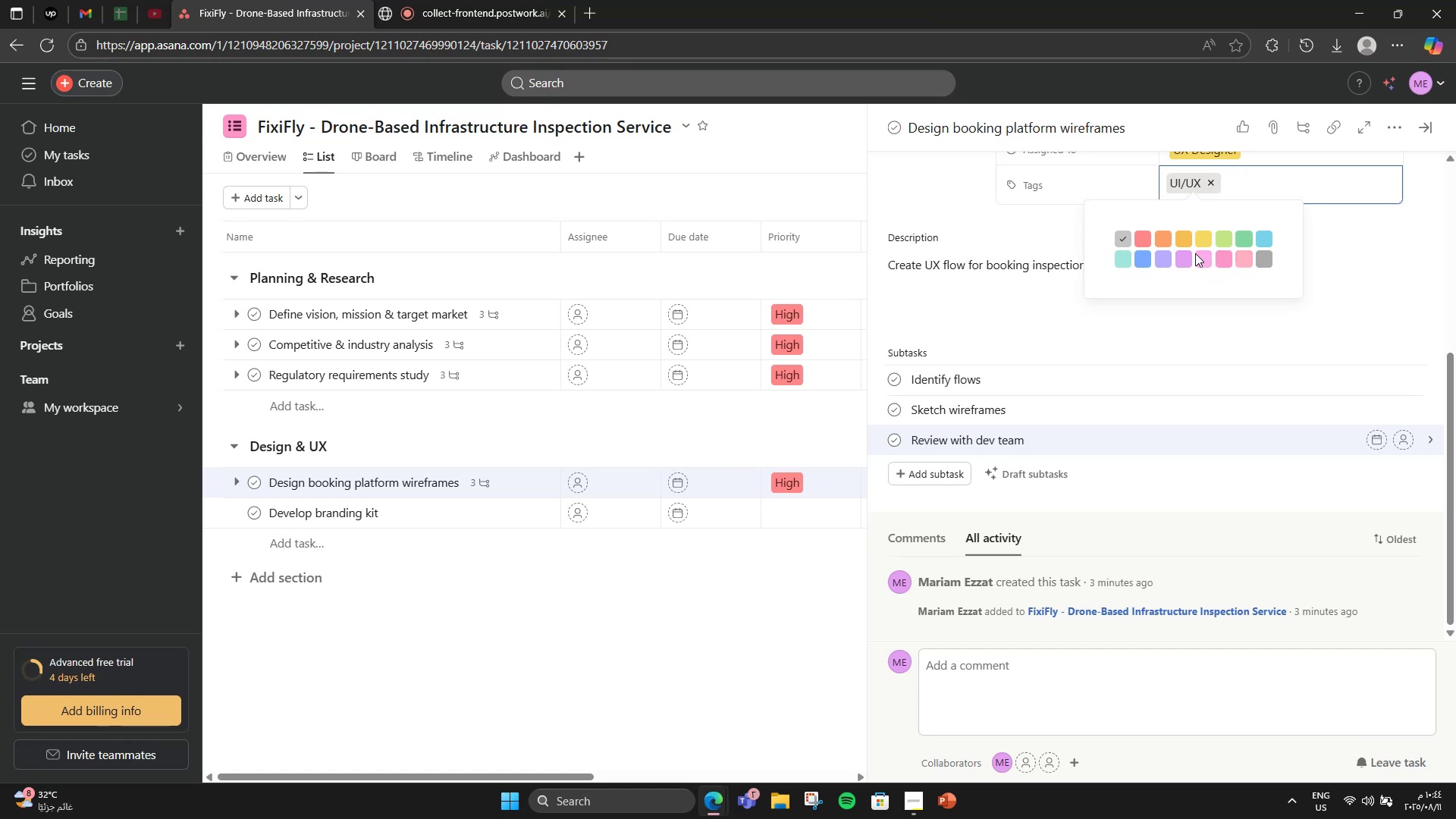 
left_click([1220, 252])
 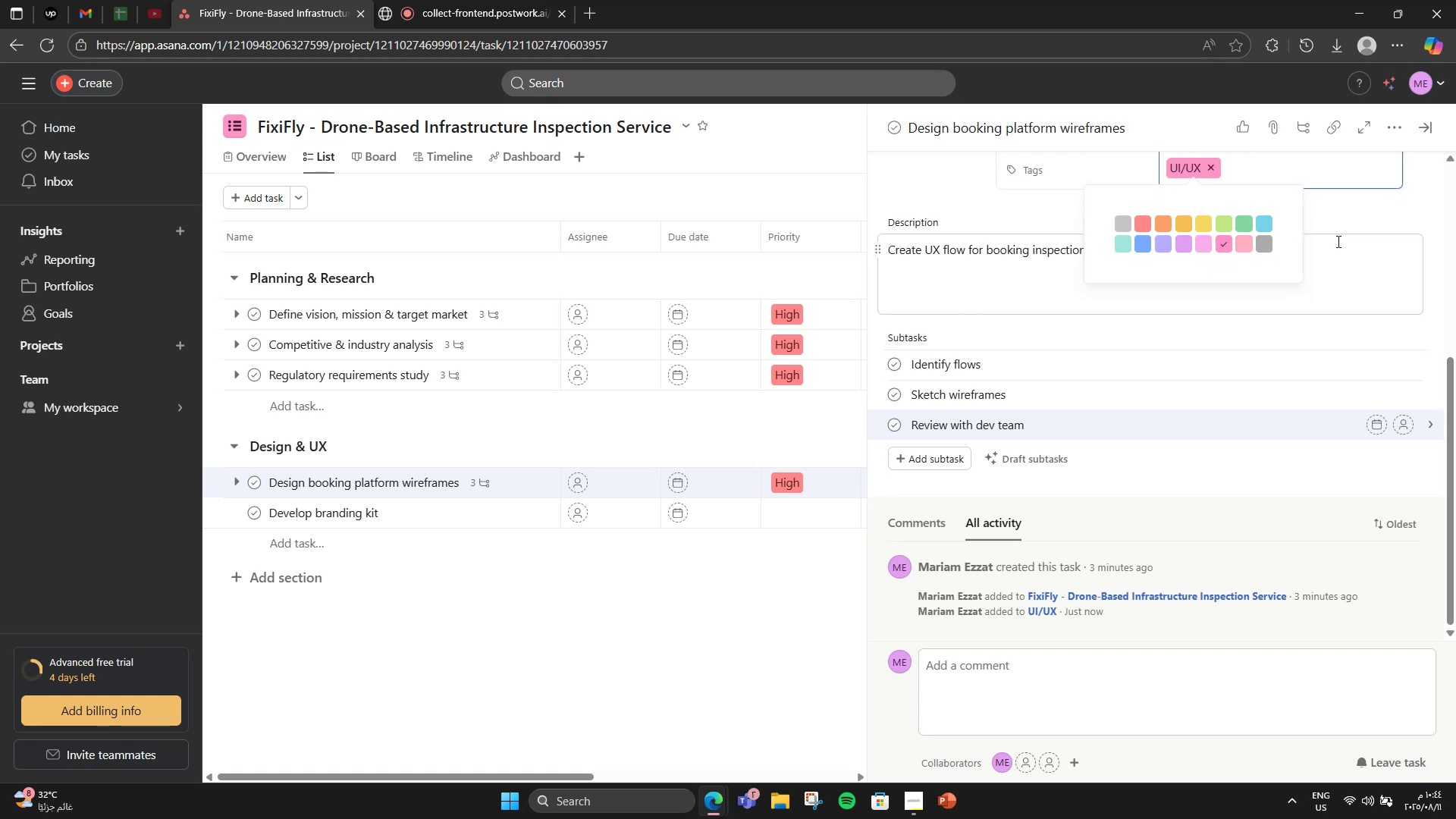 
key(A)
 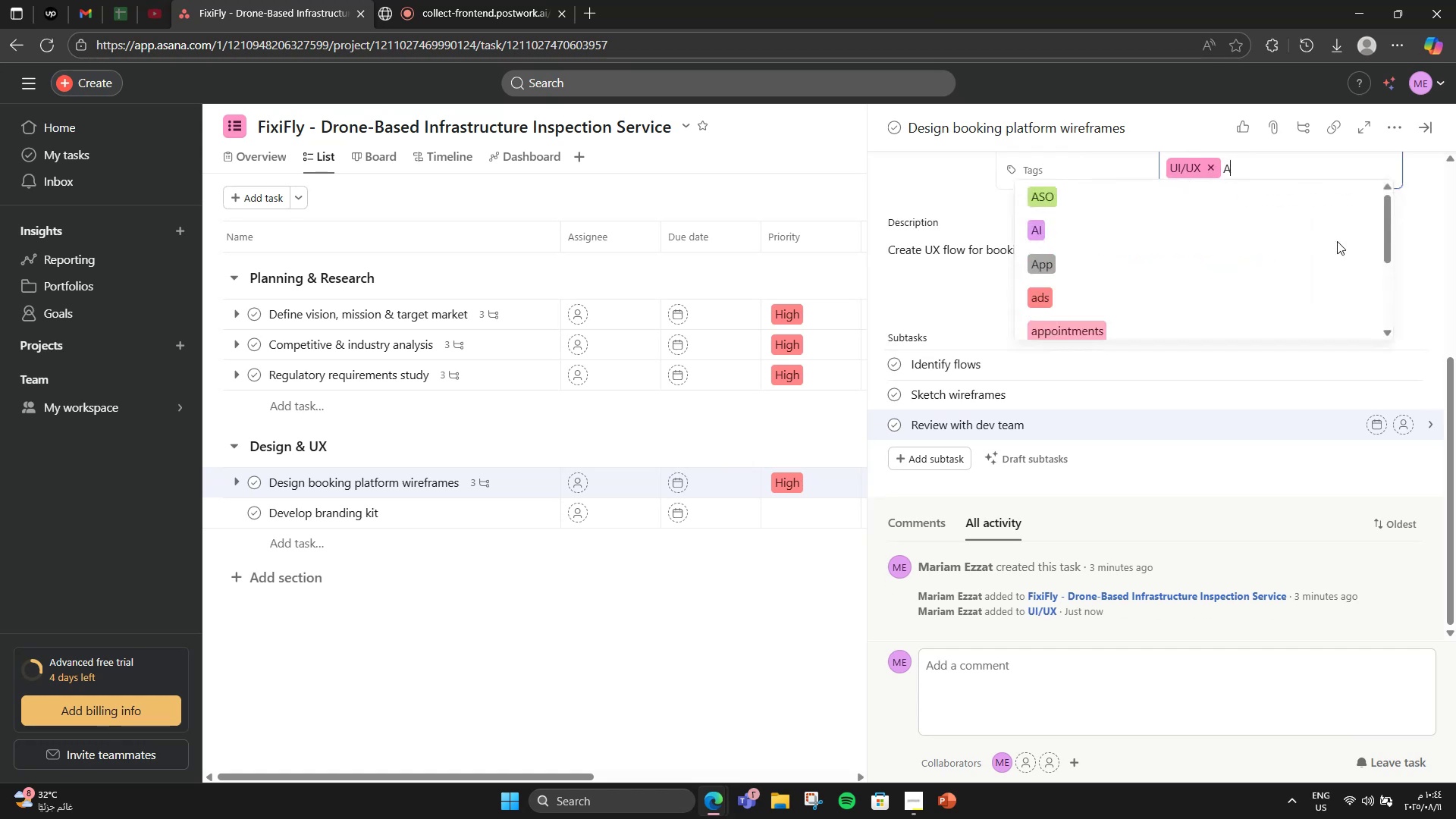 
key(CapsLock)
 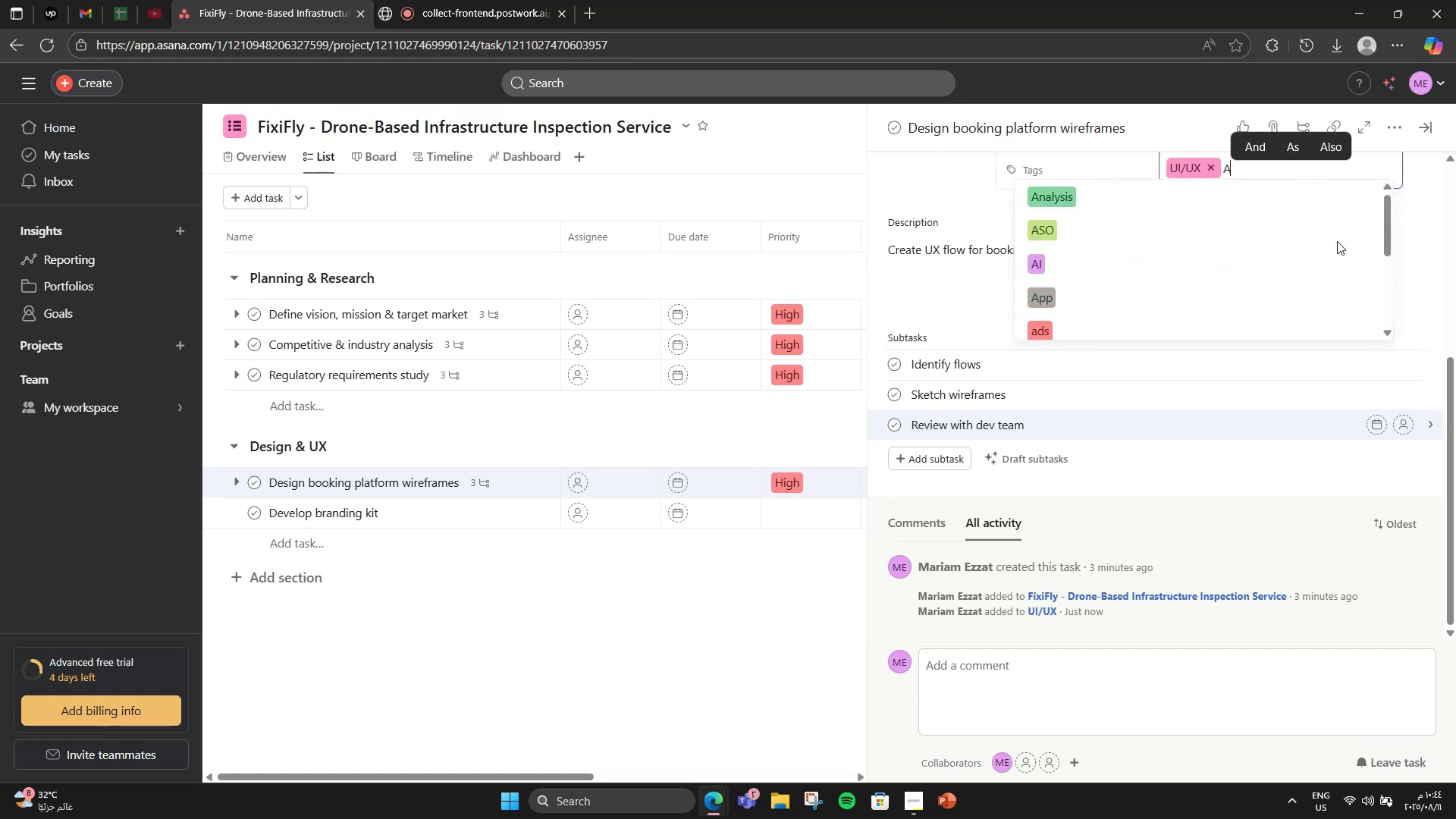 
key(O)
 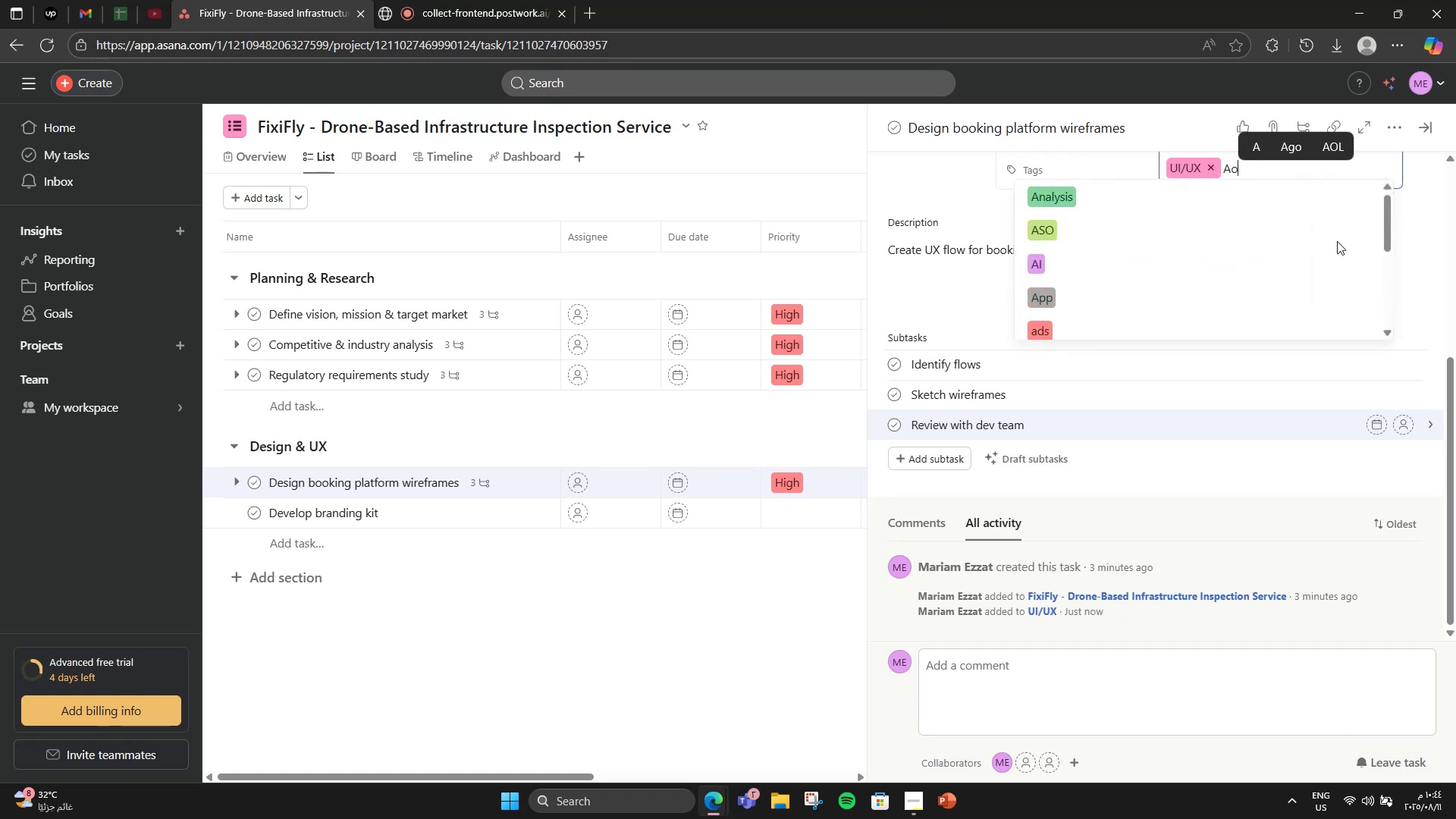 
key(Backspace)
 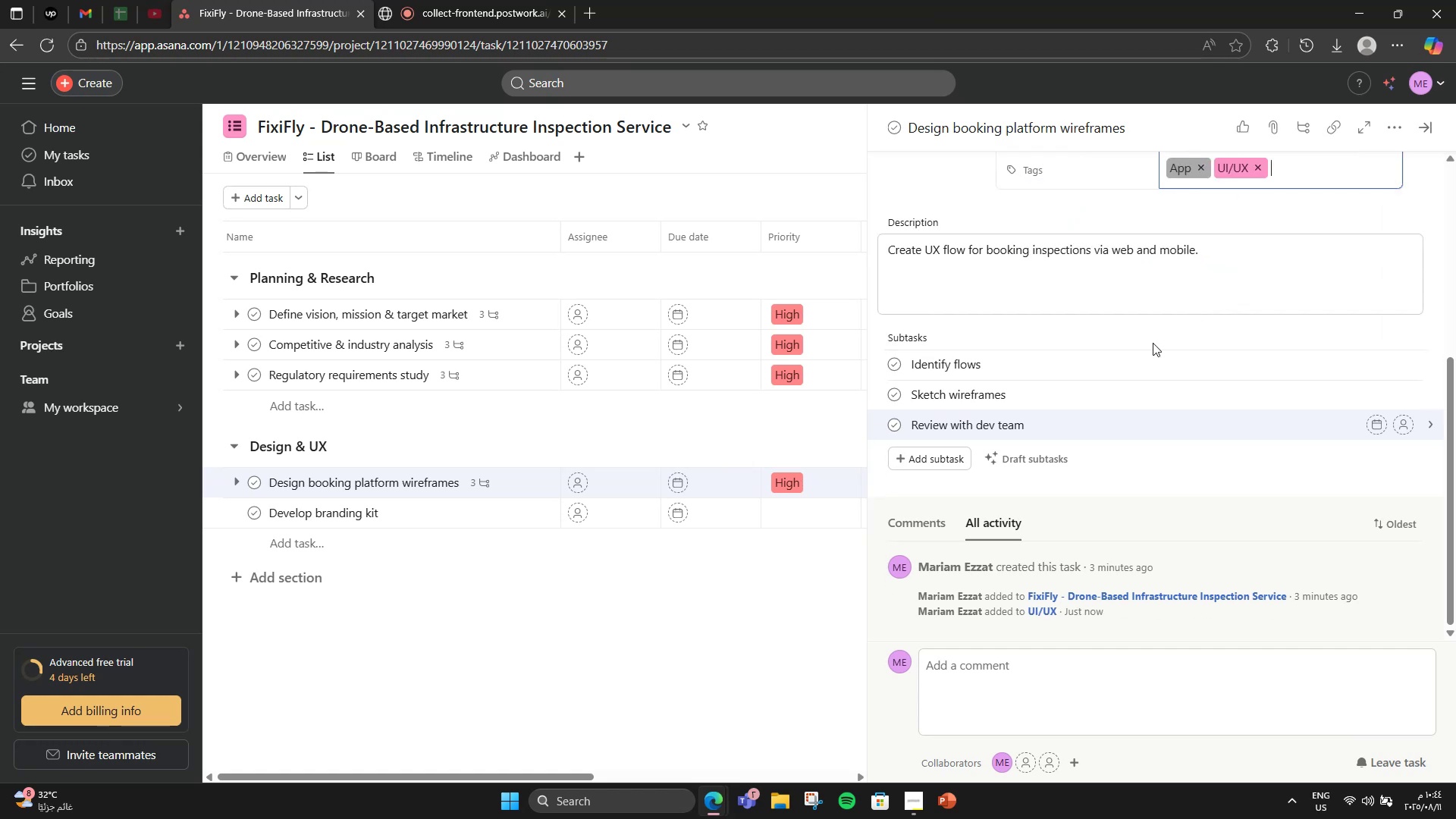 
scroll: coordinate [1084, 532], scroll_direction: down, amount: 4.0
 